 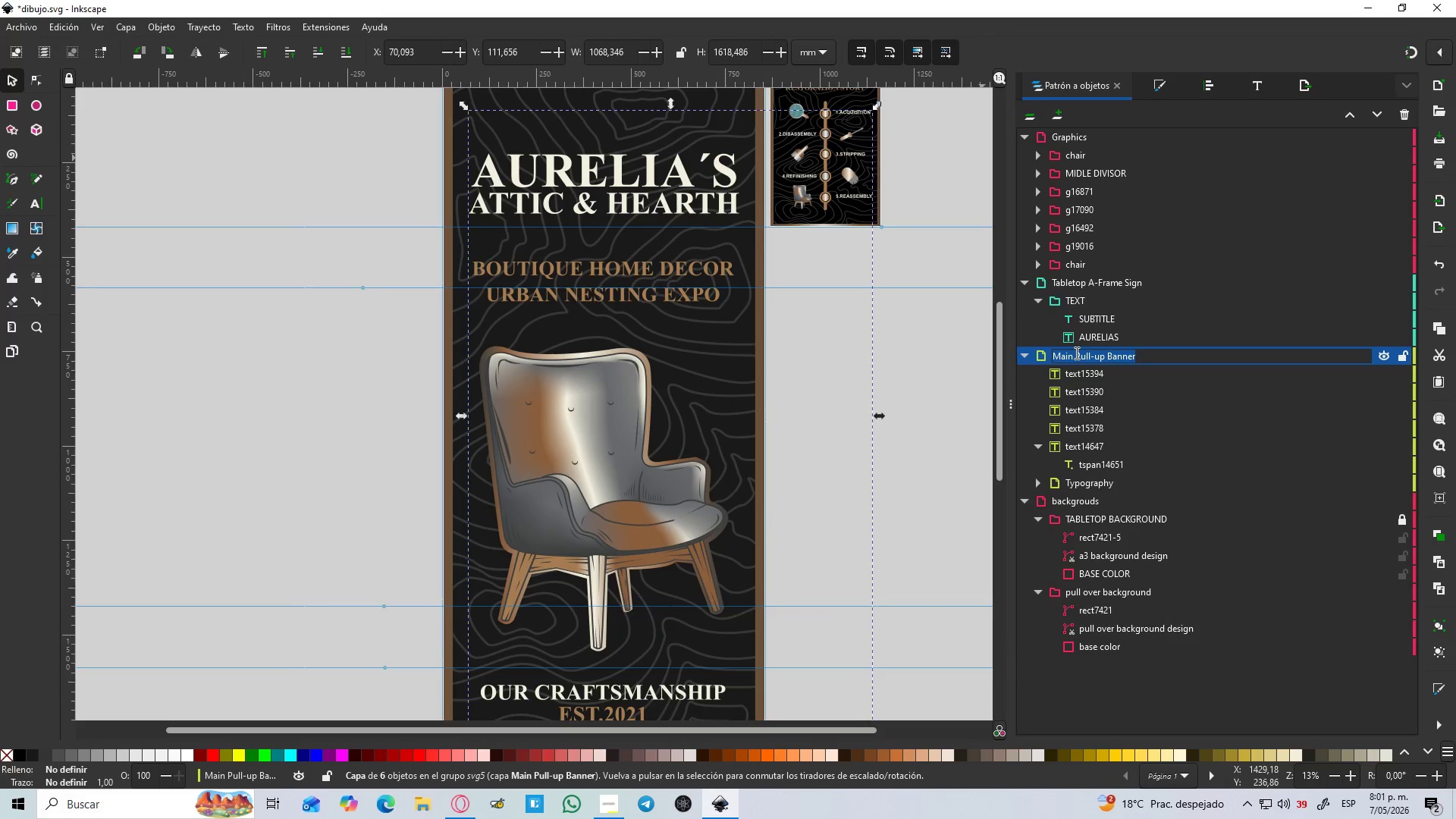 
key(Control+V)
 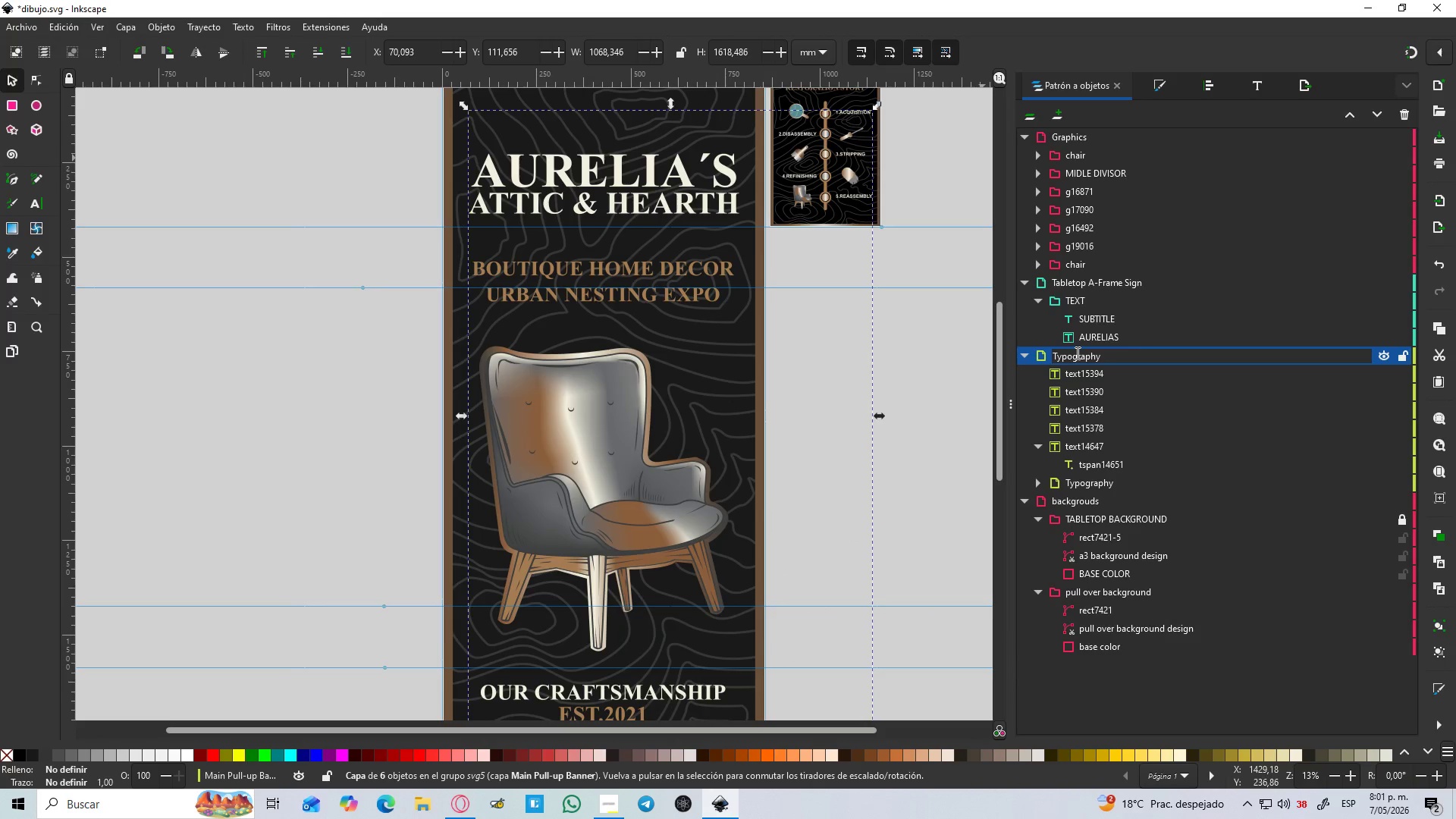 
key(Enter)
 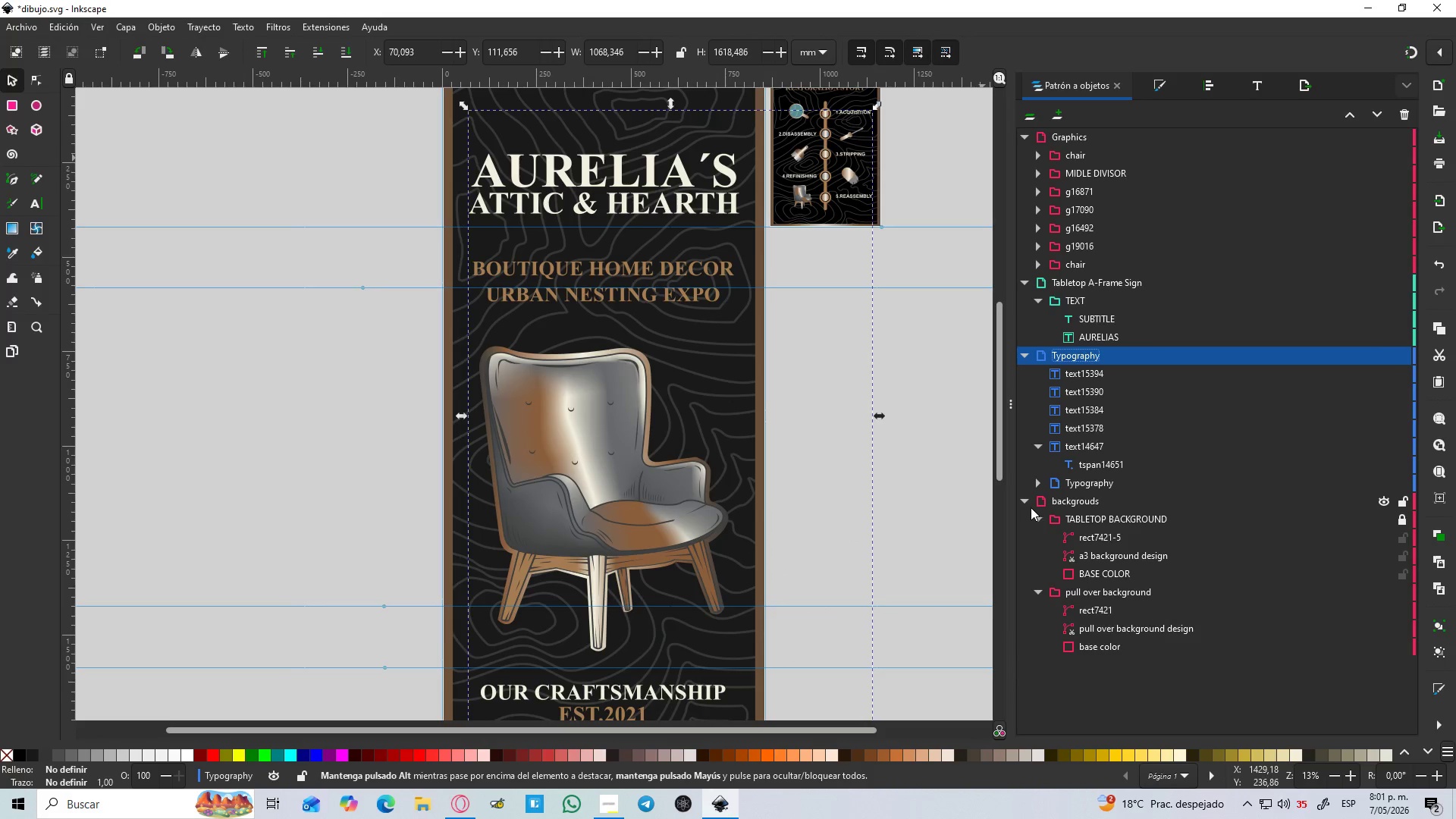 
left_click([1029, 504])
 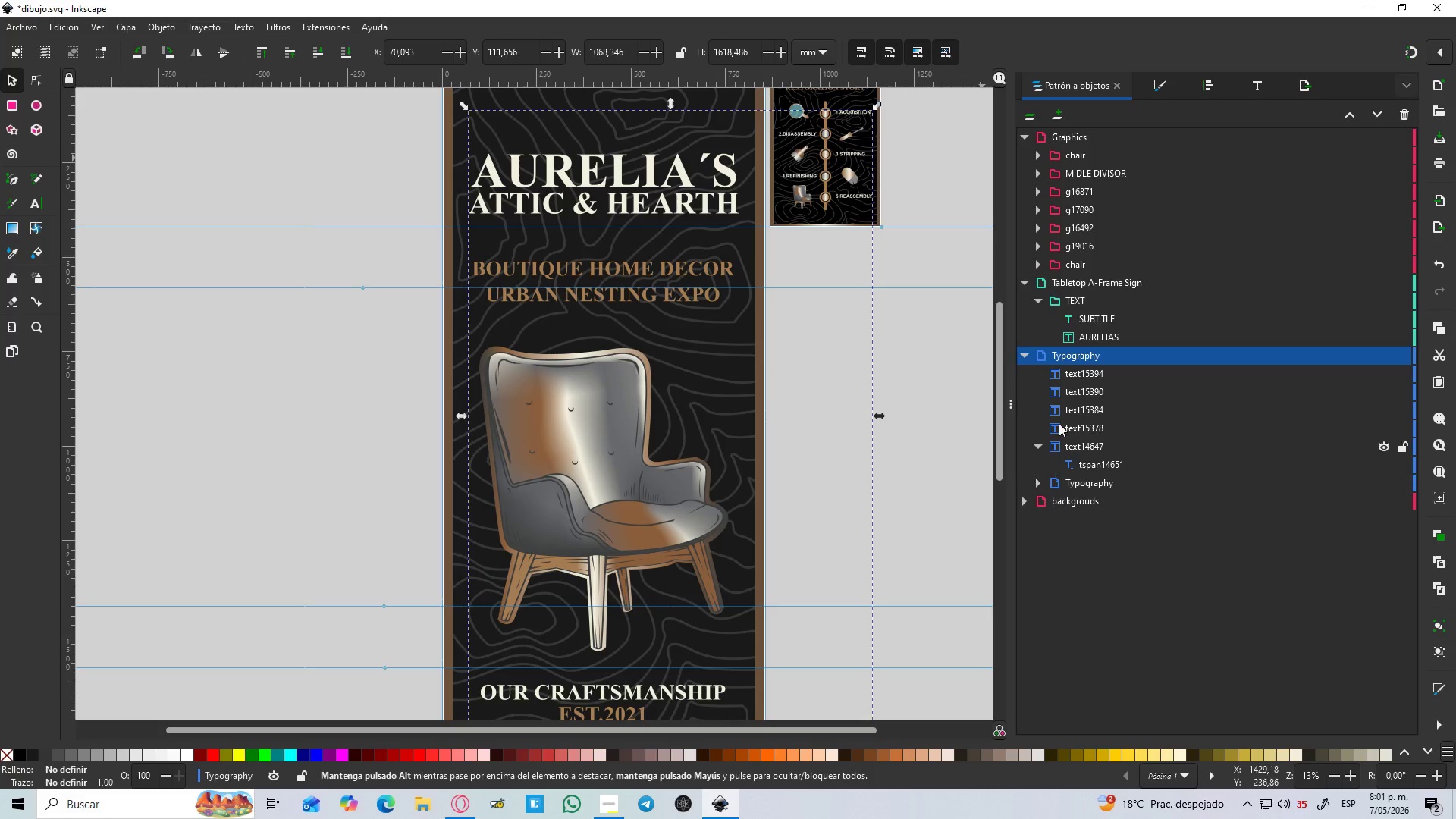 
scroll: coordinate [1092, 303], scroll_direction: up, amount: 3.0
 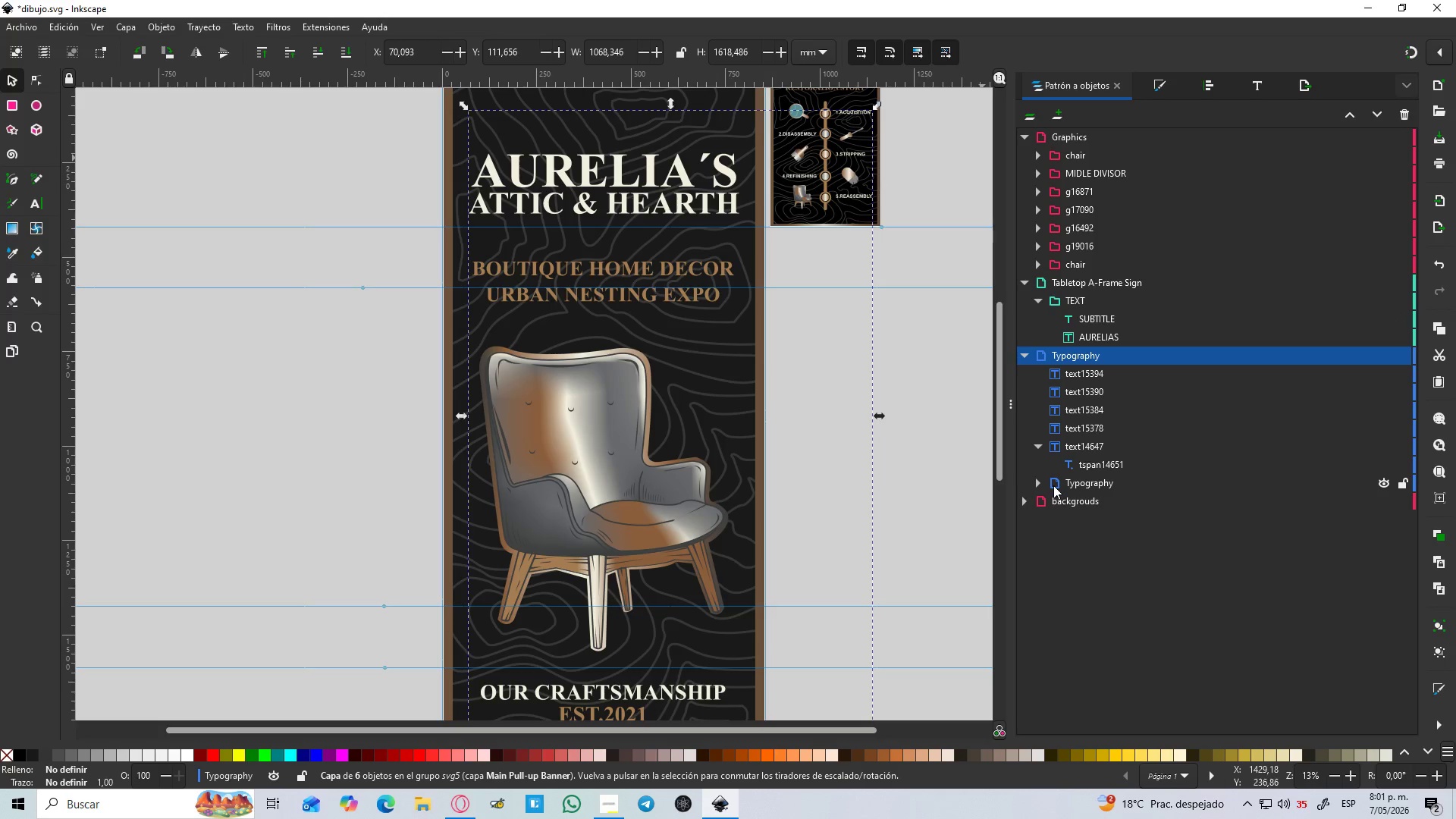 
left_click([1062, 485])
 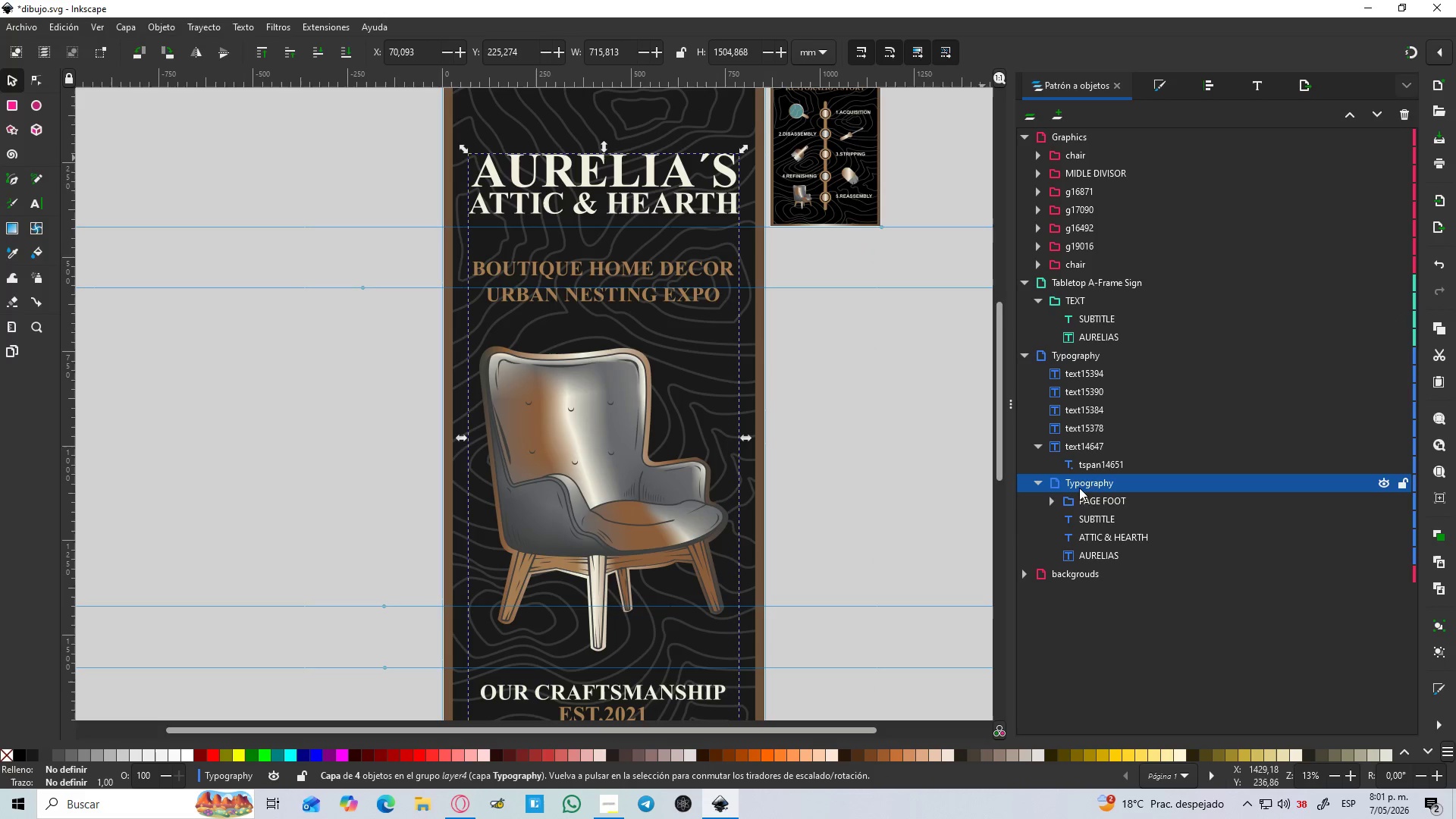 
left_click([1091, 500])
 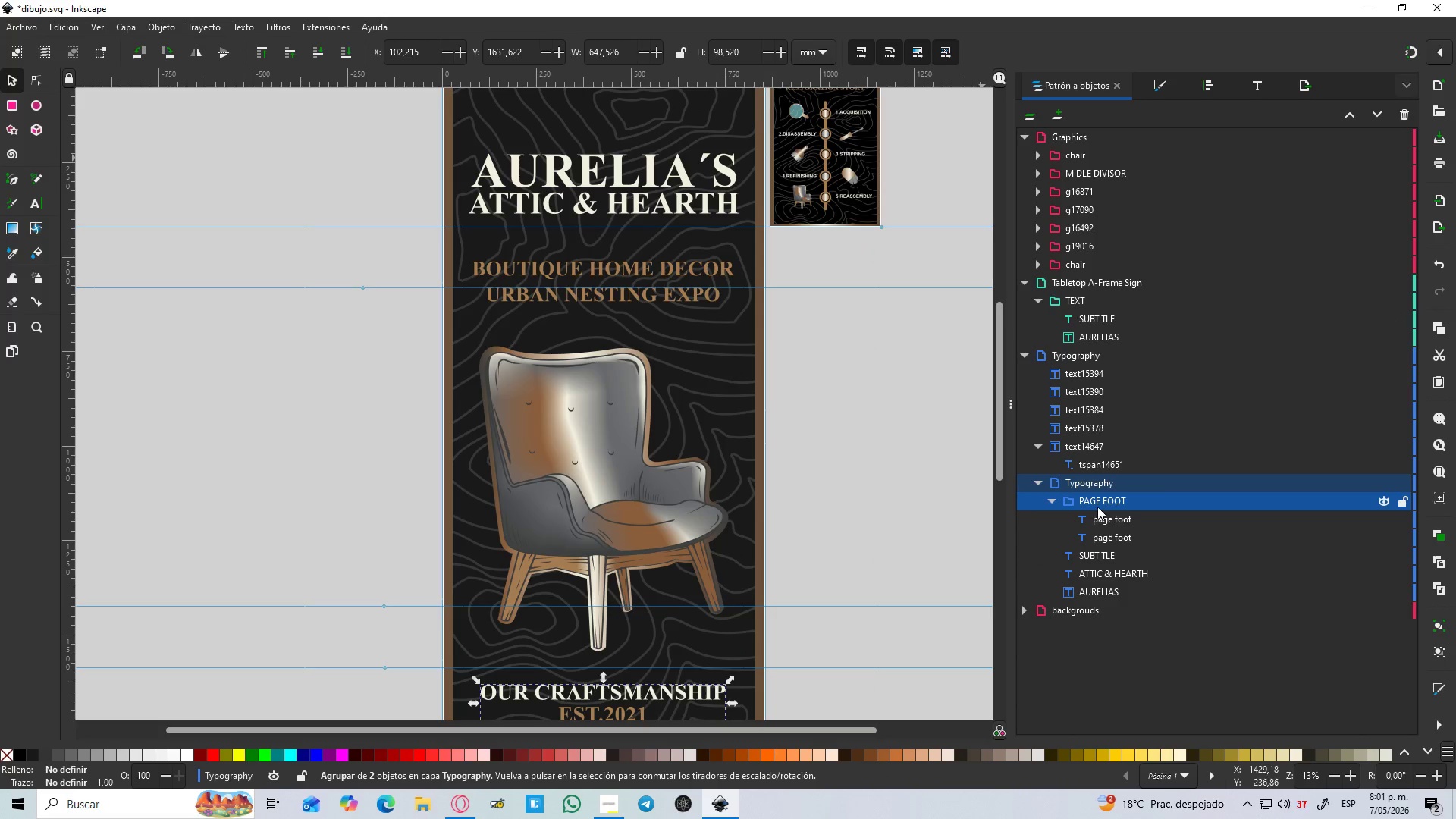 
left_click([1113, 500])
 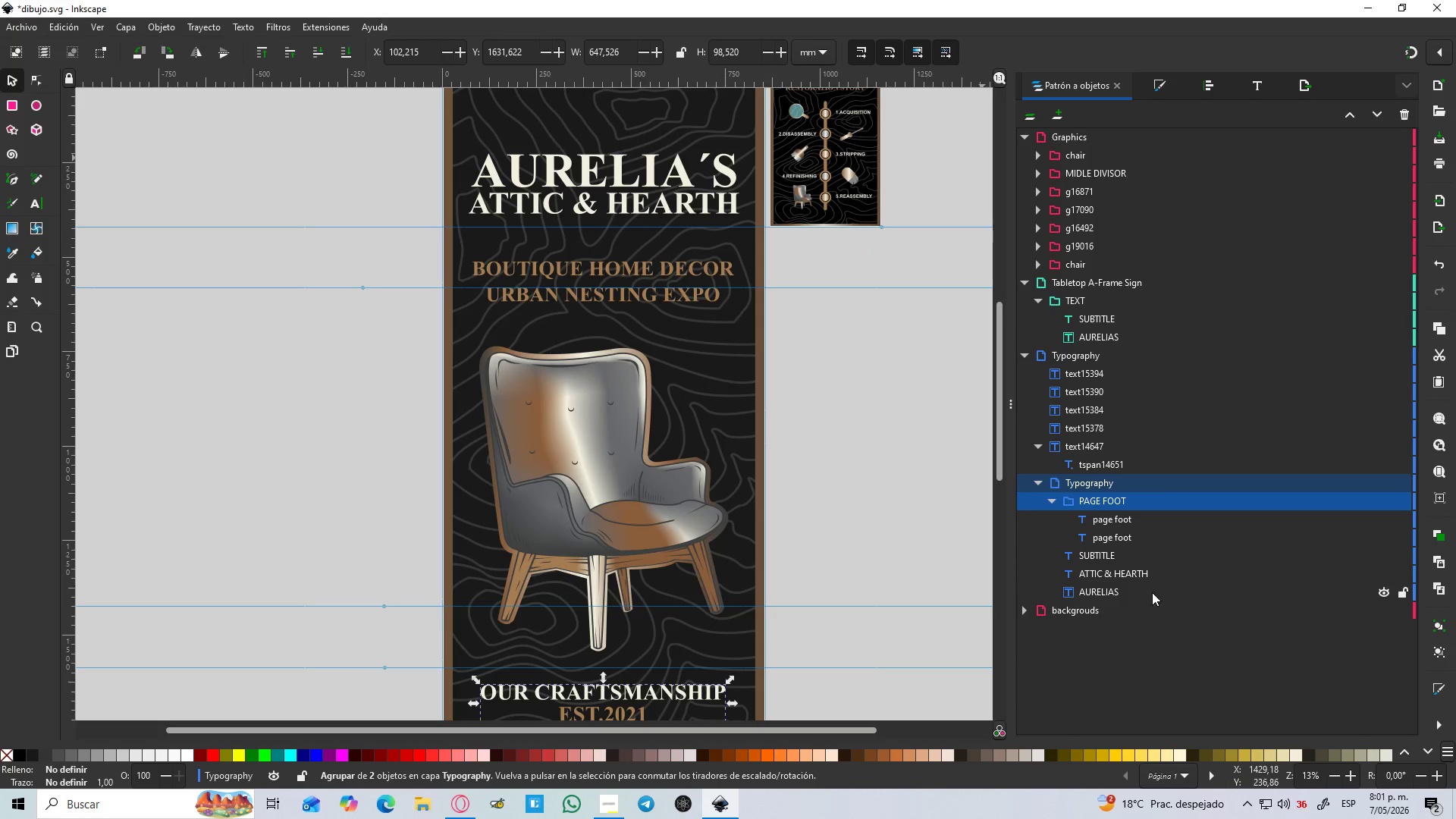 
left_click([1131, 597])
 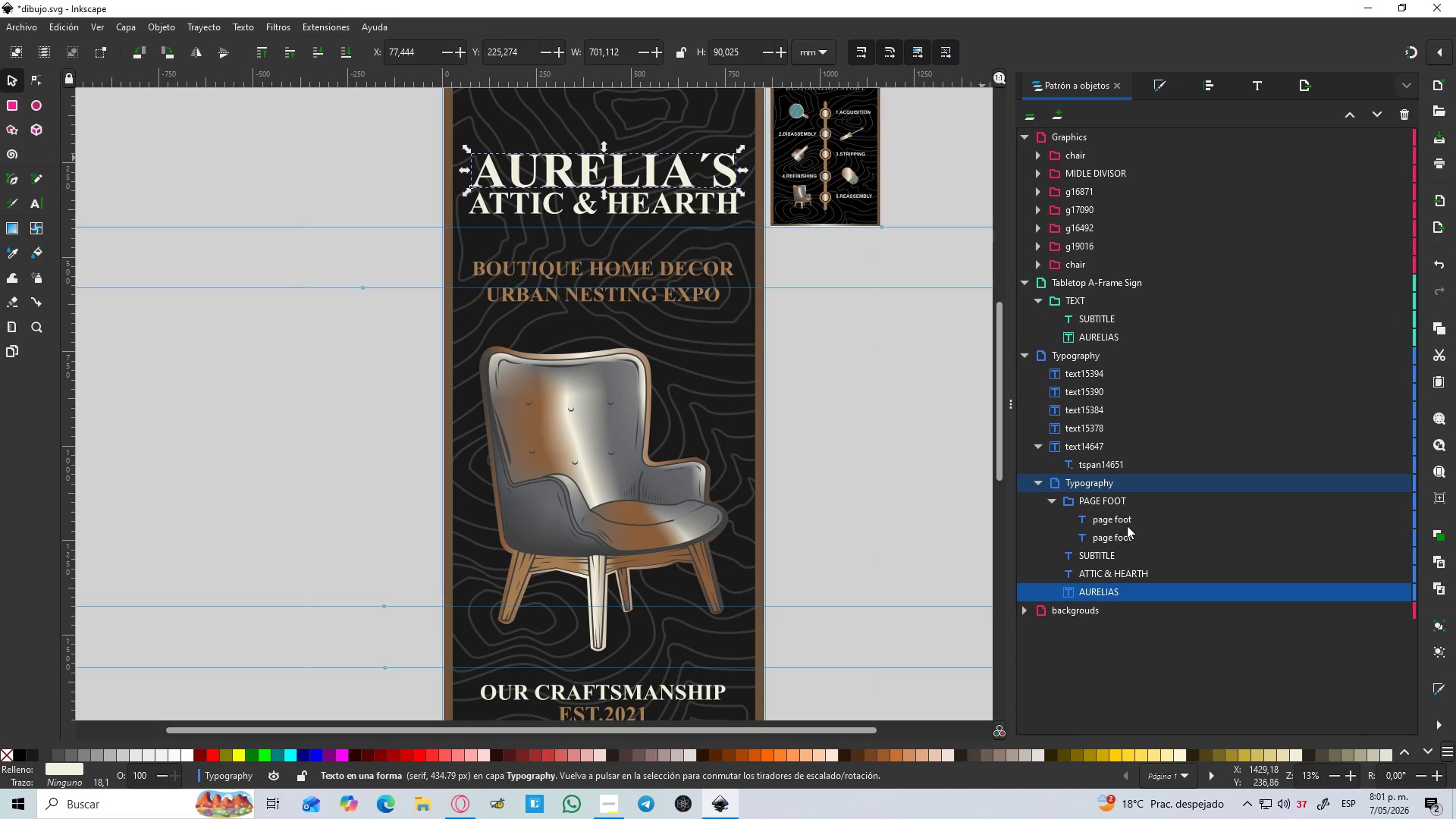 
hold_key(key=ShiftLeft, duration=0.81)
 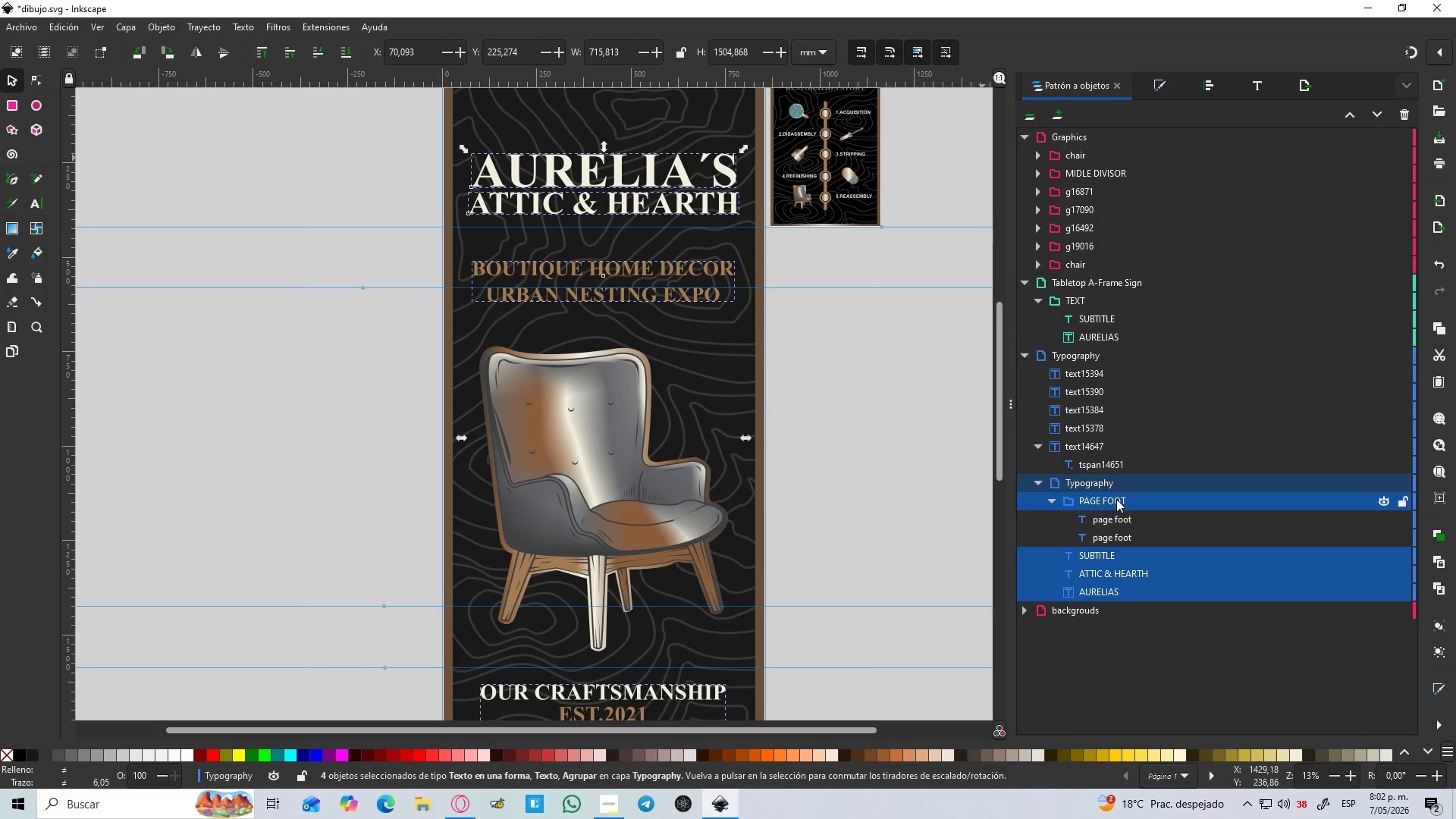 
left_click_drag(start_coordinate=[1116, 499], to_coordinate=[1134, 435])
 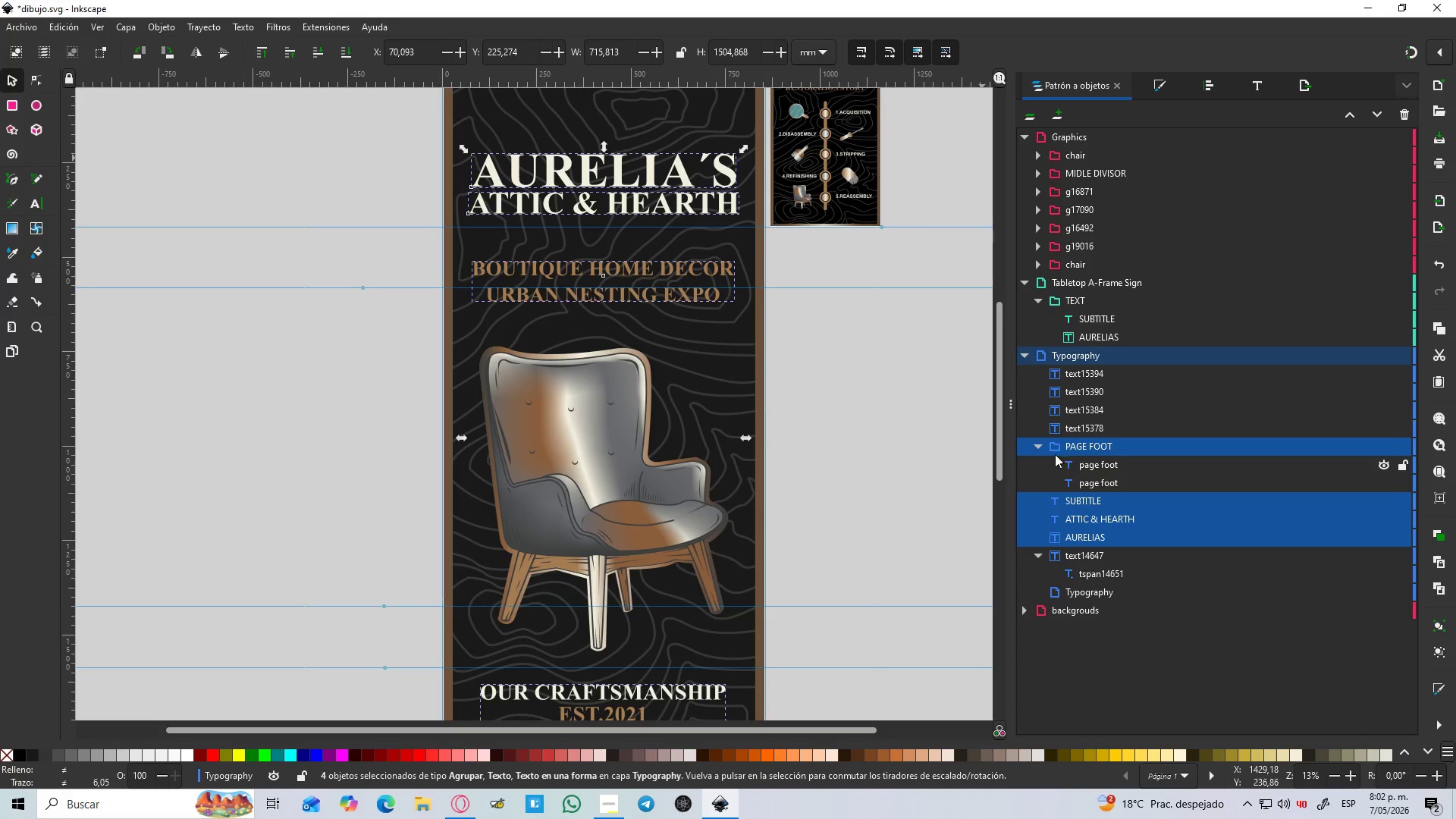 
left_click([1040, 445])
 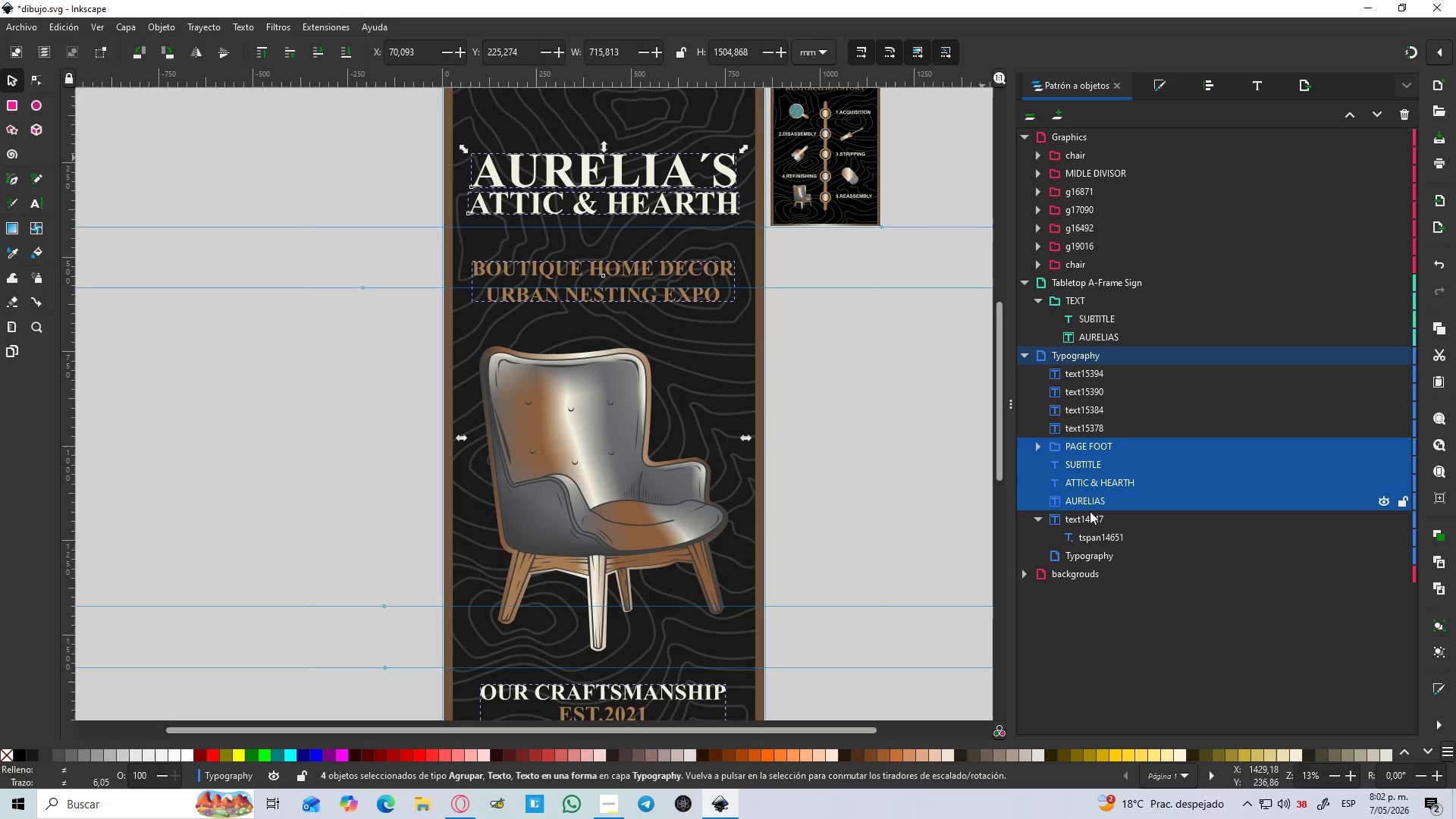 
left_click([1085, 522])
 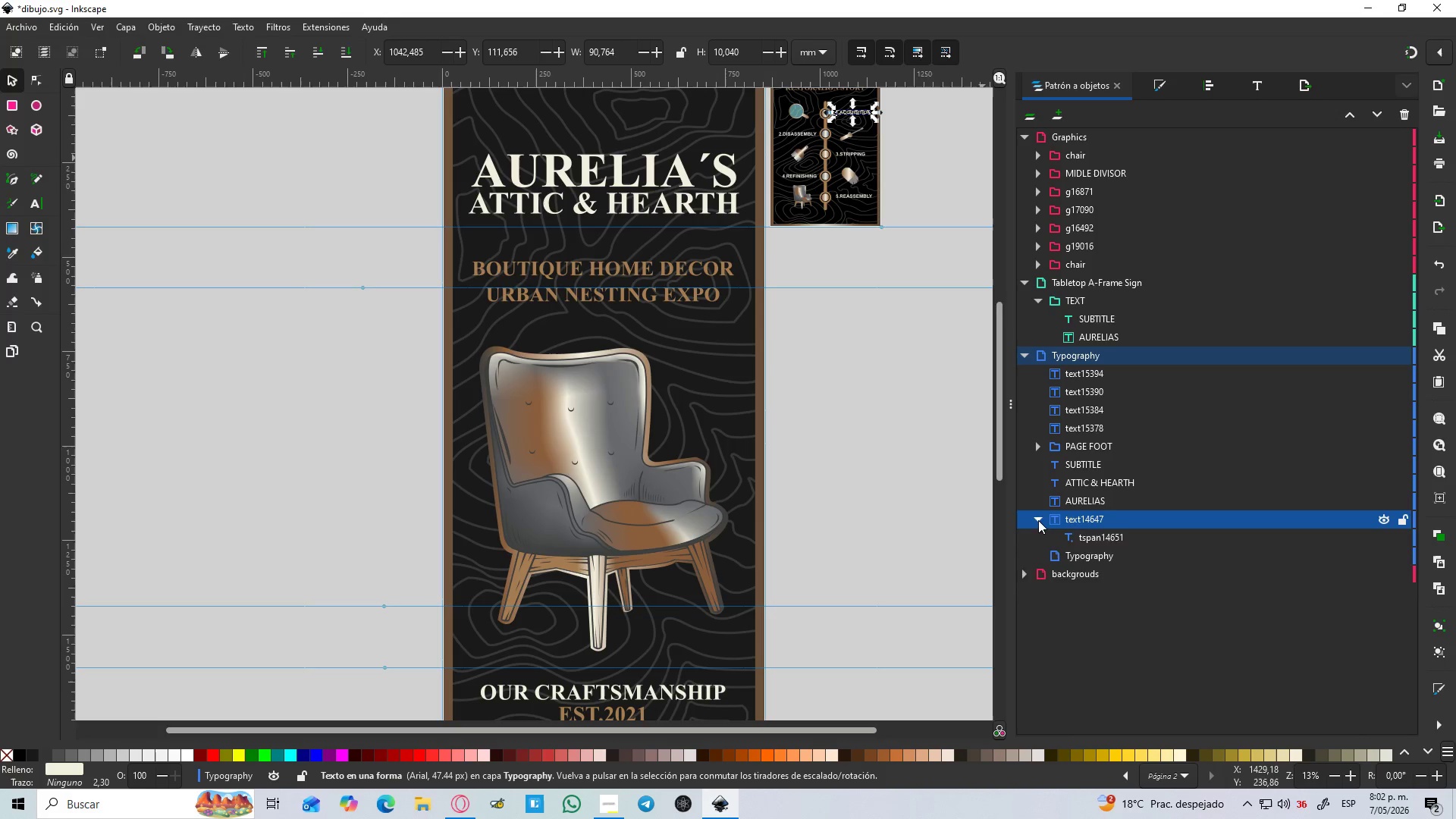 
left_click([1038, 520])
 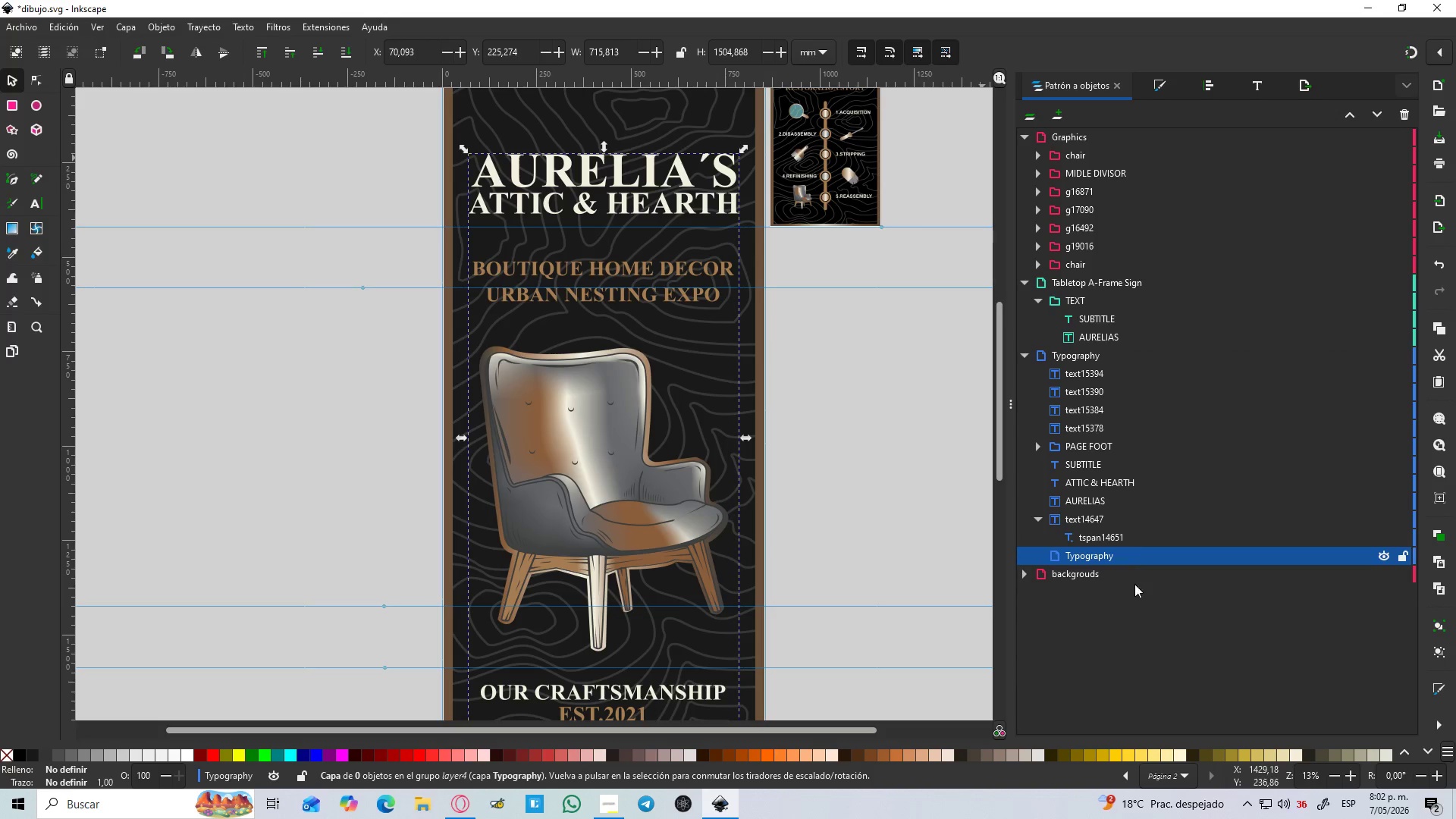 
key(Delete)
 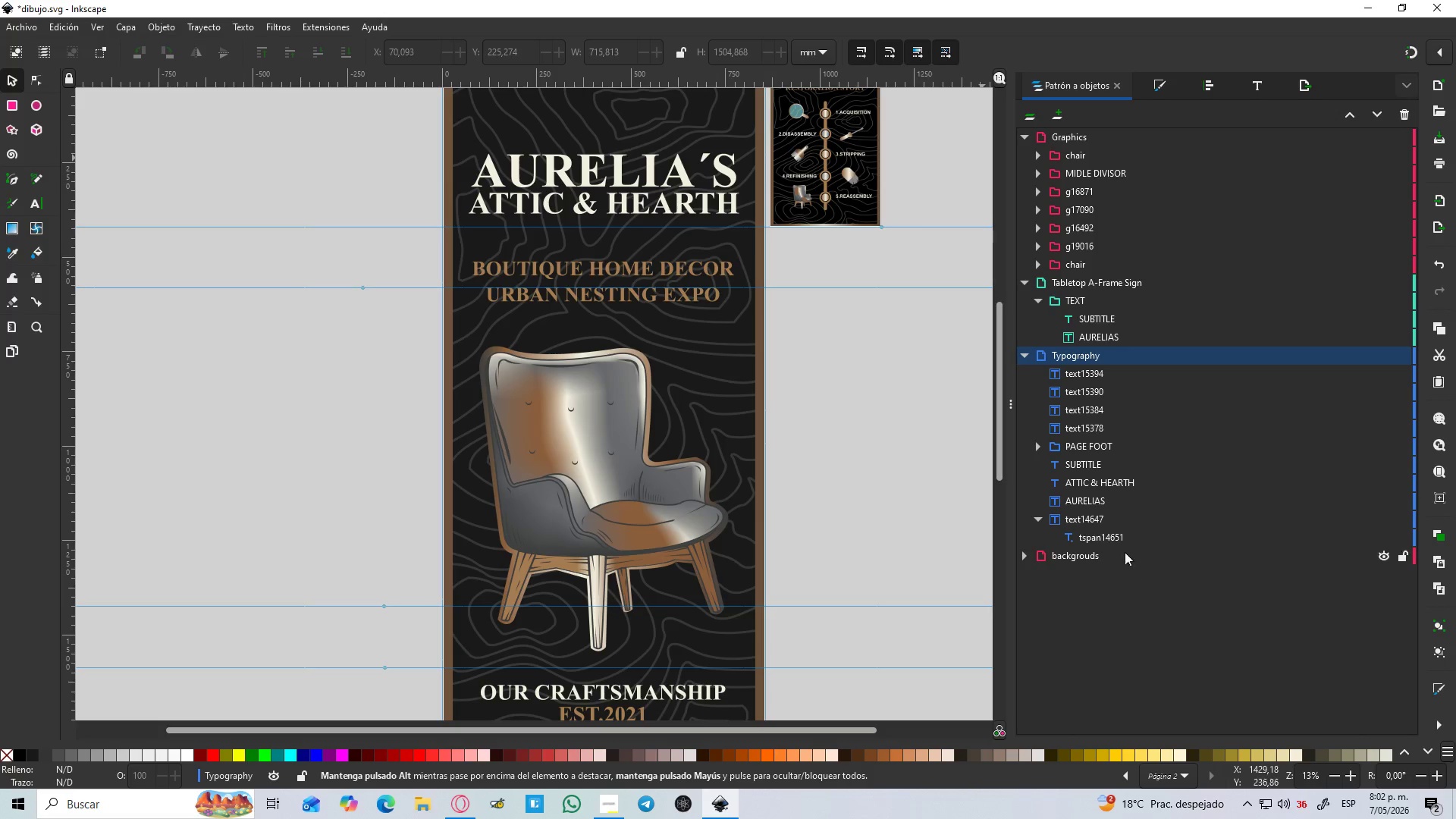 
left_click([1070, 303])
 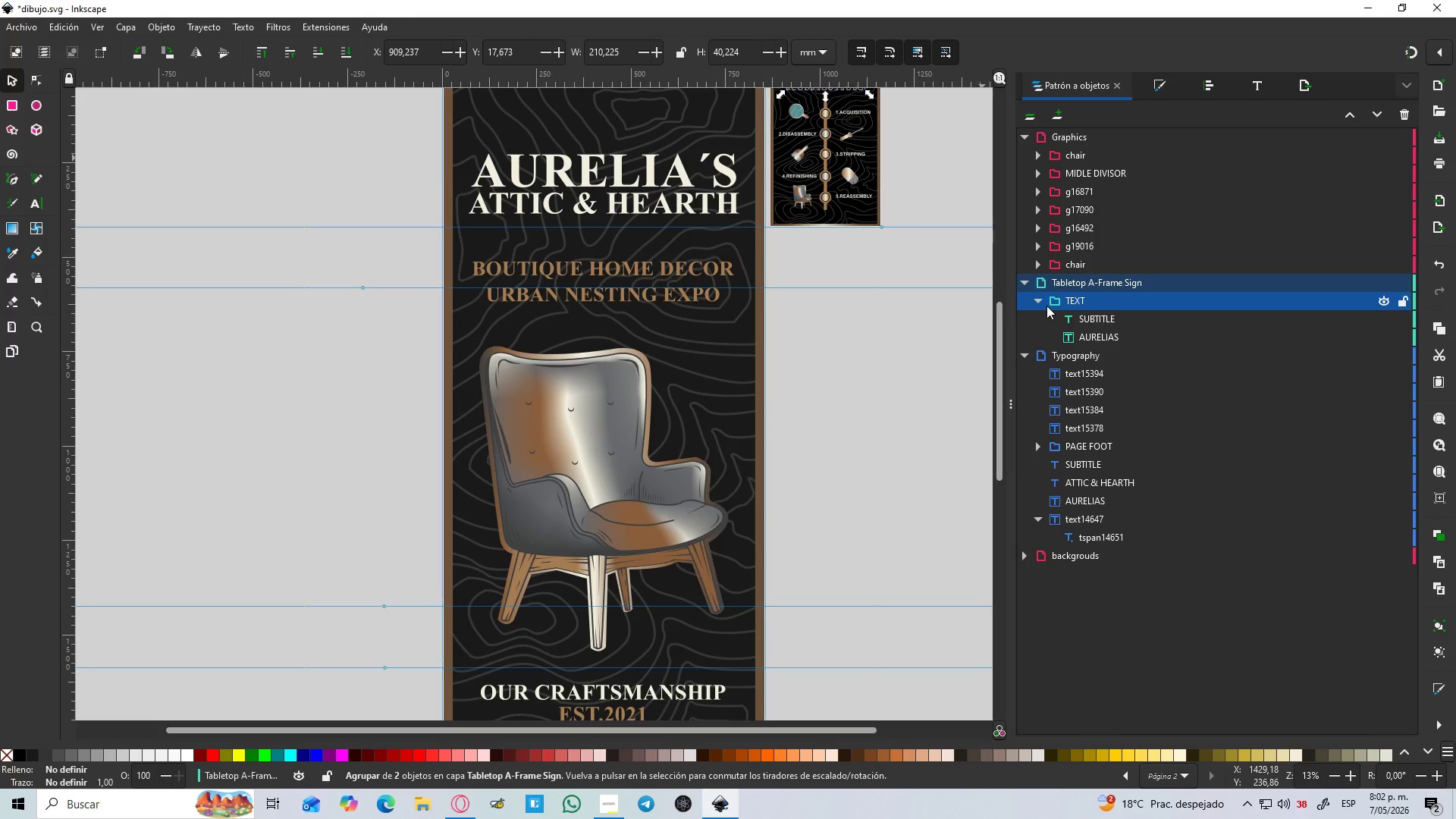 
double_click([1041, 304])
 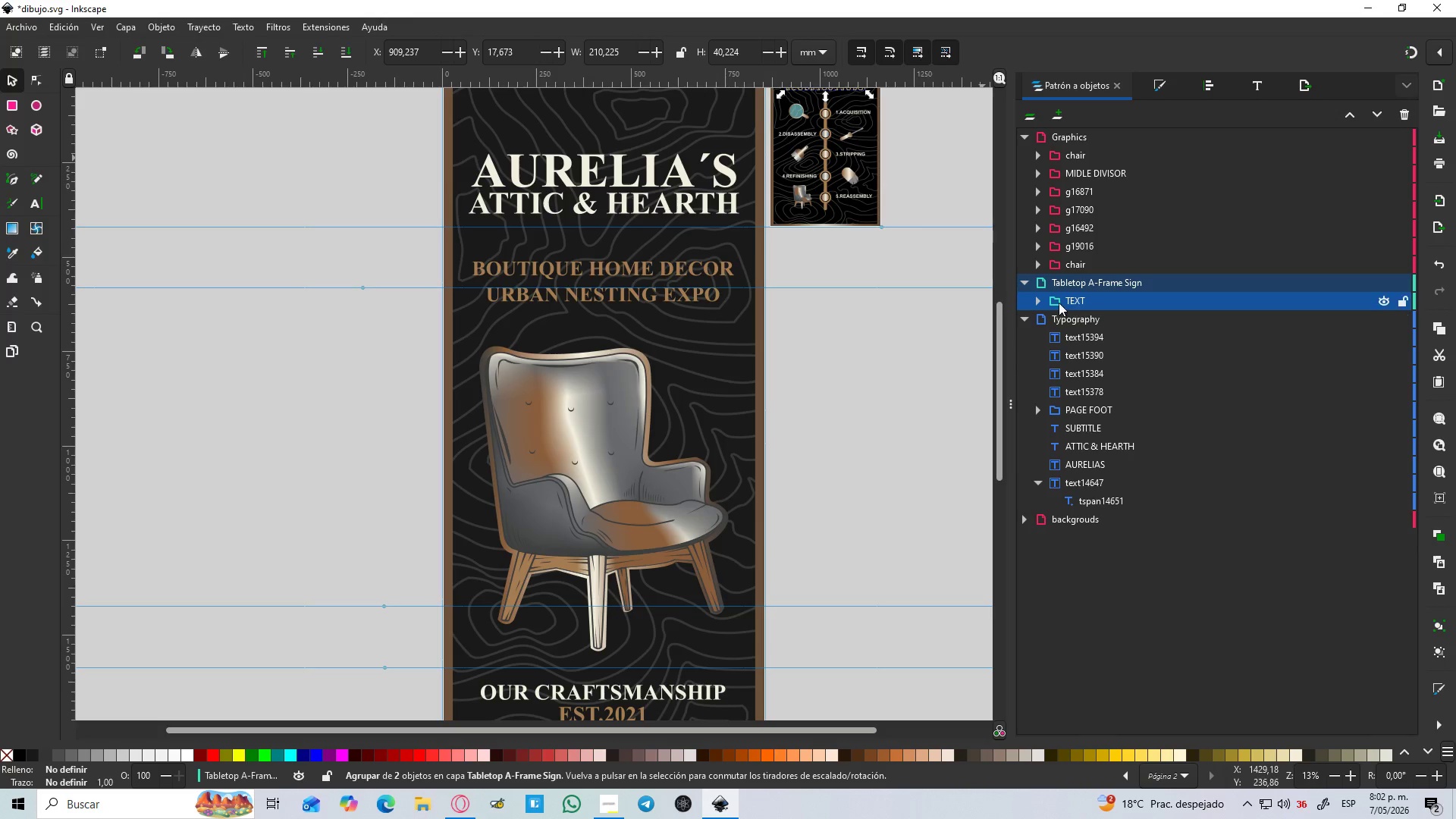 
left_click([1048, 301])
 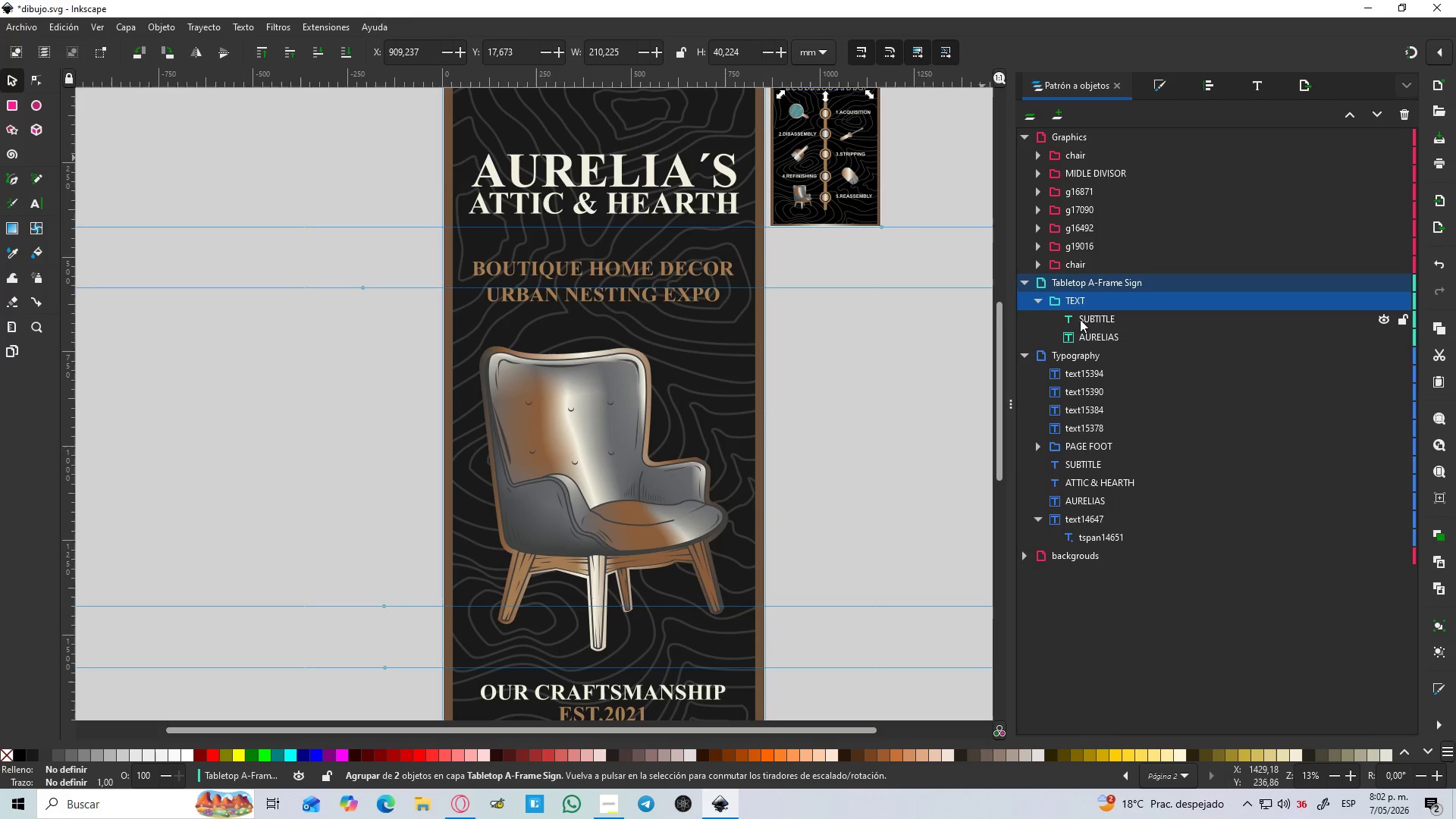 
left_click([1097, 322])
 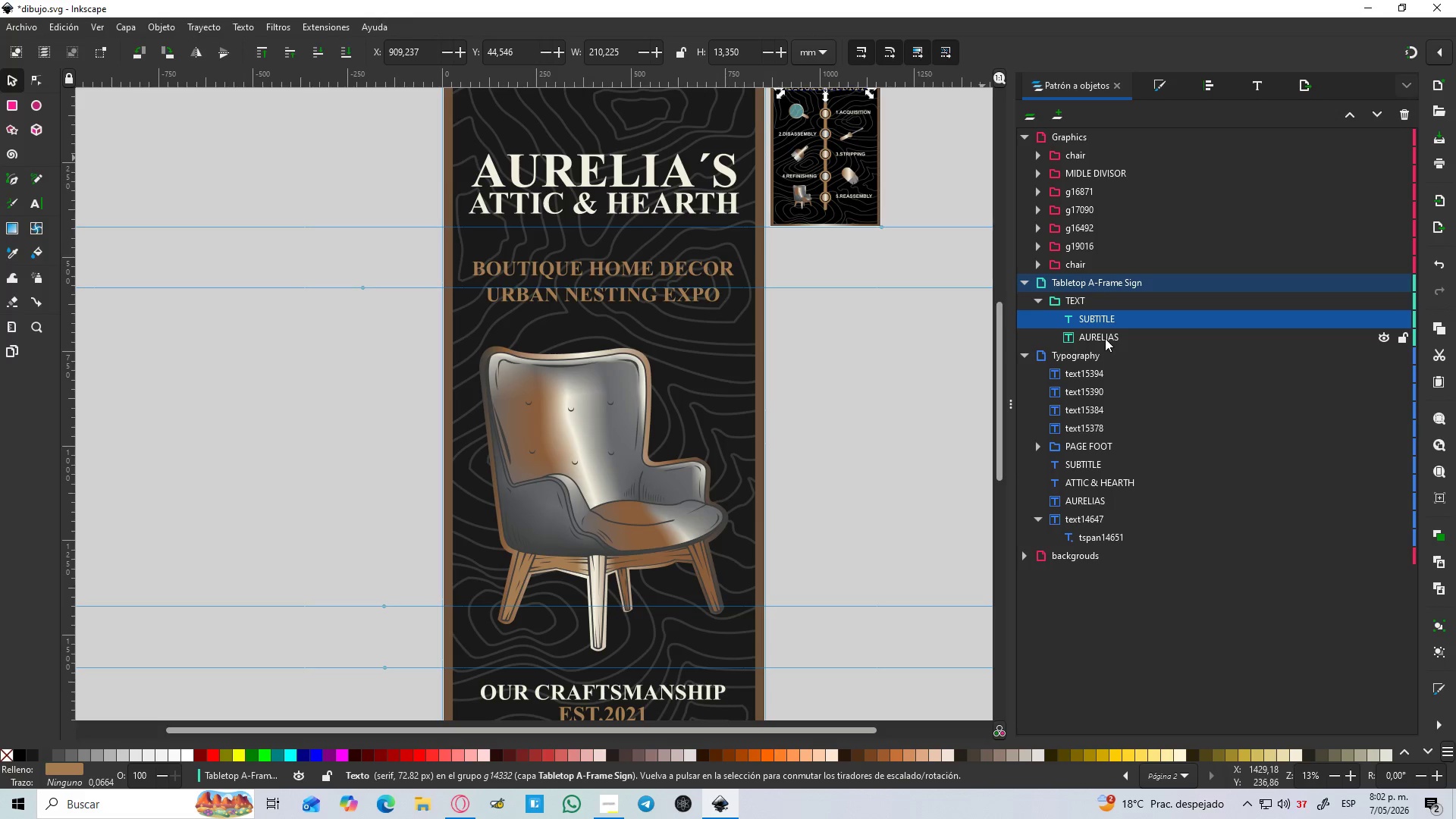 
left_click([1105, 338])
 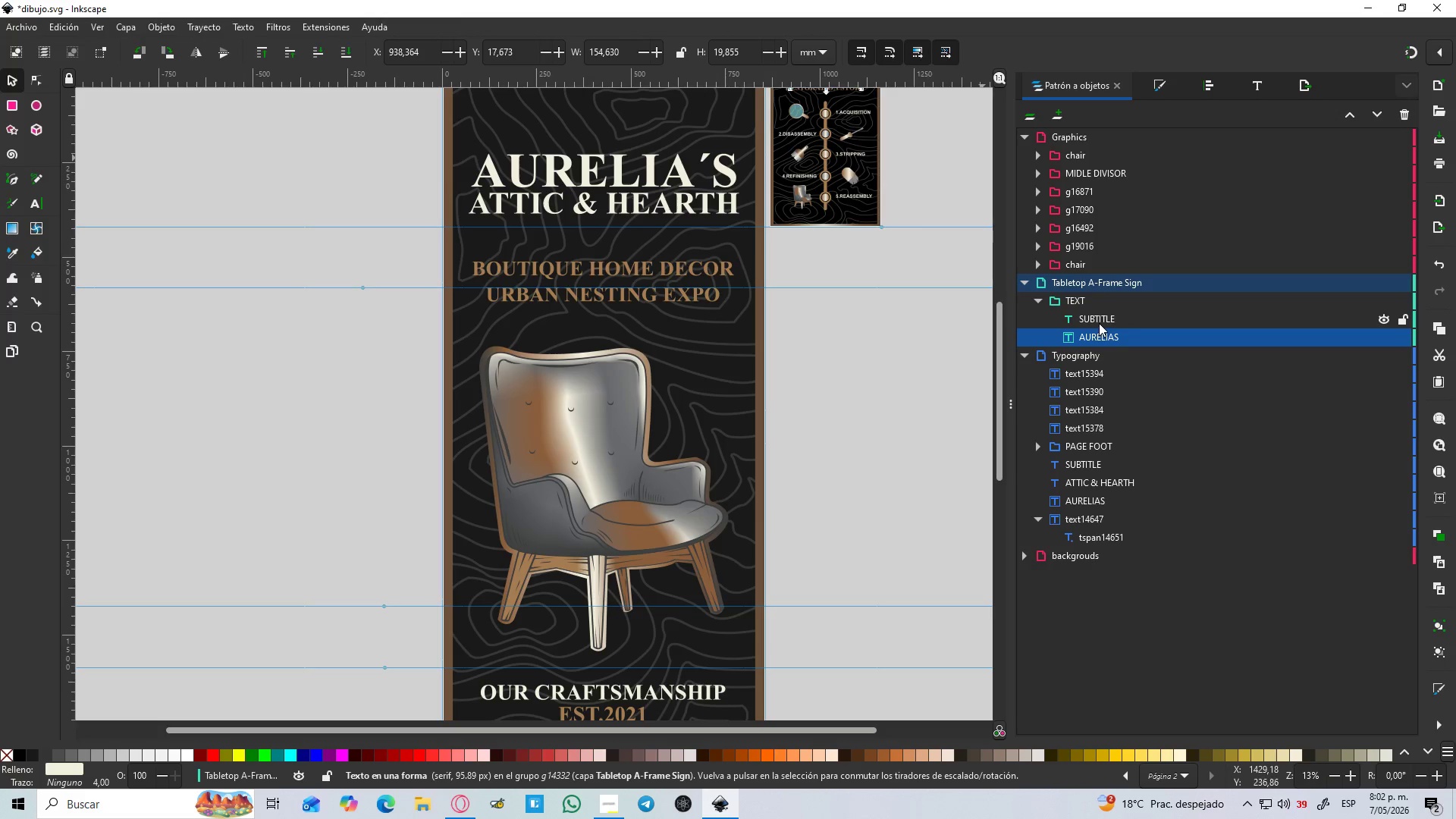 
left_click([1099, 323])
 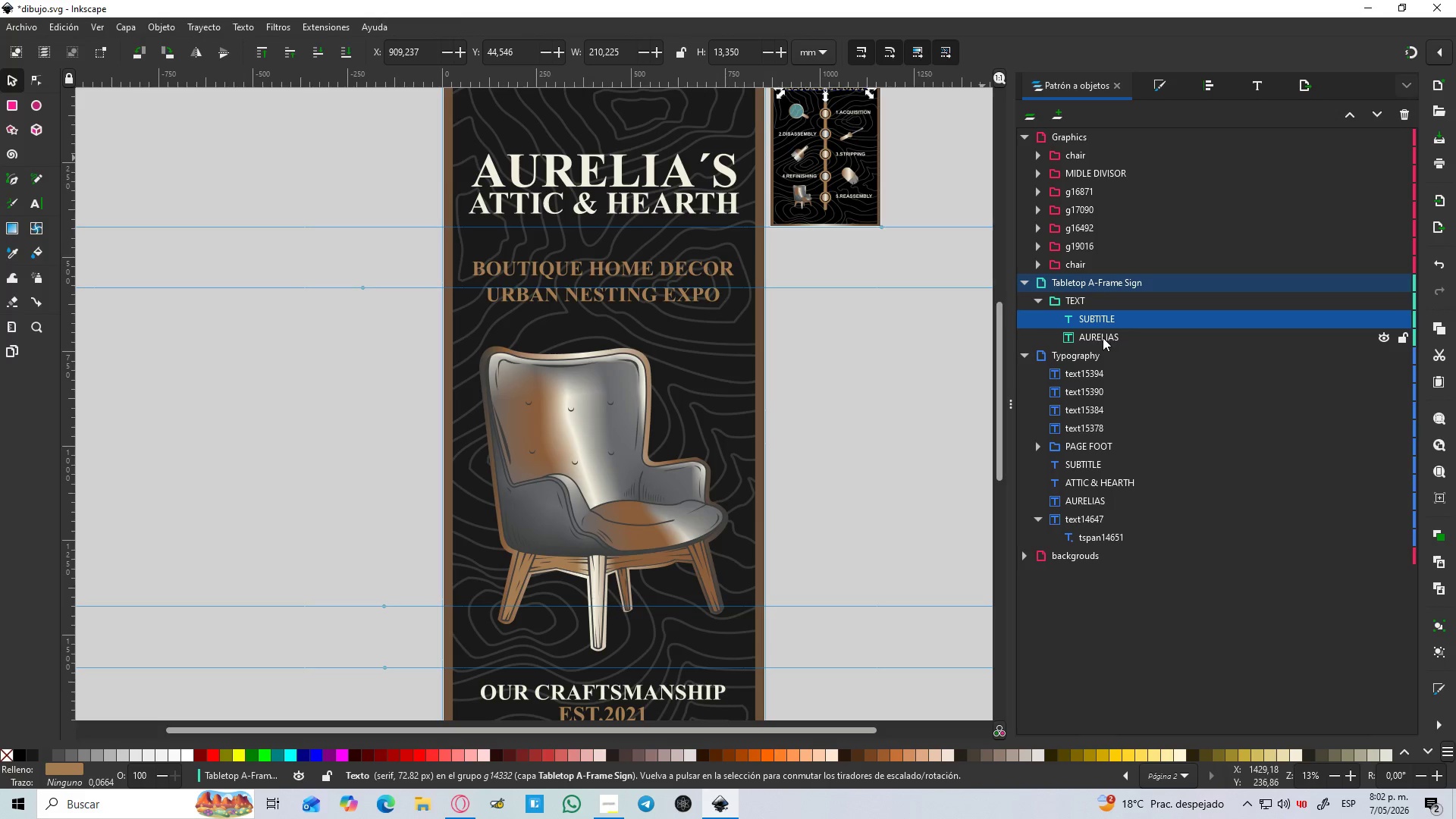 
hold_key(key=ShiftLeft, duration=0.36)
left_click([1103, 337])
 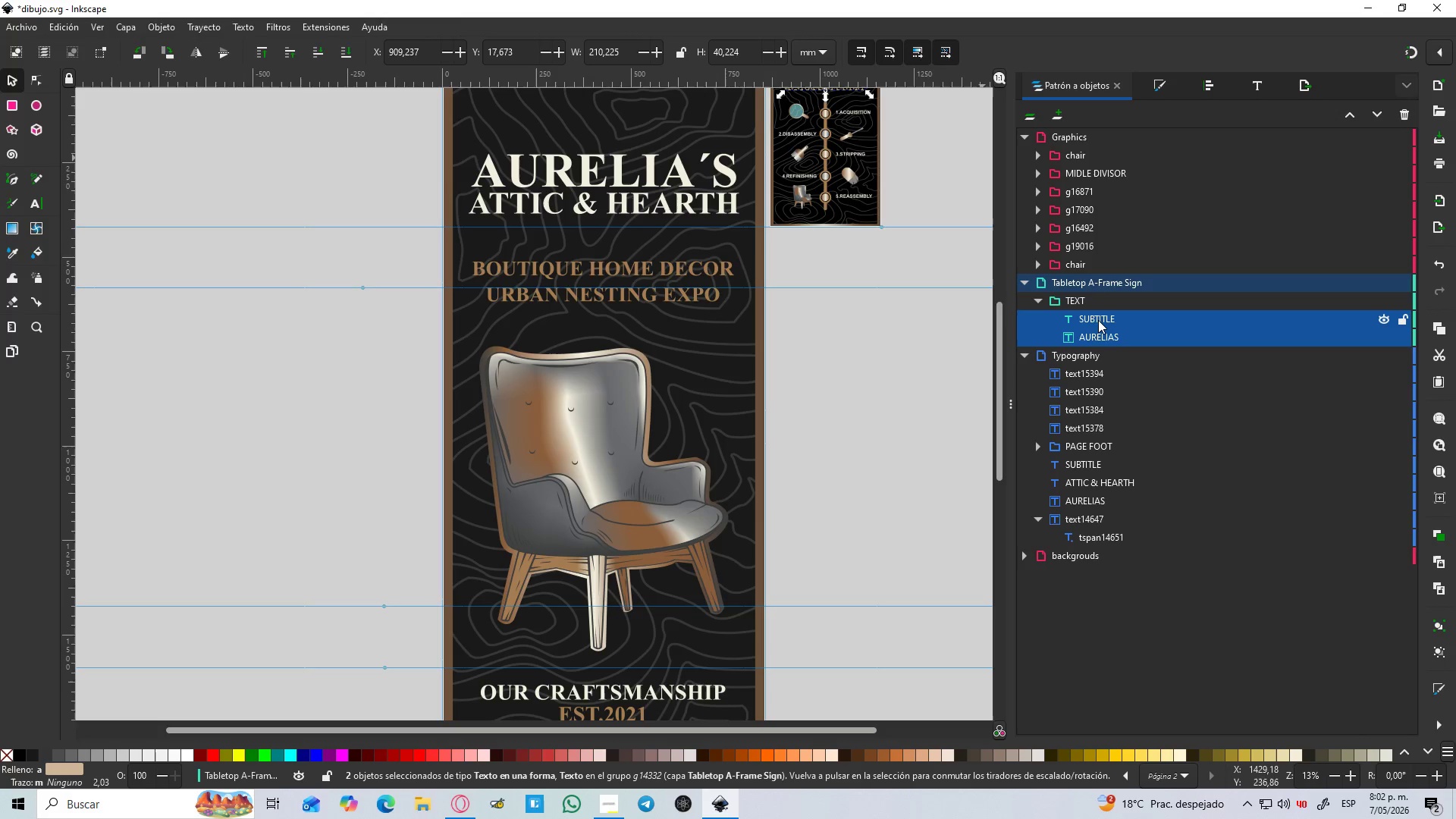 
left_click_drag(start_coordinate=[1098, 319], to_coordinate=[1107, 381])
 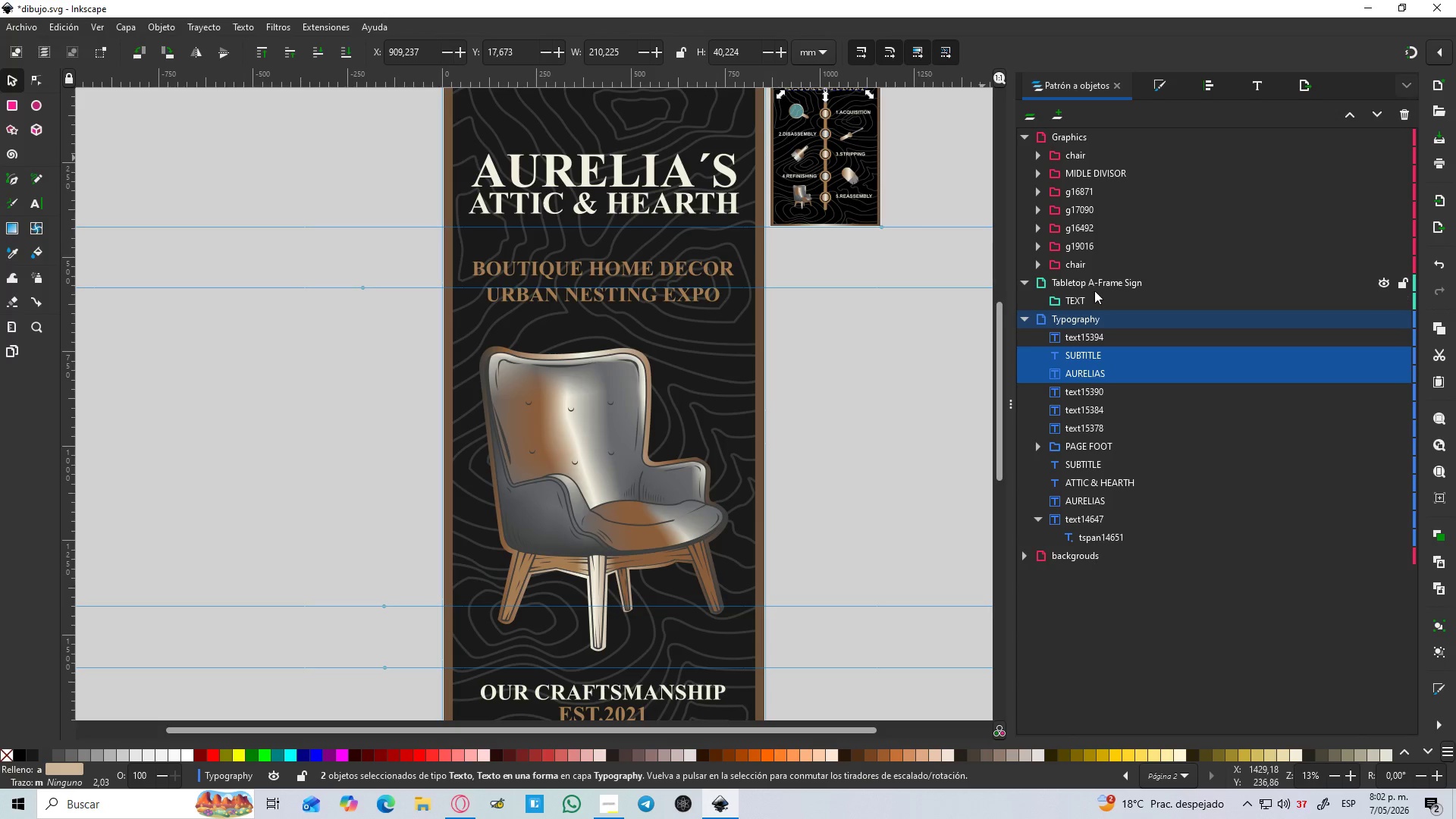 
left_click([1094, 289])
 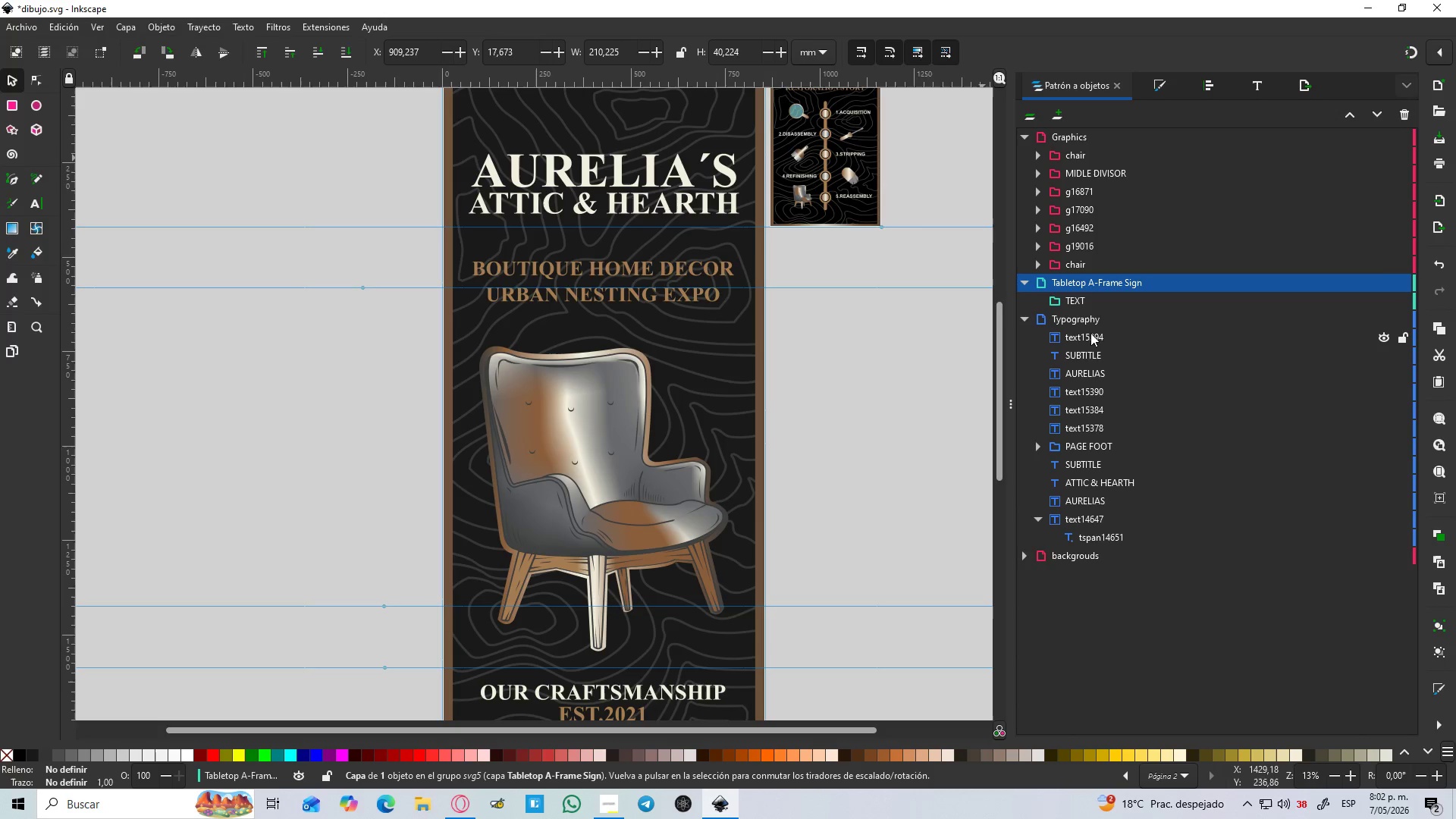 
key(Delete)
 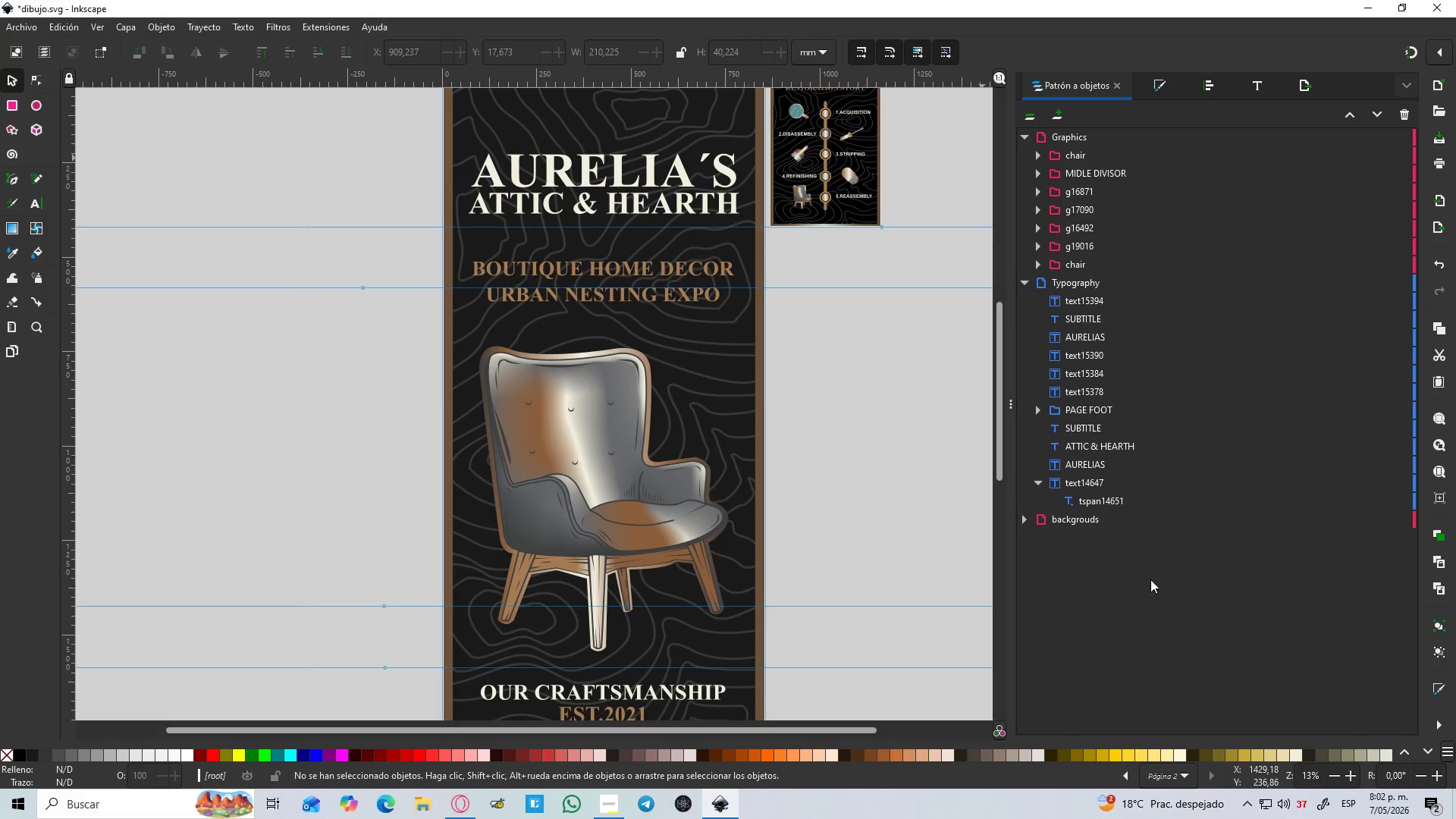 
left_click([1156, 611])
 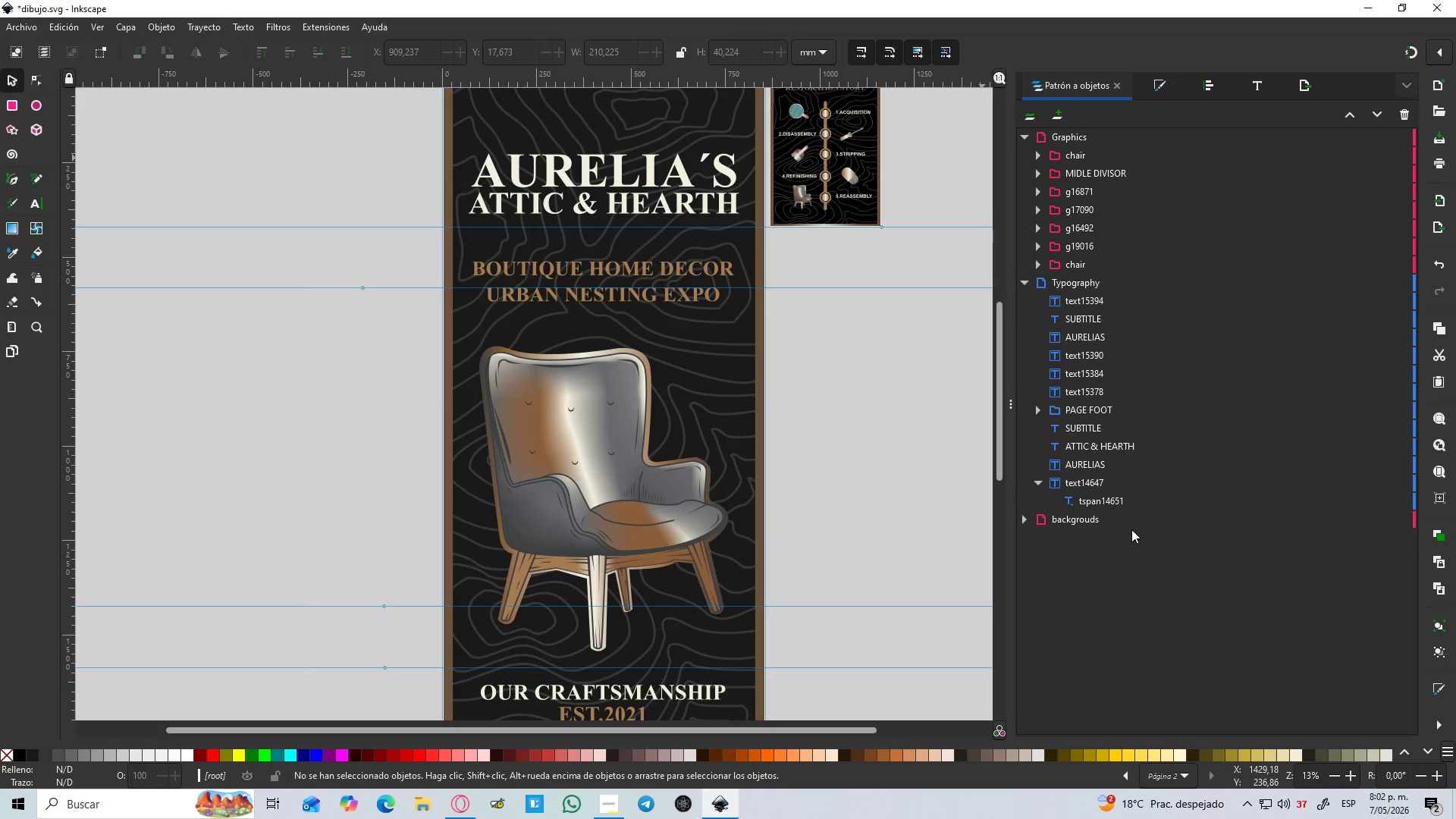 
scroll: coordinate [1131, 526], scroll_direction: up, amount: 2.0
 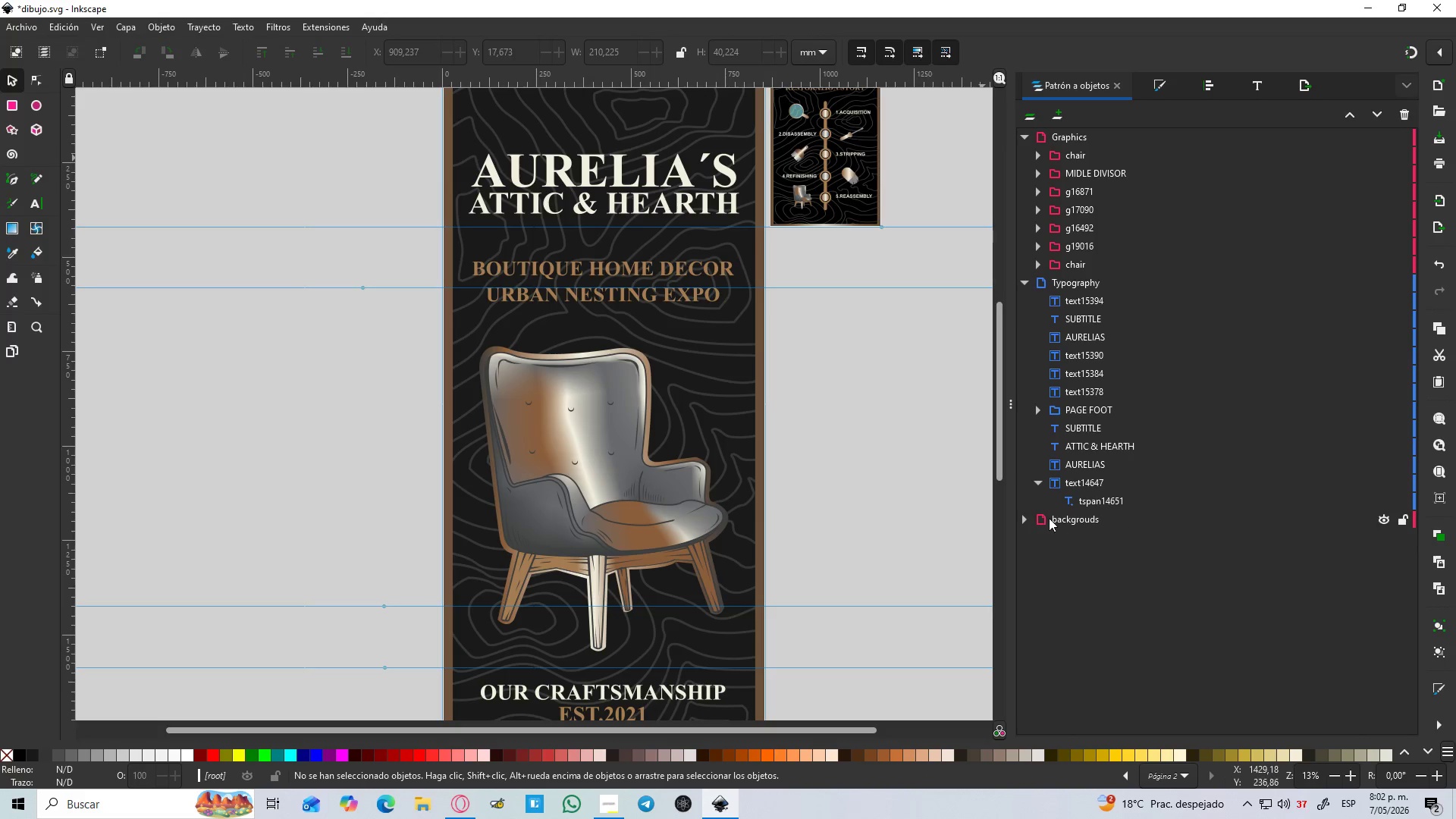 
left_click([1031, 522])
 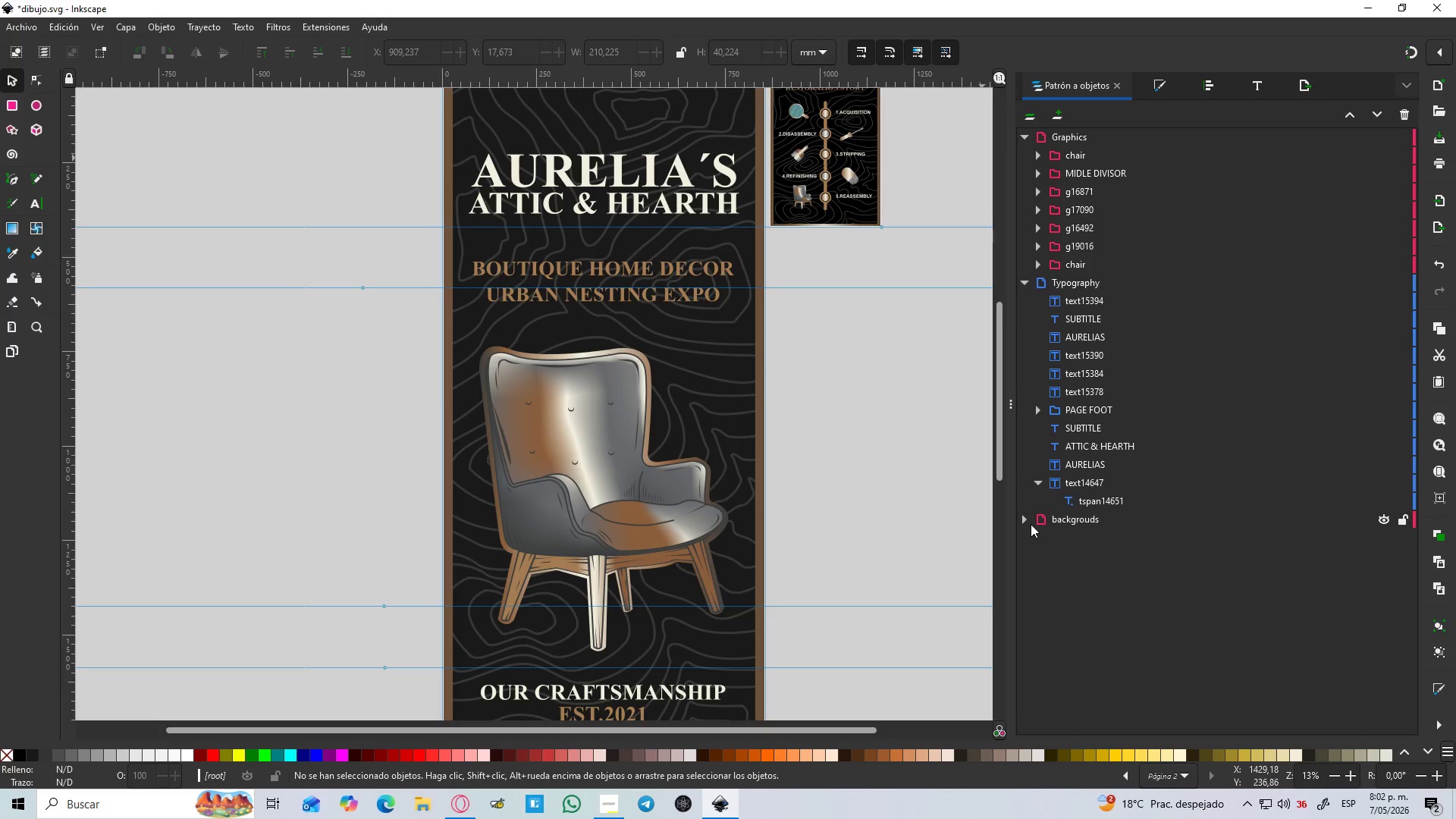 
left_click([1031, 524])
 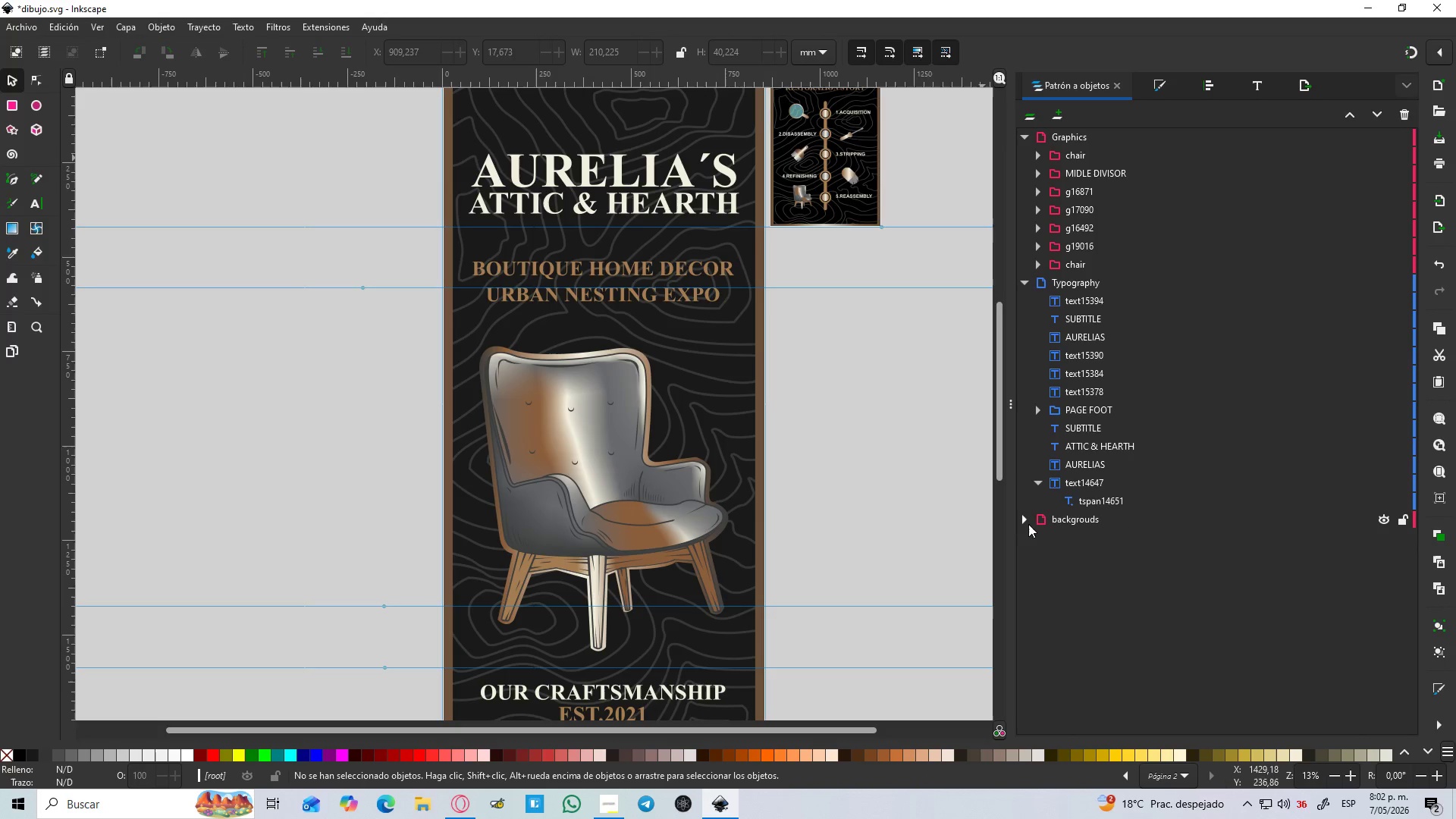 
left_click([1025, 520])
 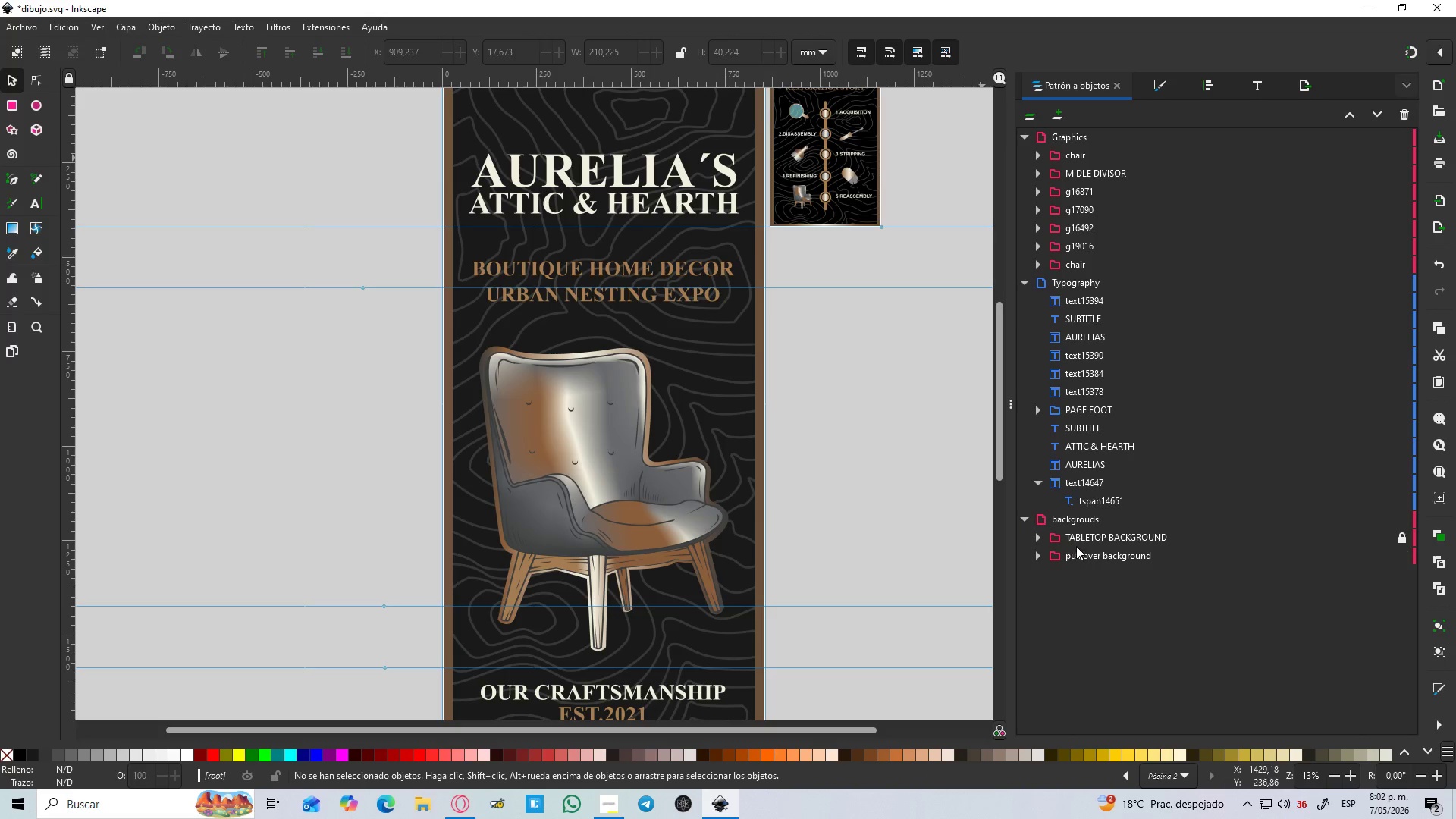 
double_click([1086, 541])
 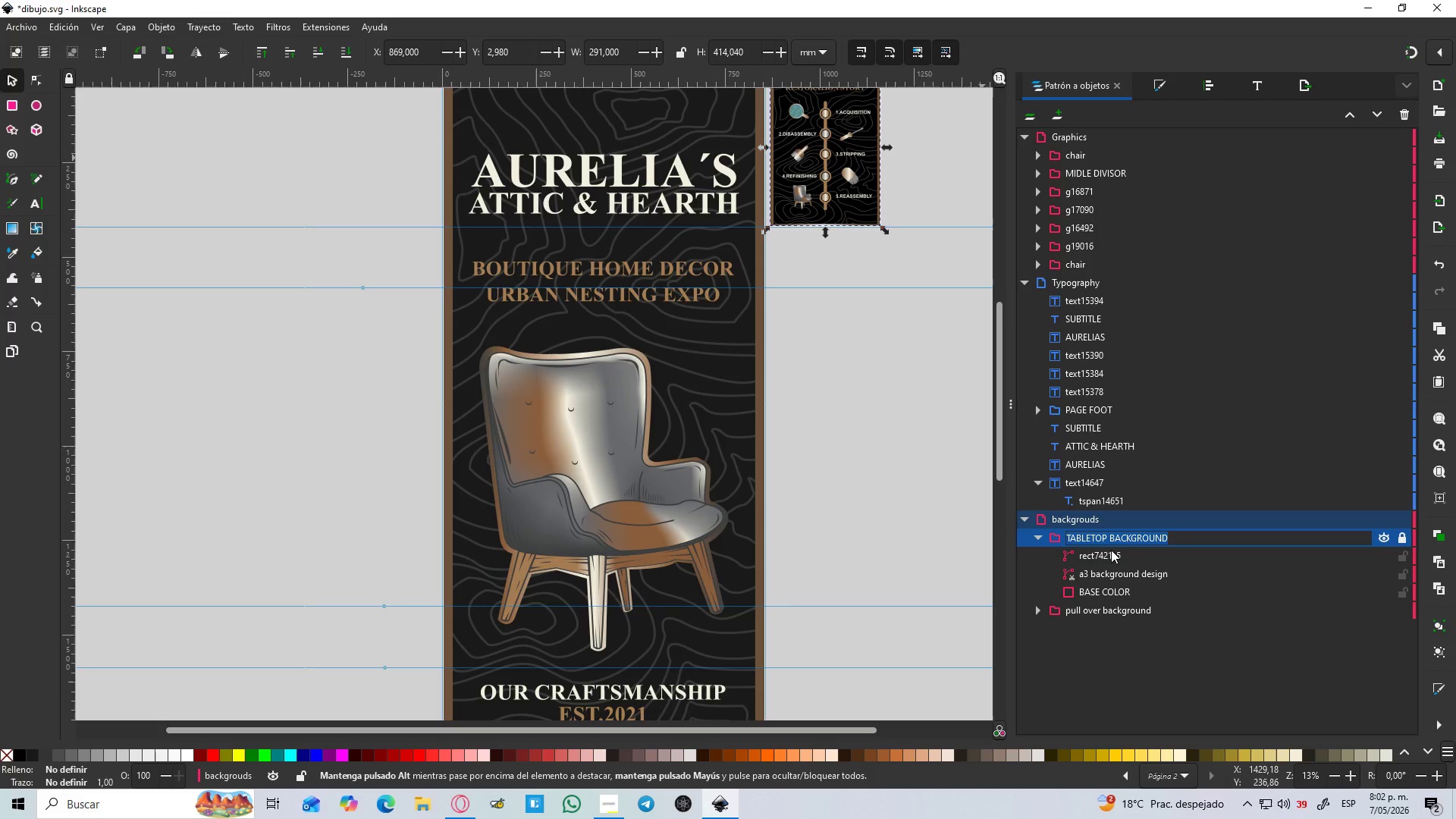 
type(TABLE TOP BACKGROUND)
 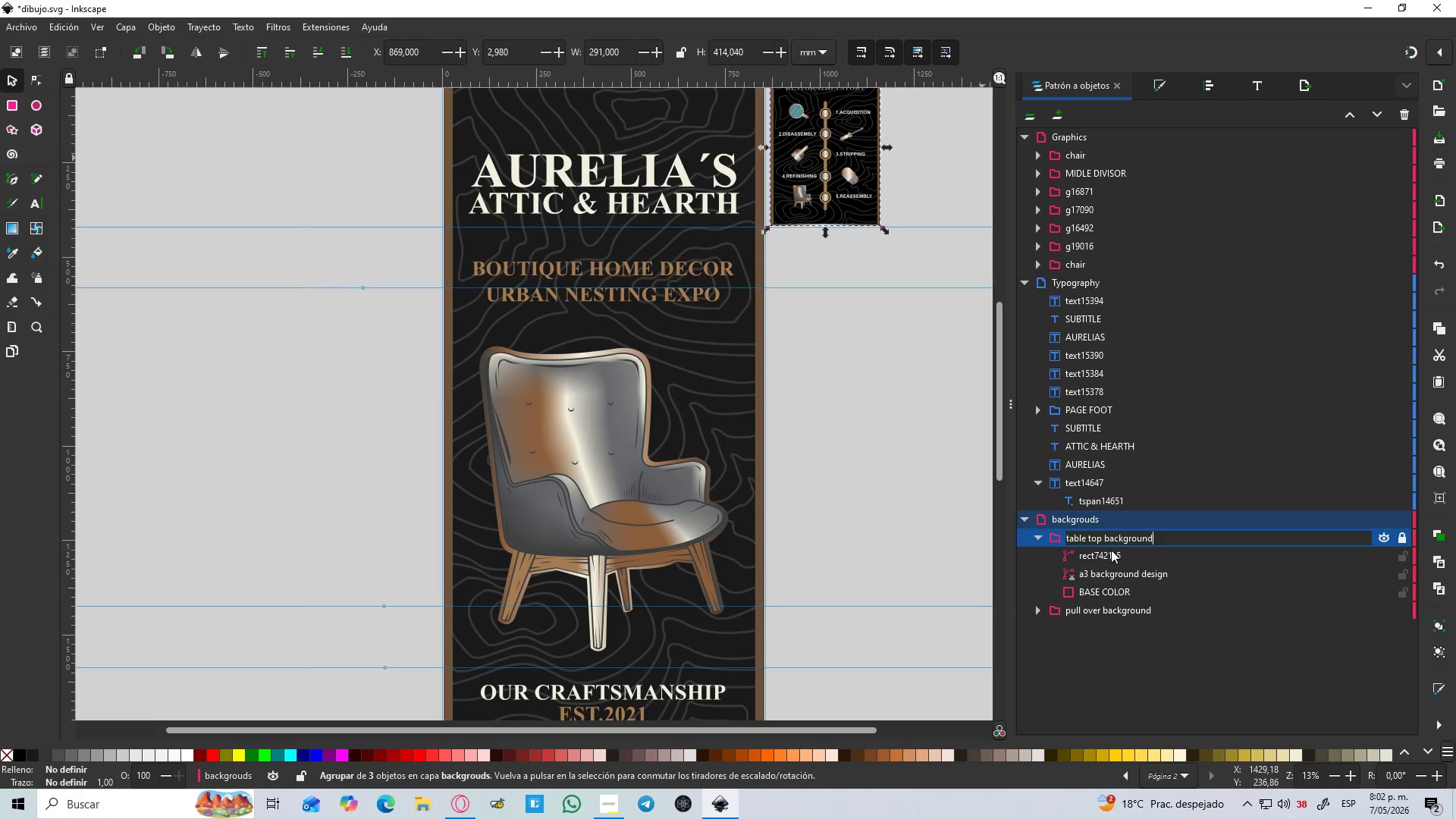 
key(Enter)
 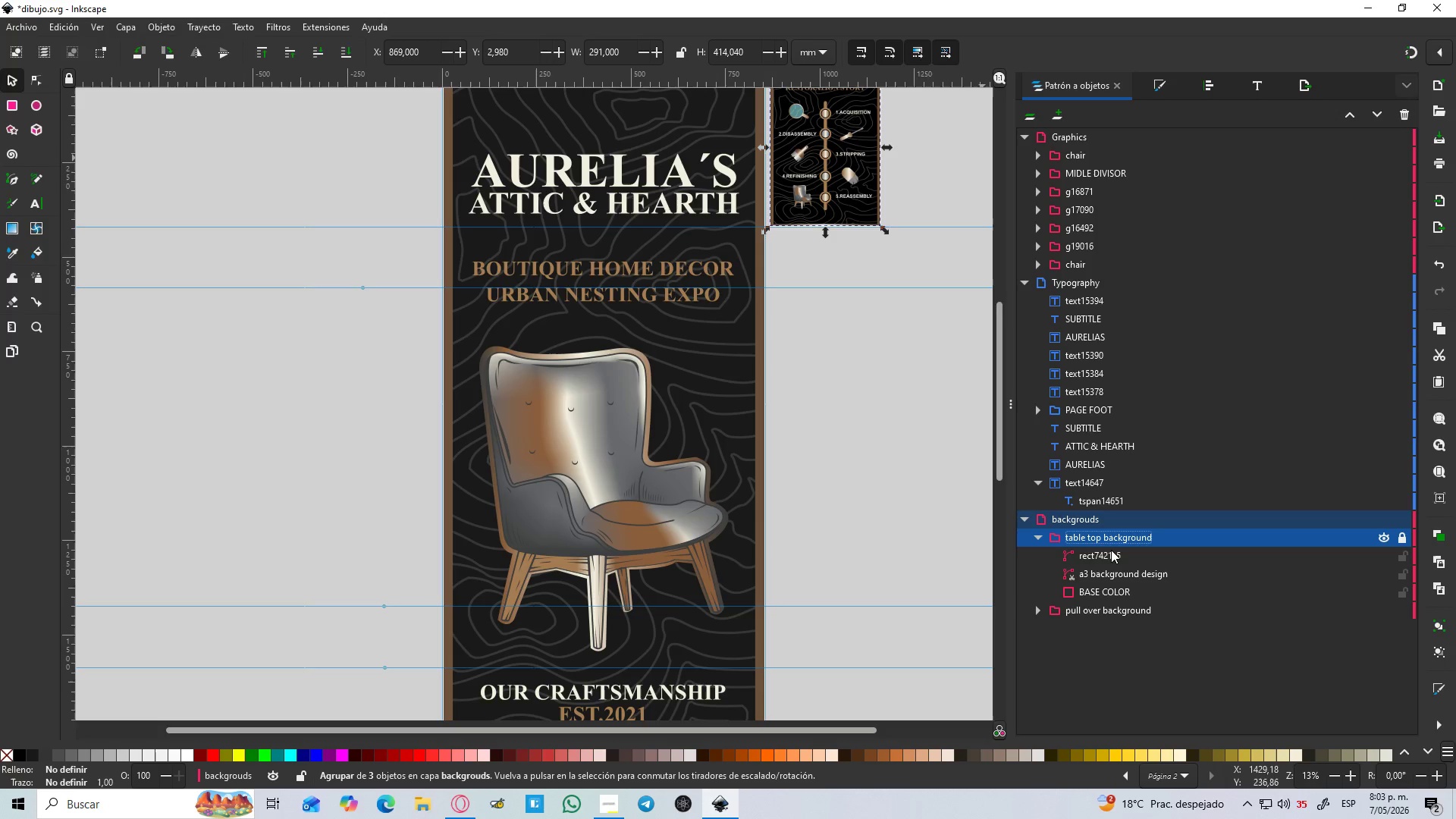 
wait(23.59)
 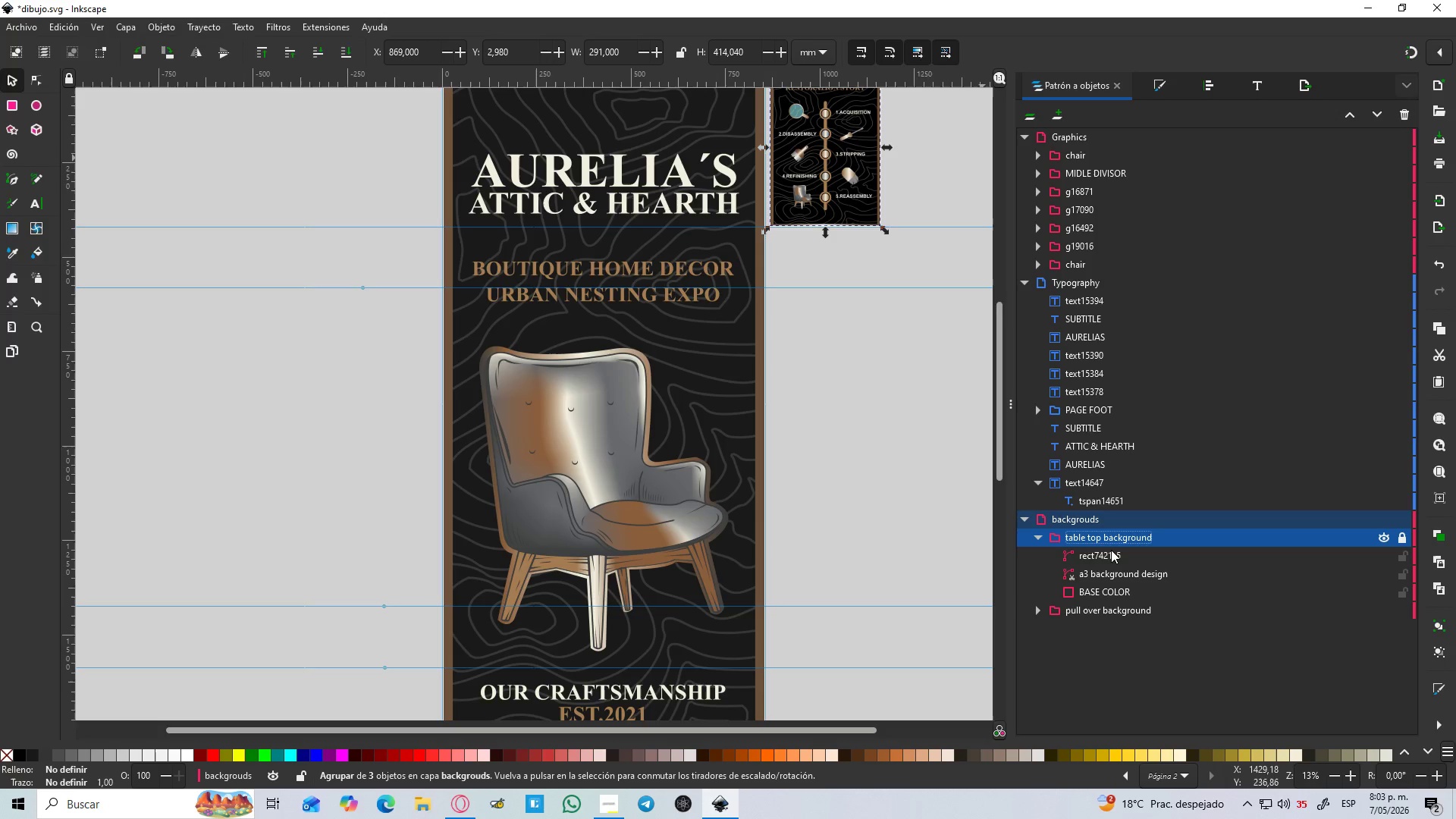 
left_click([1096, 557])
 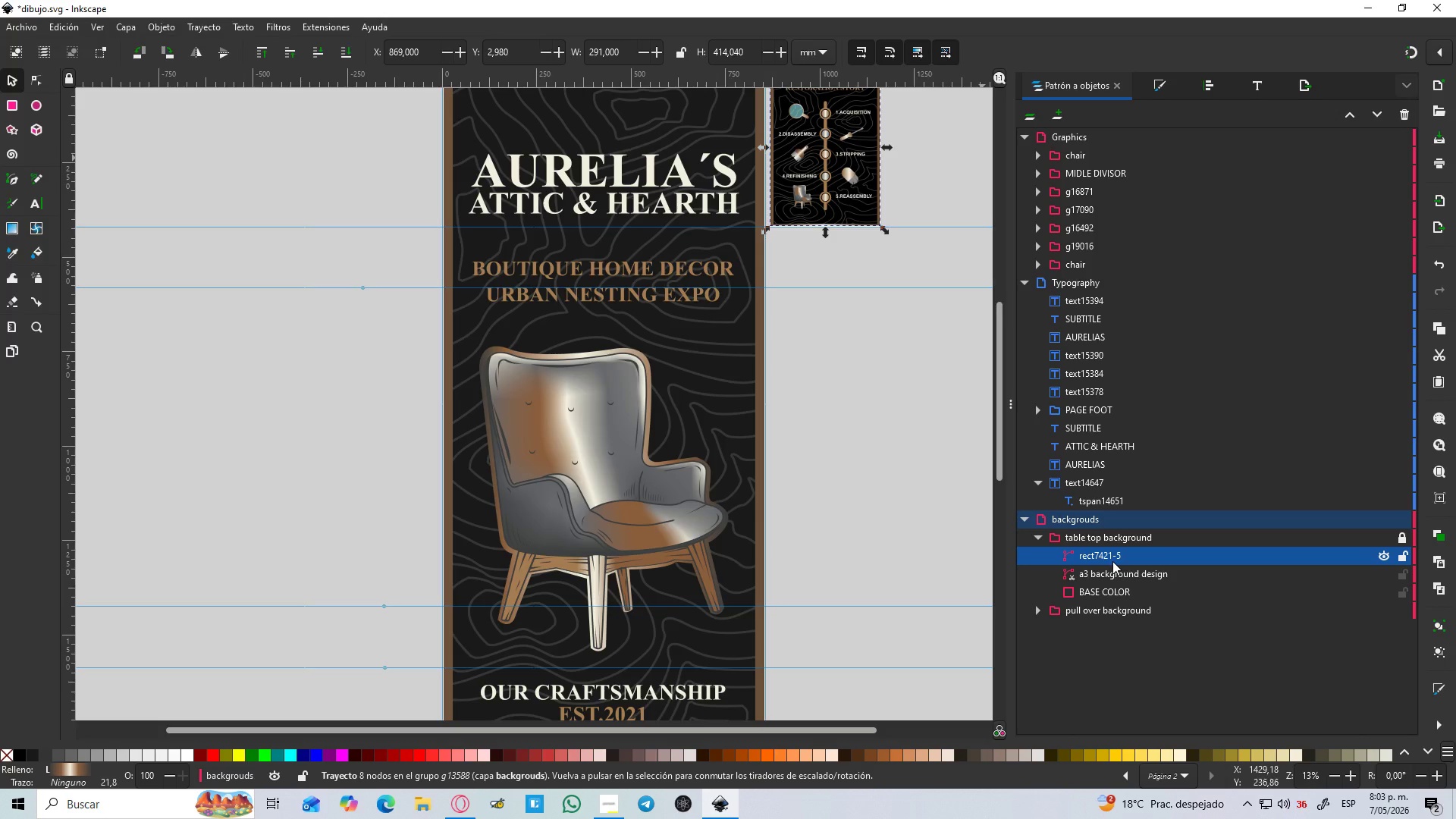 
wait(5.76)
 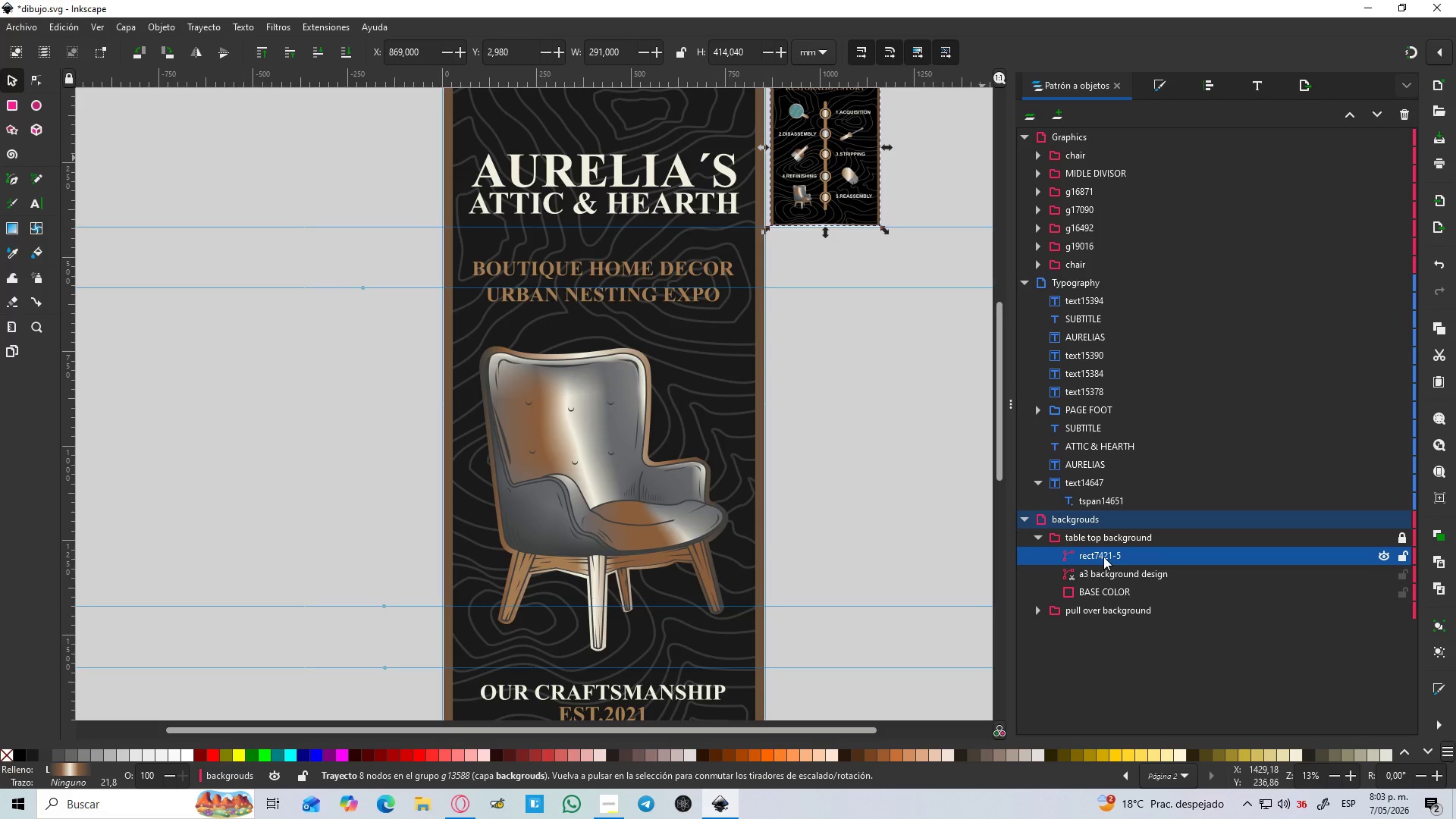 
double_click([1112, 561])
 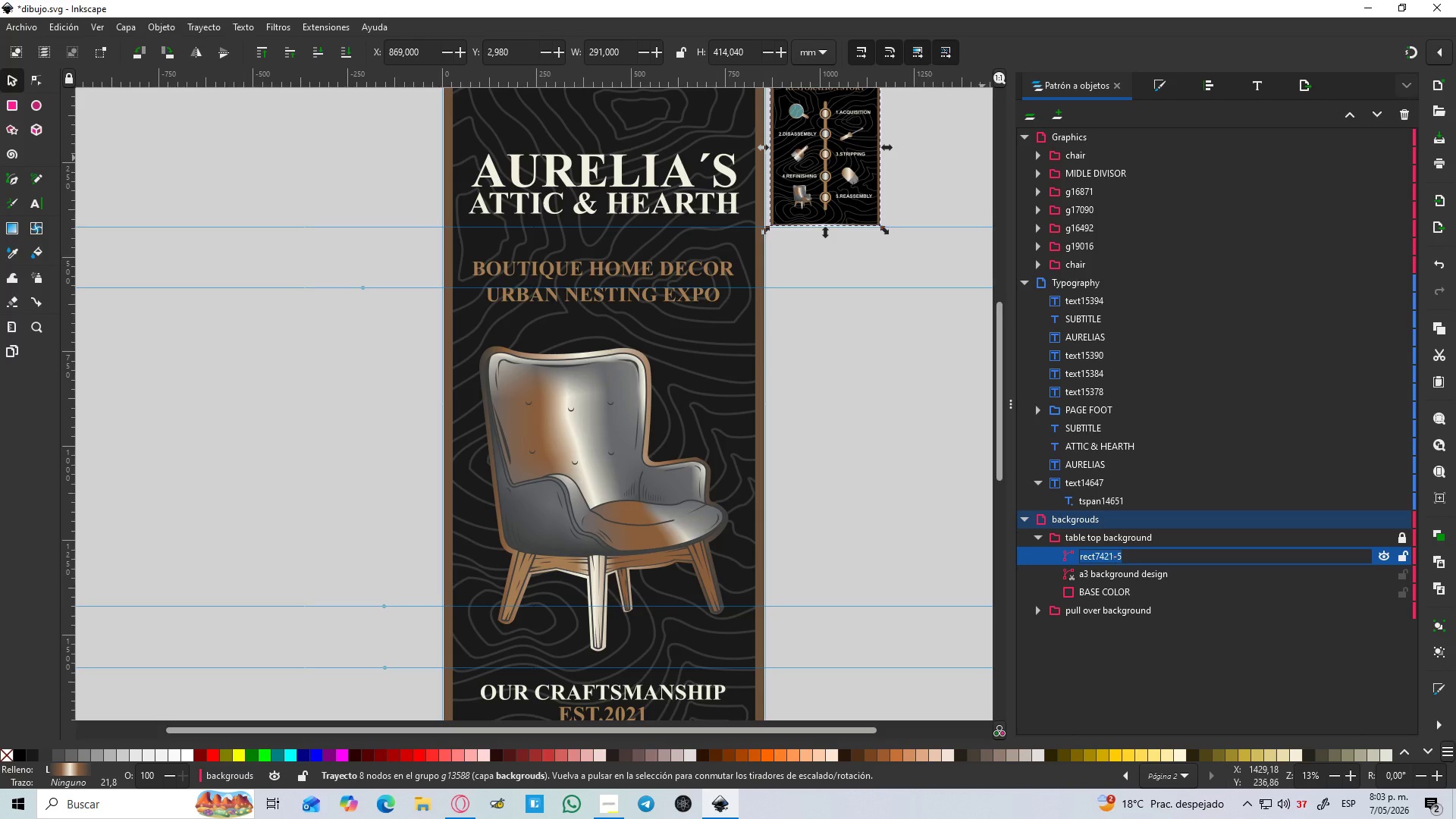 
type(FRAME)
 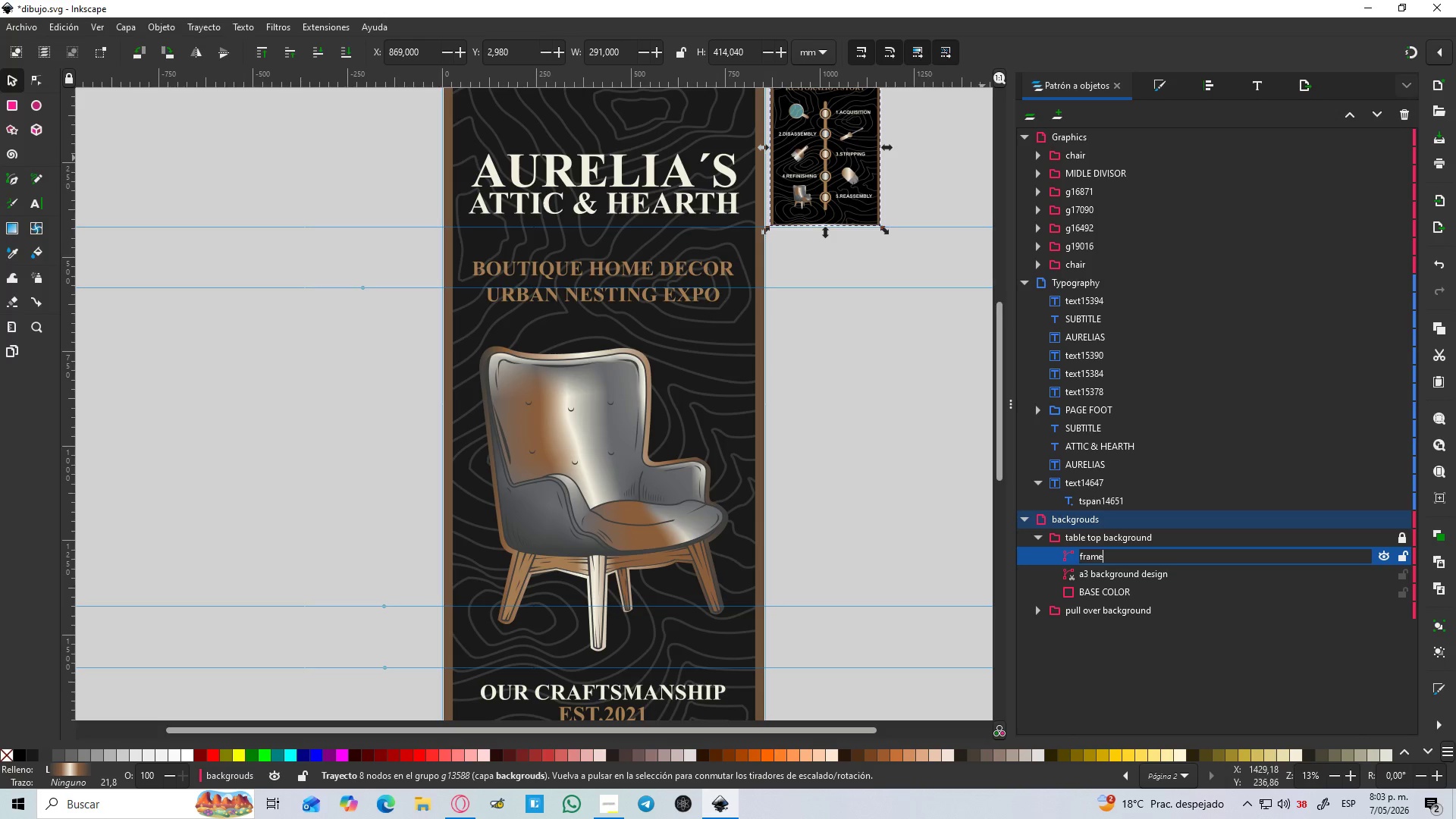 
key(Enter)
 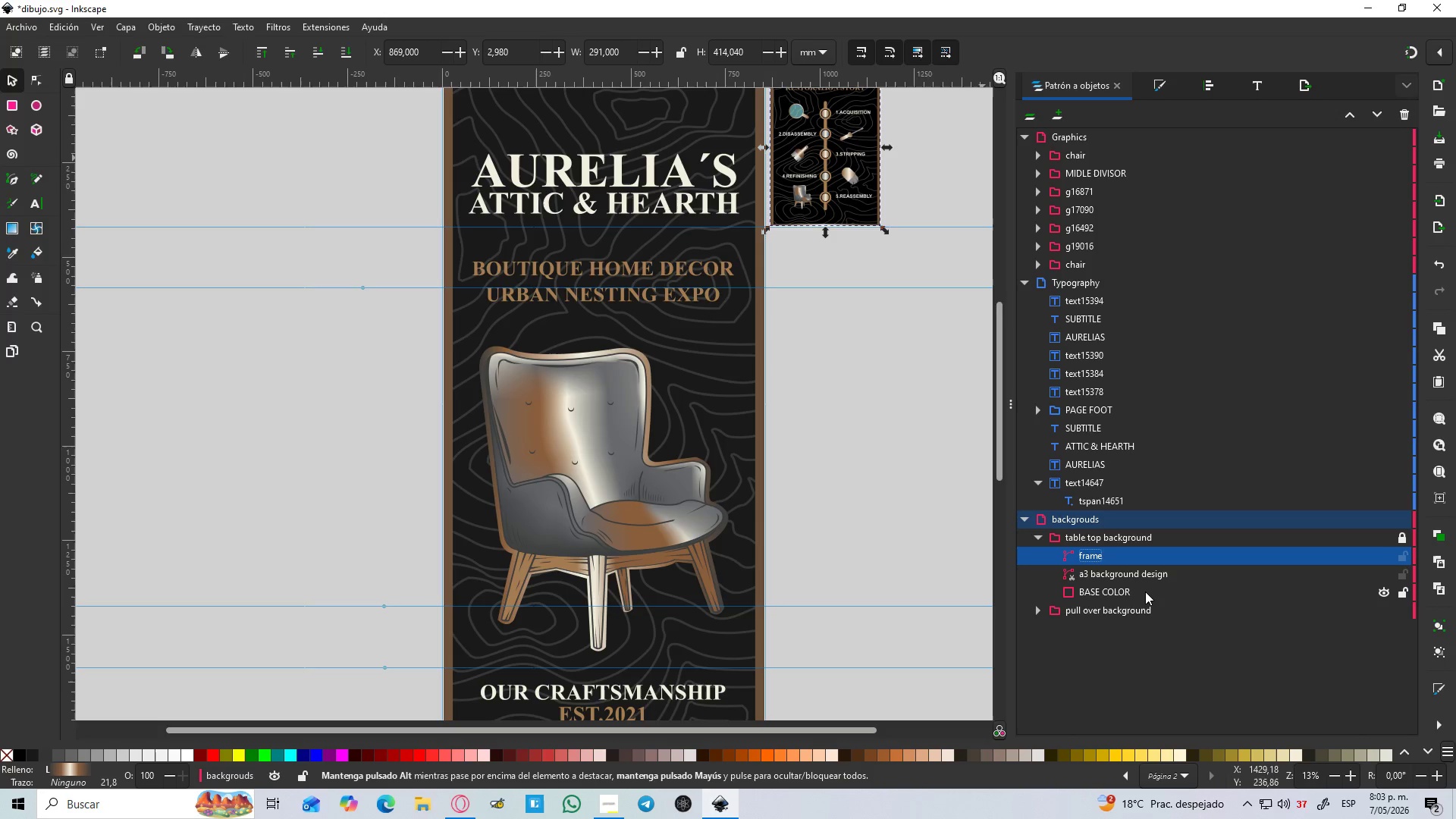 
double_click([1140, 589])
 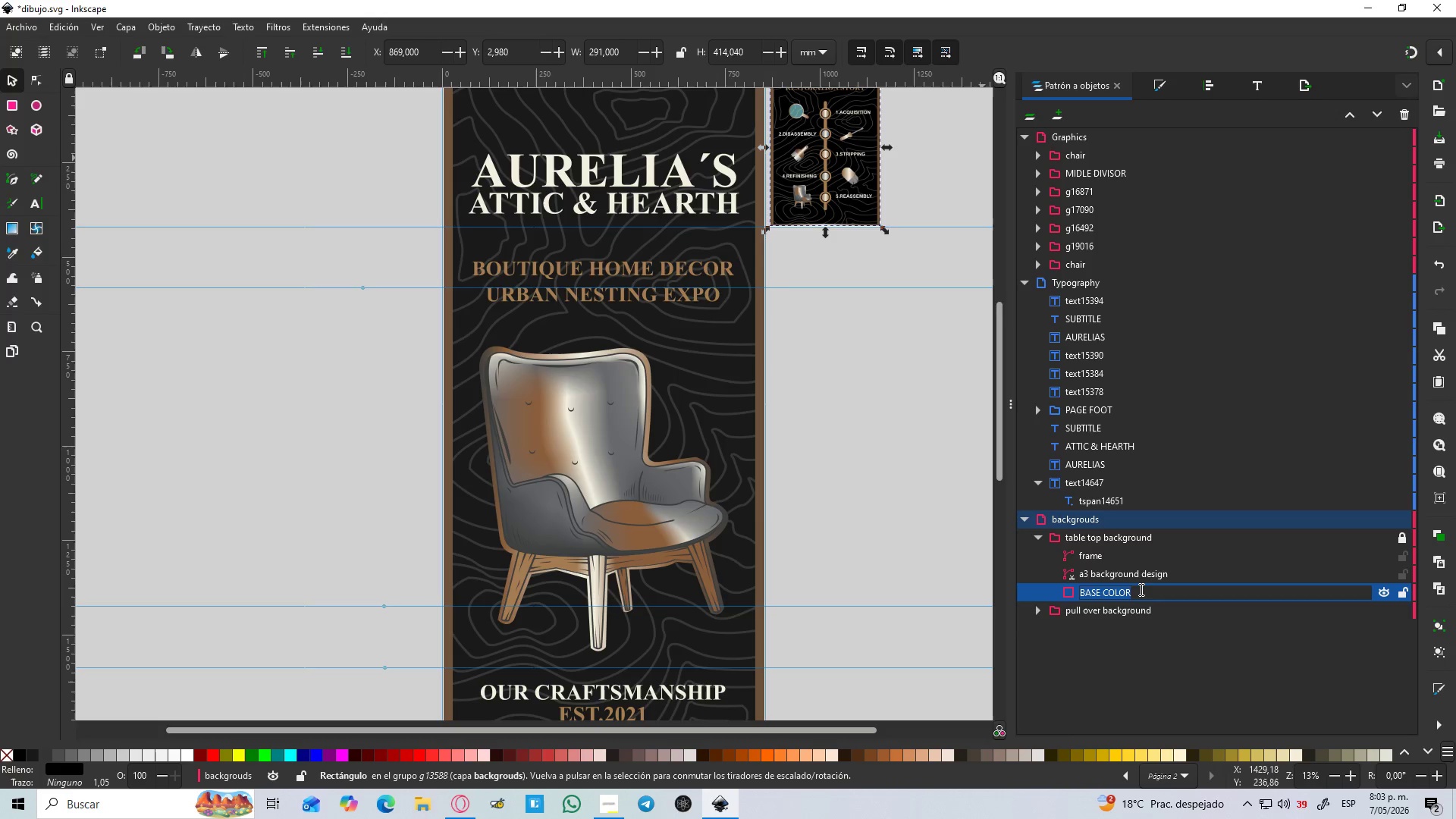 
type(BASE COLOR)
 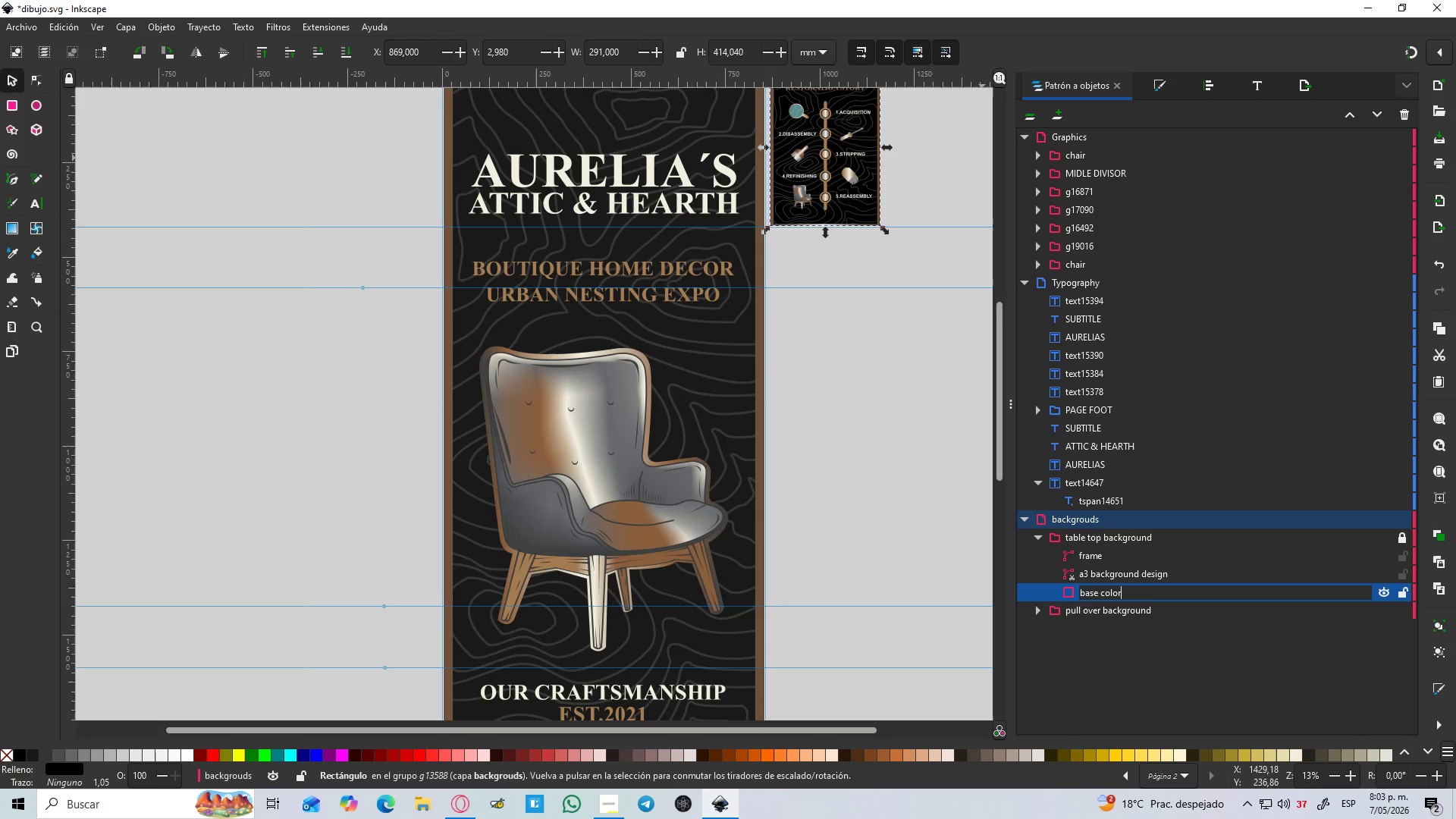 
key(Enter)
 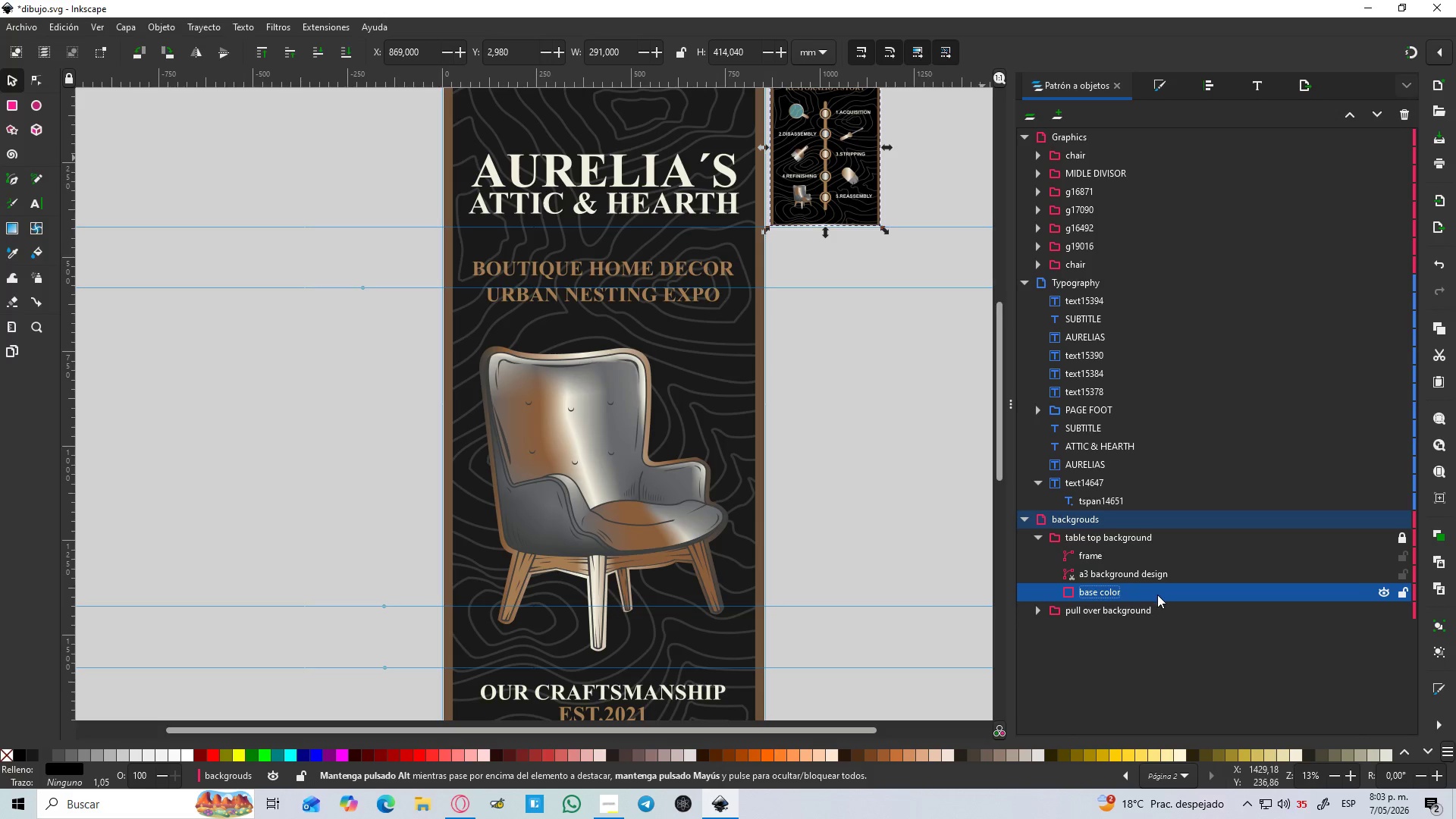 
left_click([1147, 611])
 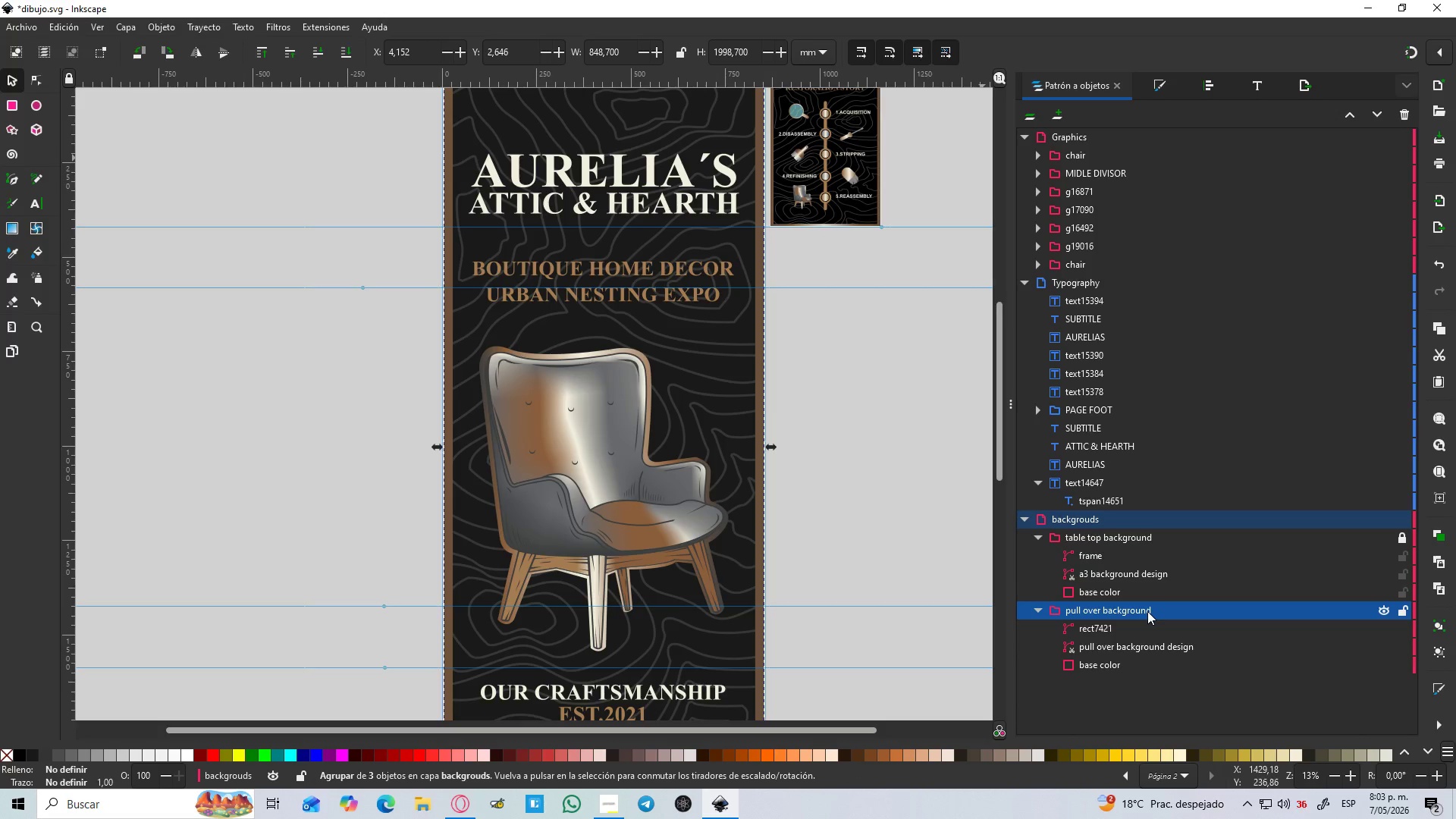 
scroll: coordinate [1147, 611], scroll_direction: down, amount: 1.0
 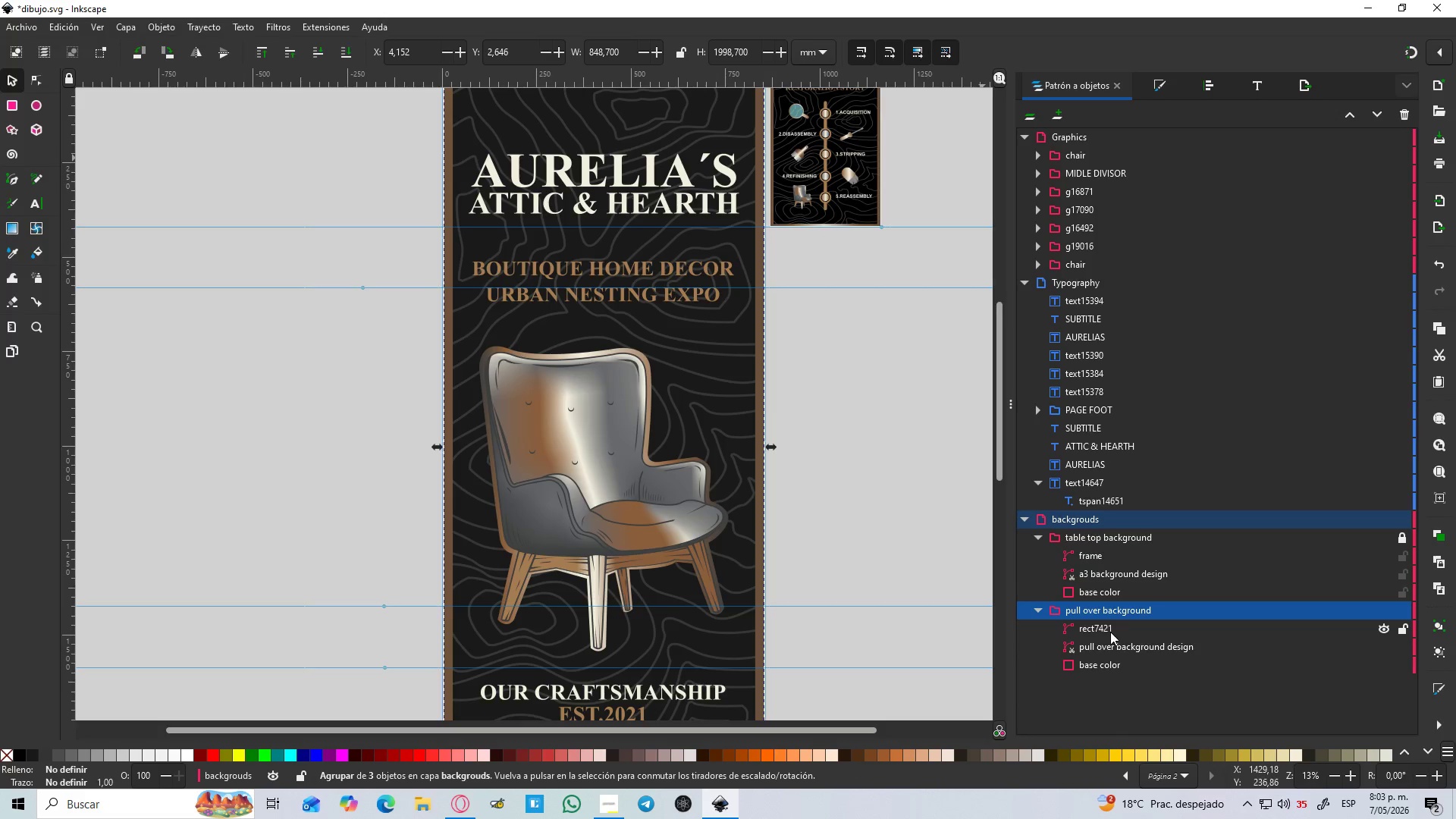 
double_click([1110, 632])
 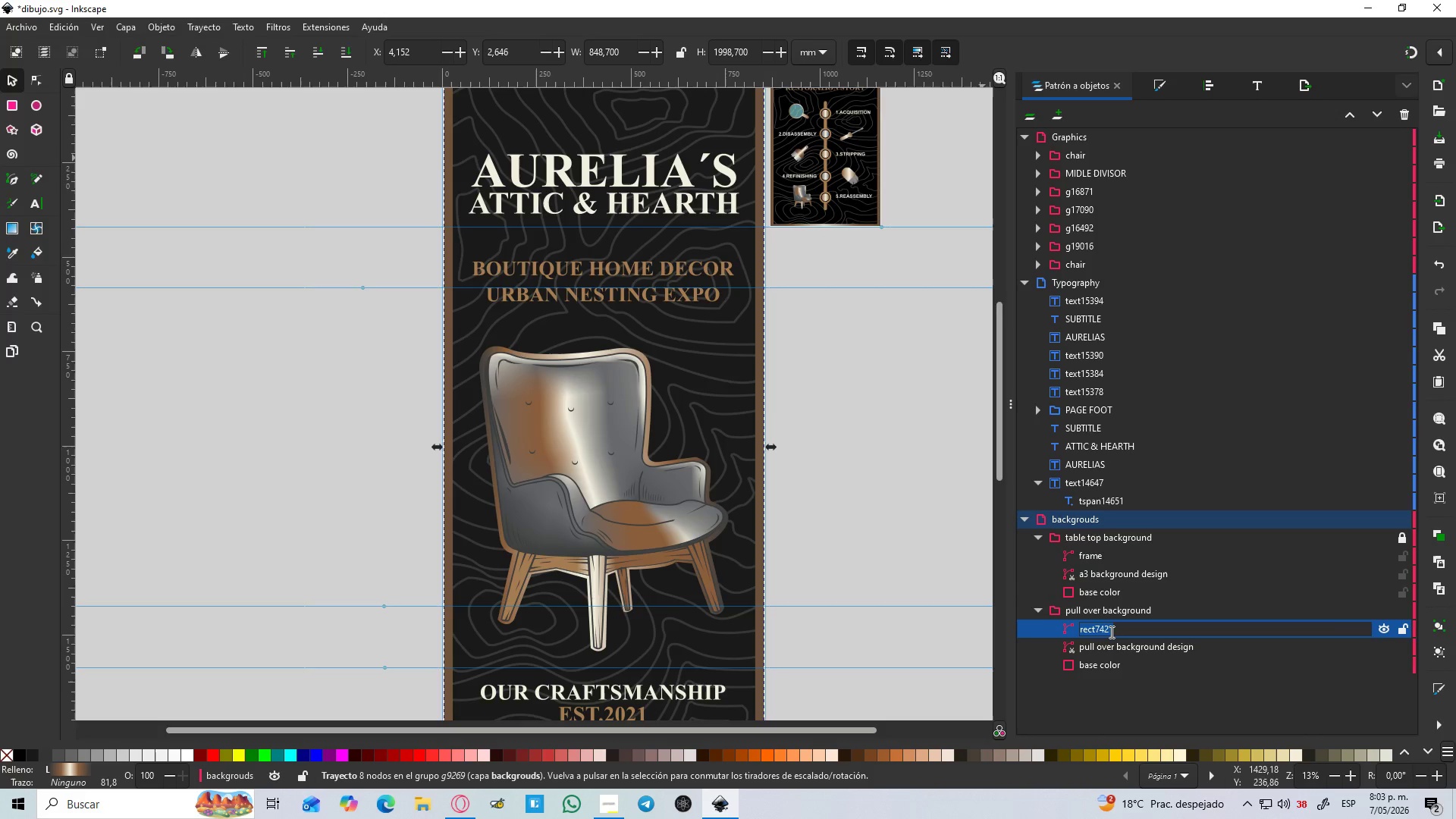 
type(FRAME)
 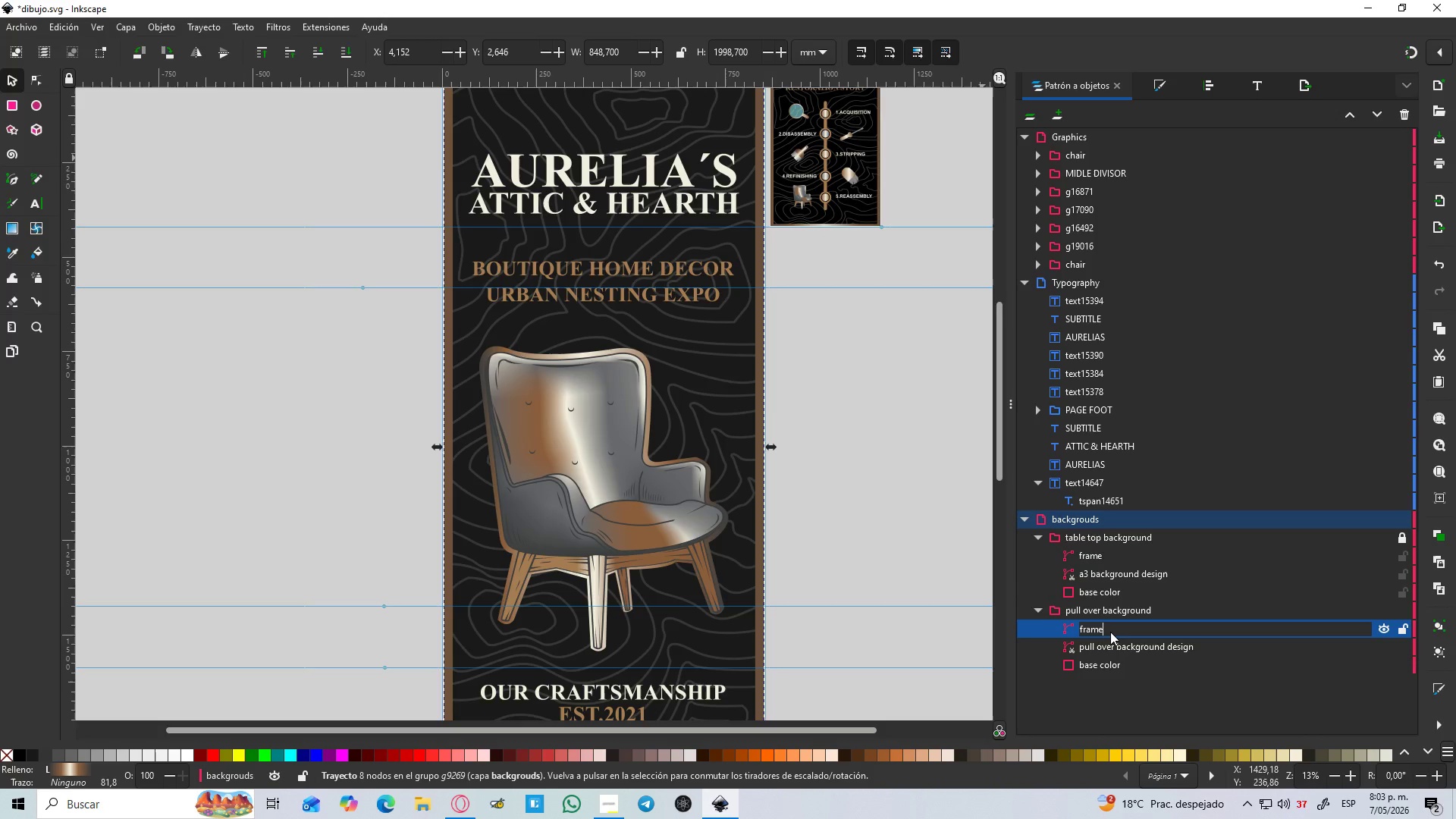 
key(Enter)
 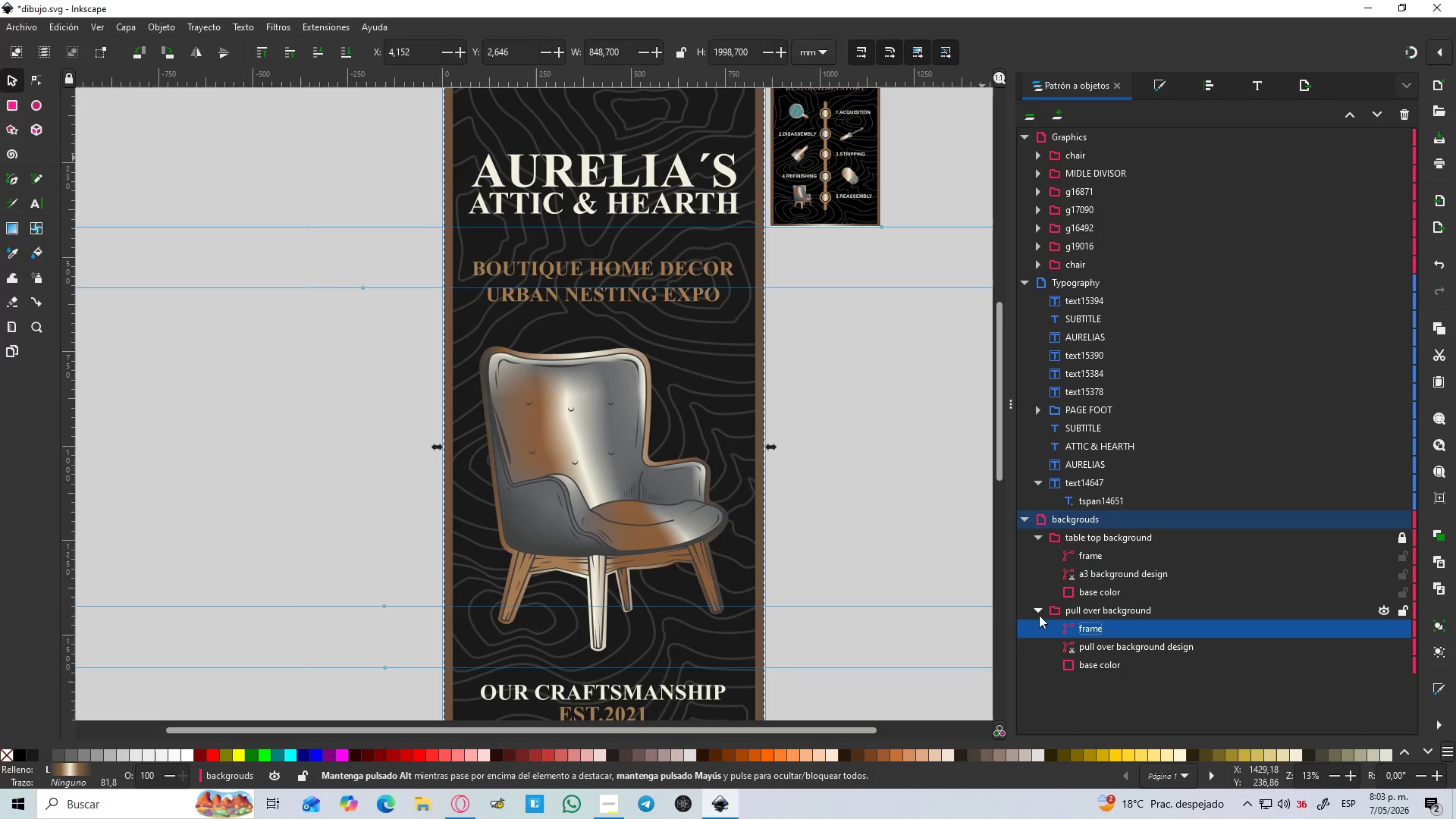 
left_click([1039, 609])
 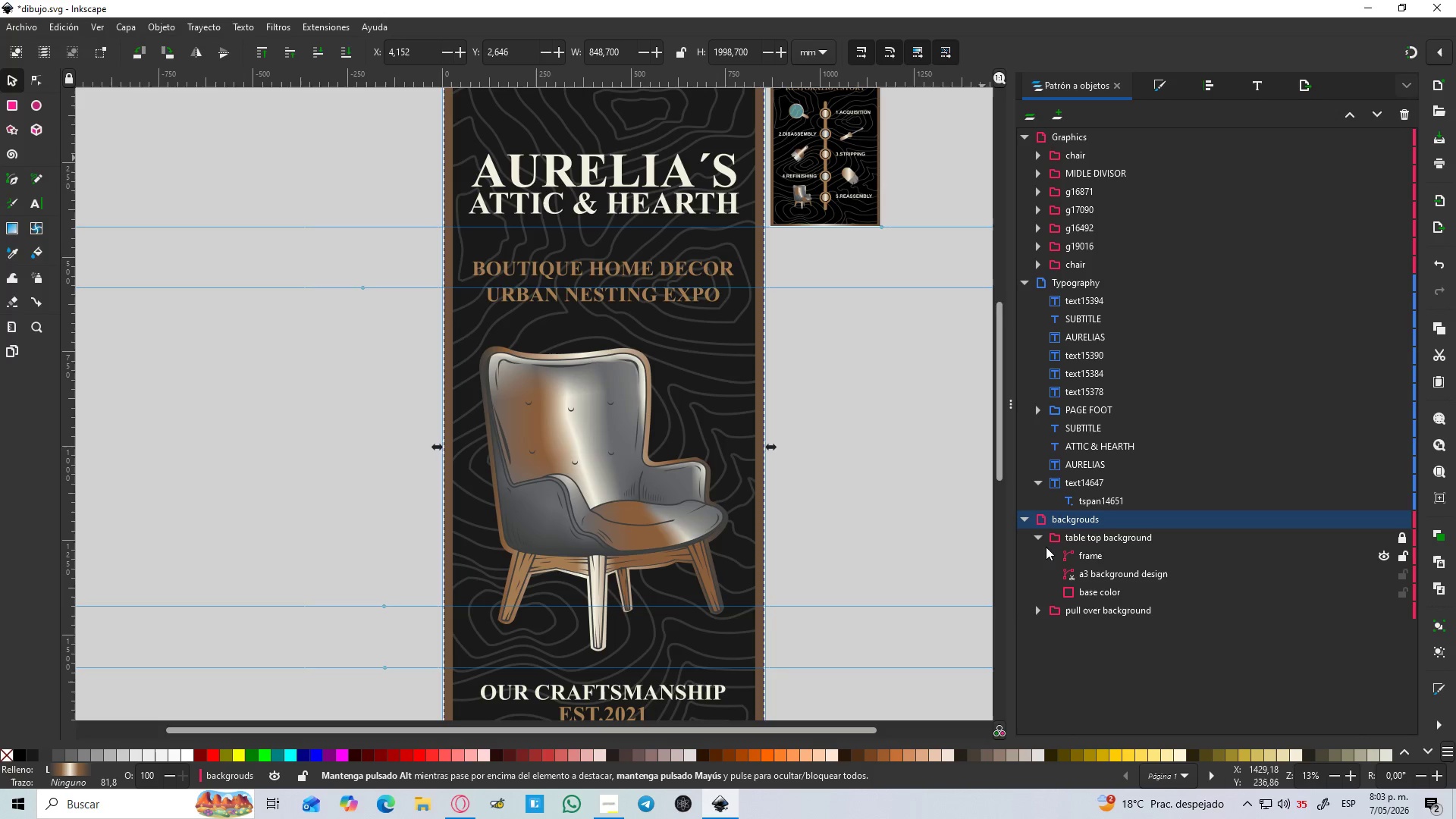 
left_click([1040, 537])
 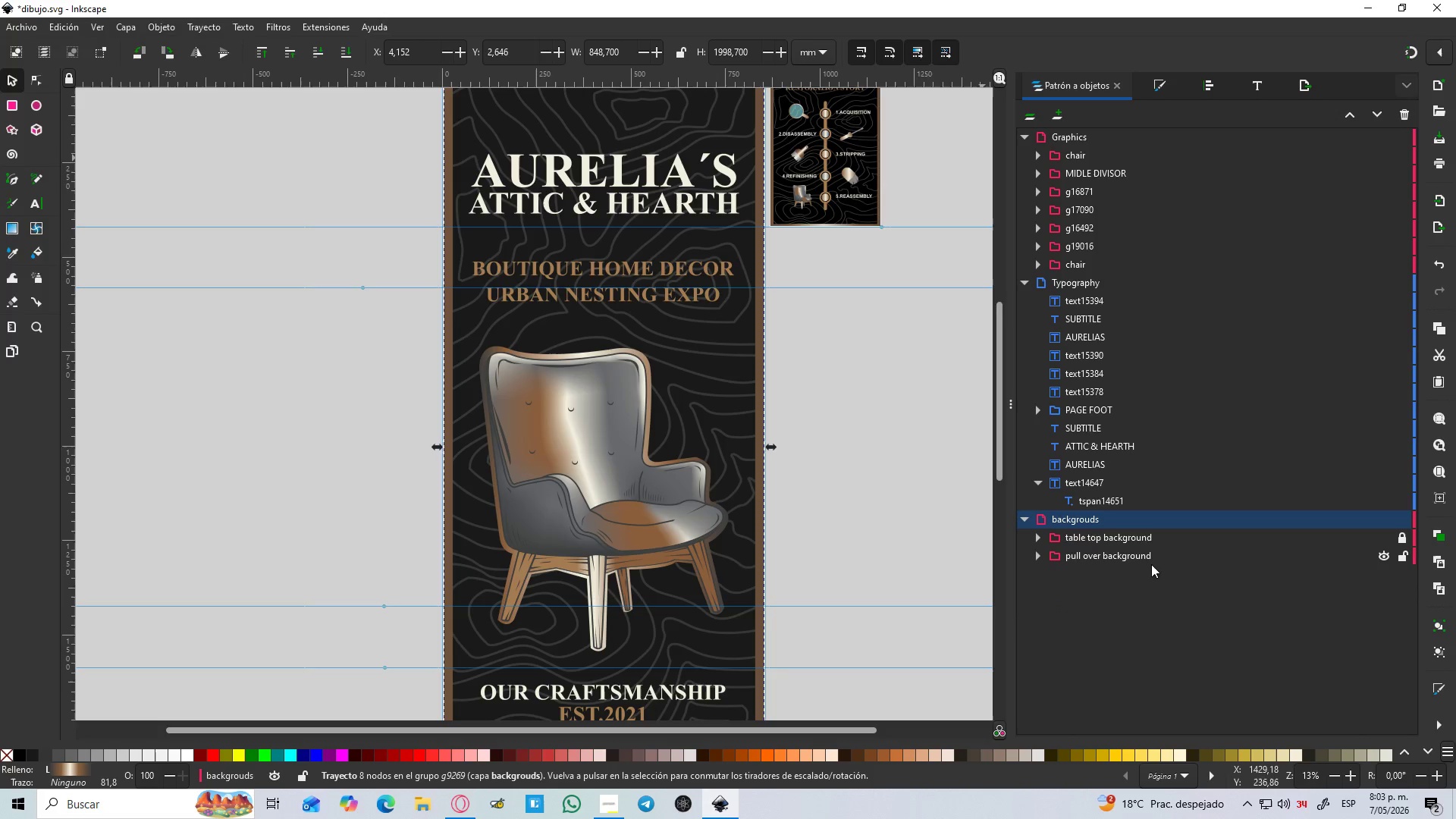 
wait(5.47)
 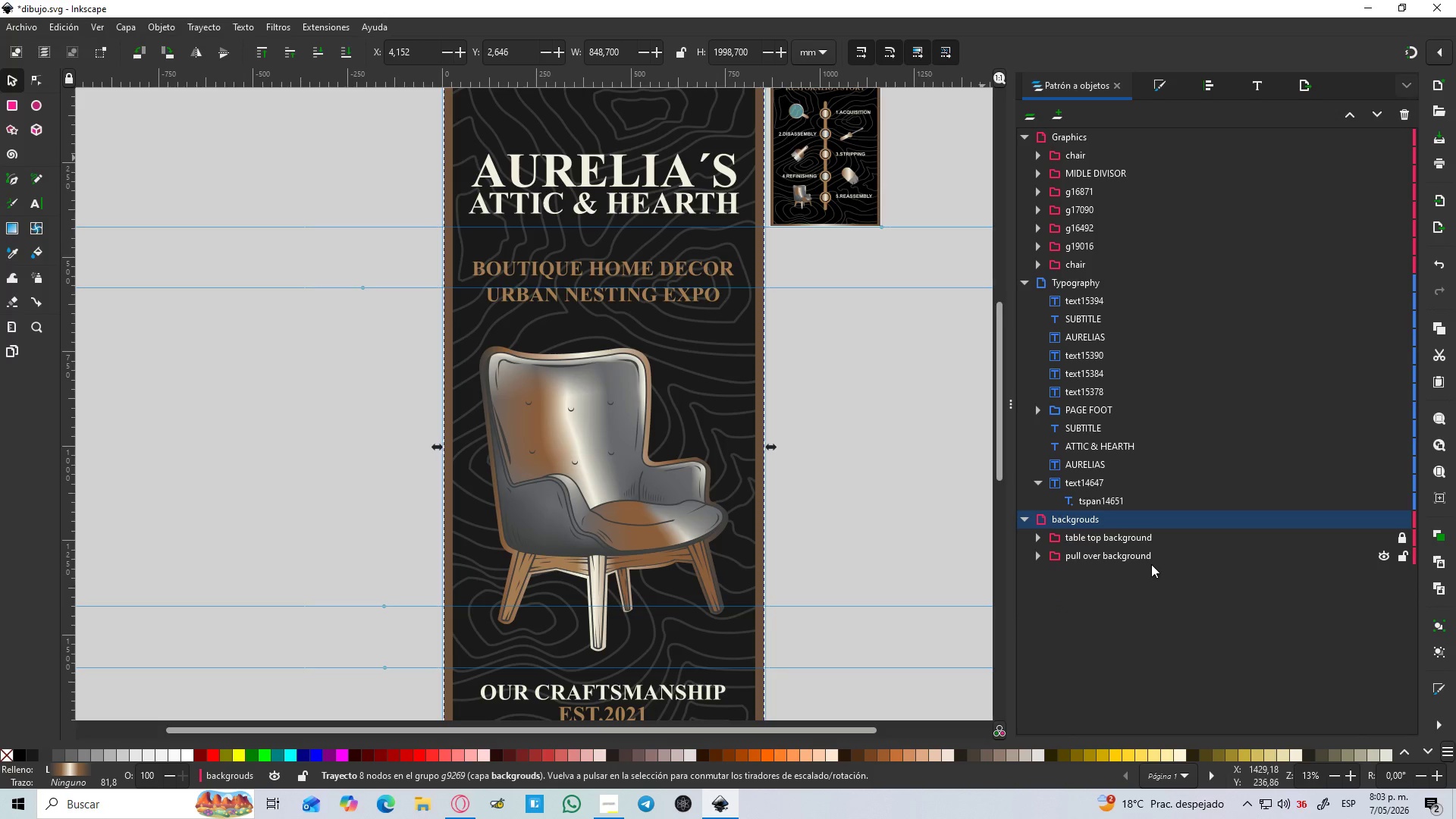 
left_click([609, 167])
 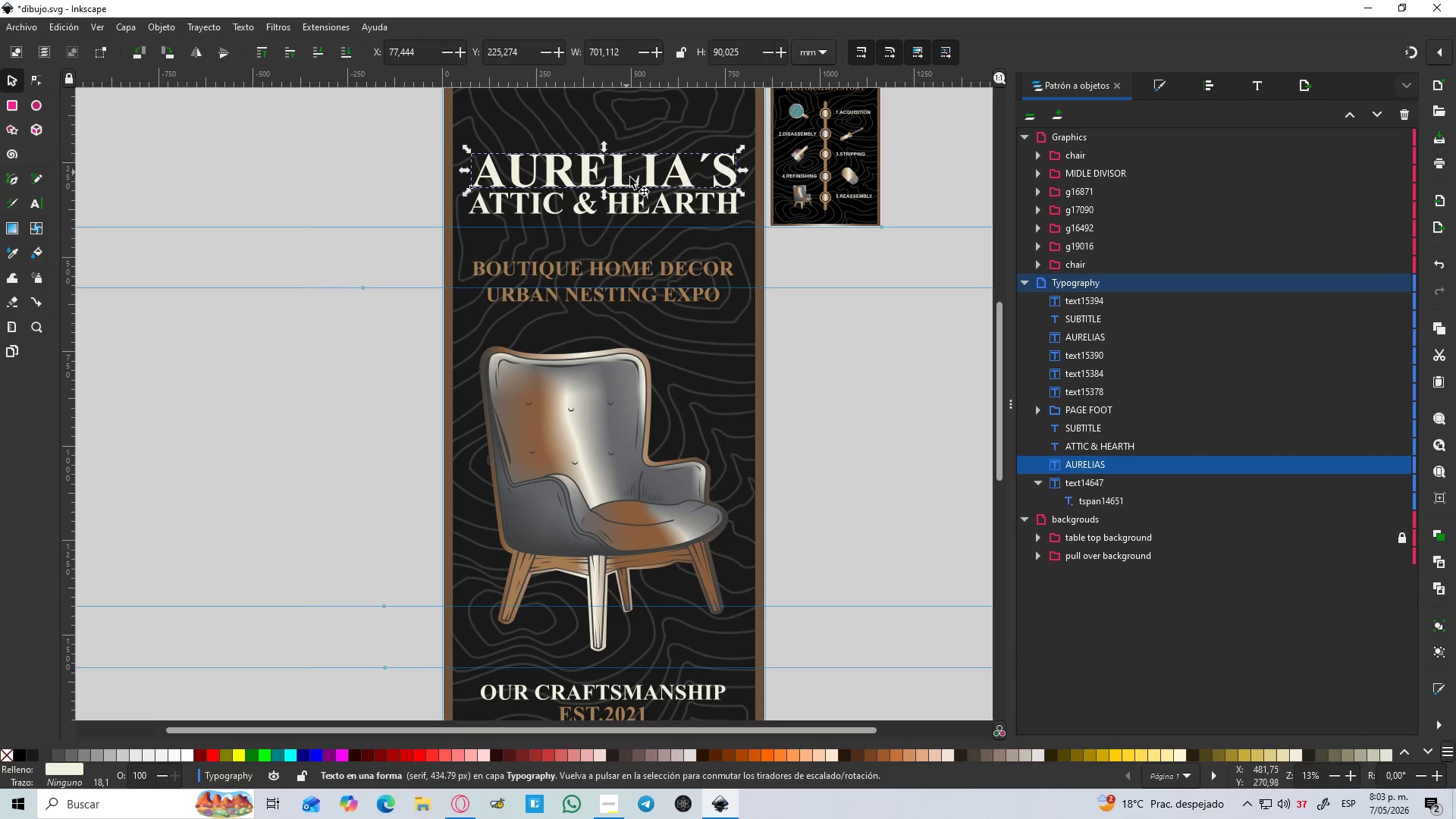 
hold_key(key=ShiftLeft, duration=1.5)
left_click([632, 197])
 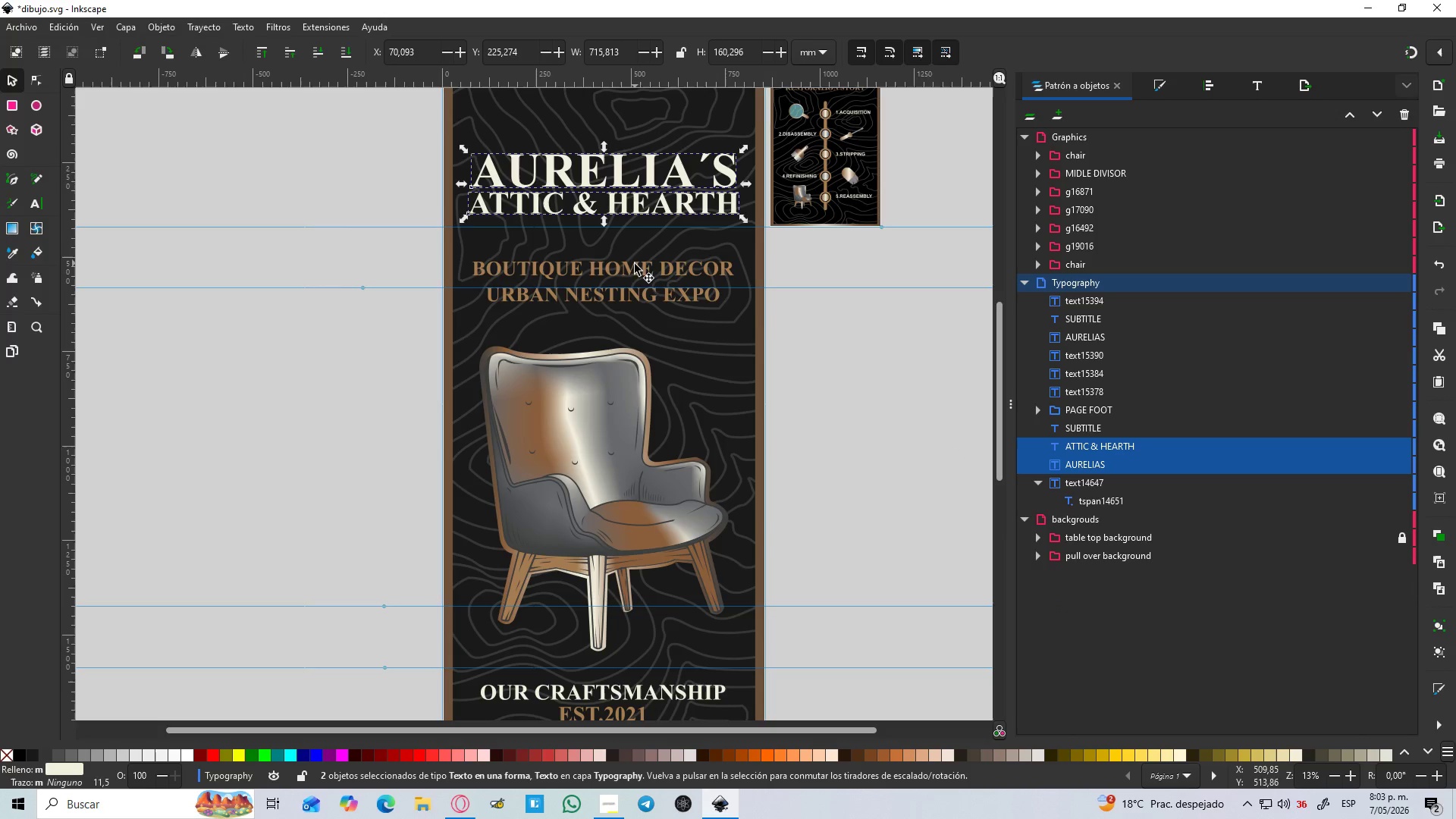 
left_click([632, 277])
 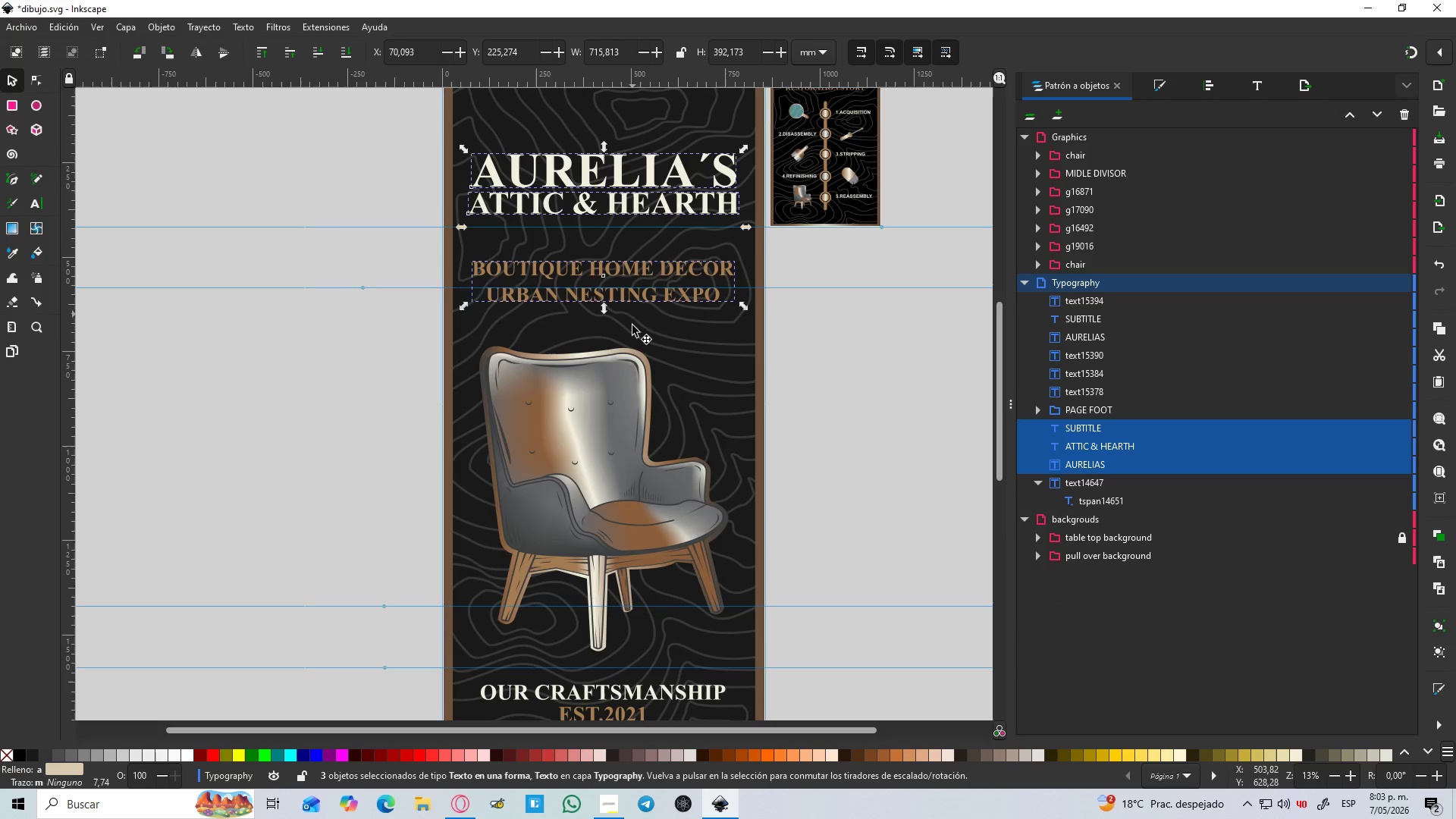 
hold_key(key=ShiftLeft, duration=1.51)
left_click([648, 694])
 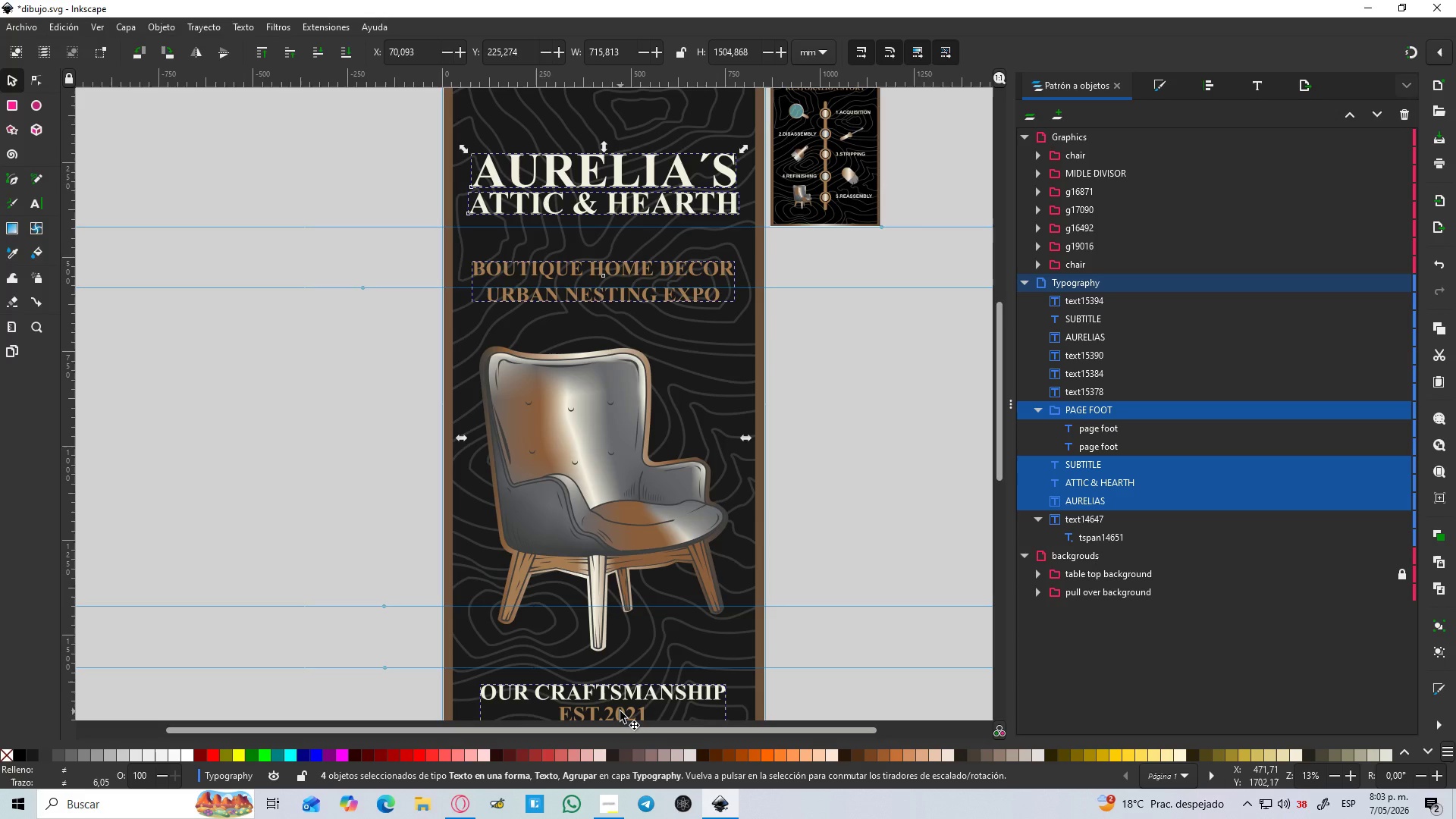 
key(Shift+ShiftLeft)
 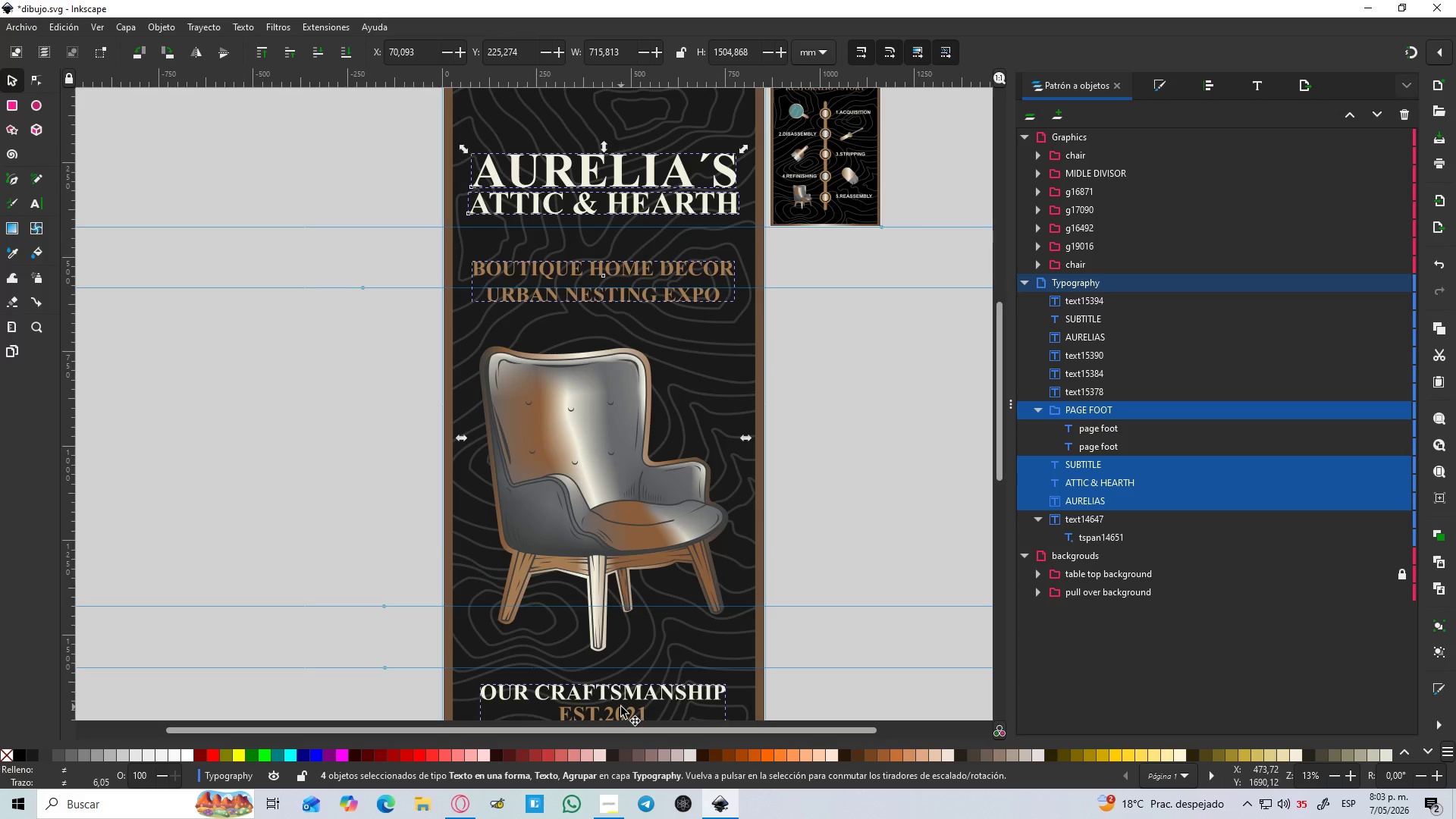 
scroll: coordinate [621, 707], scroll_direction: down, amount: 1.0
 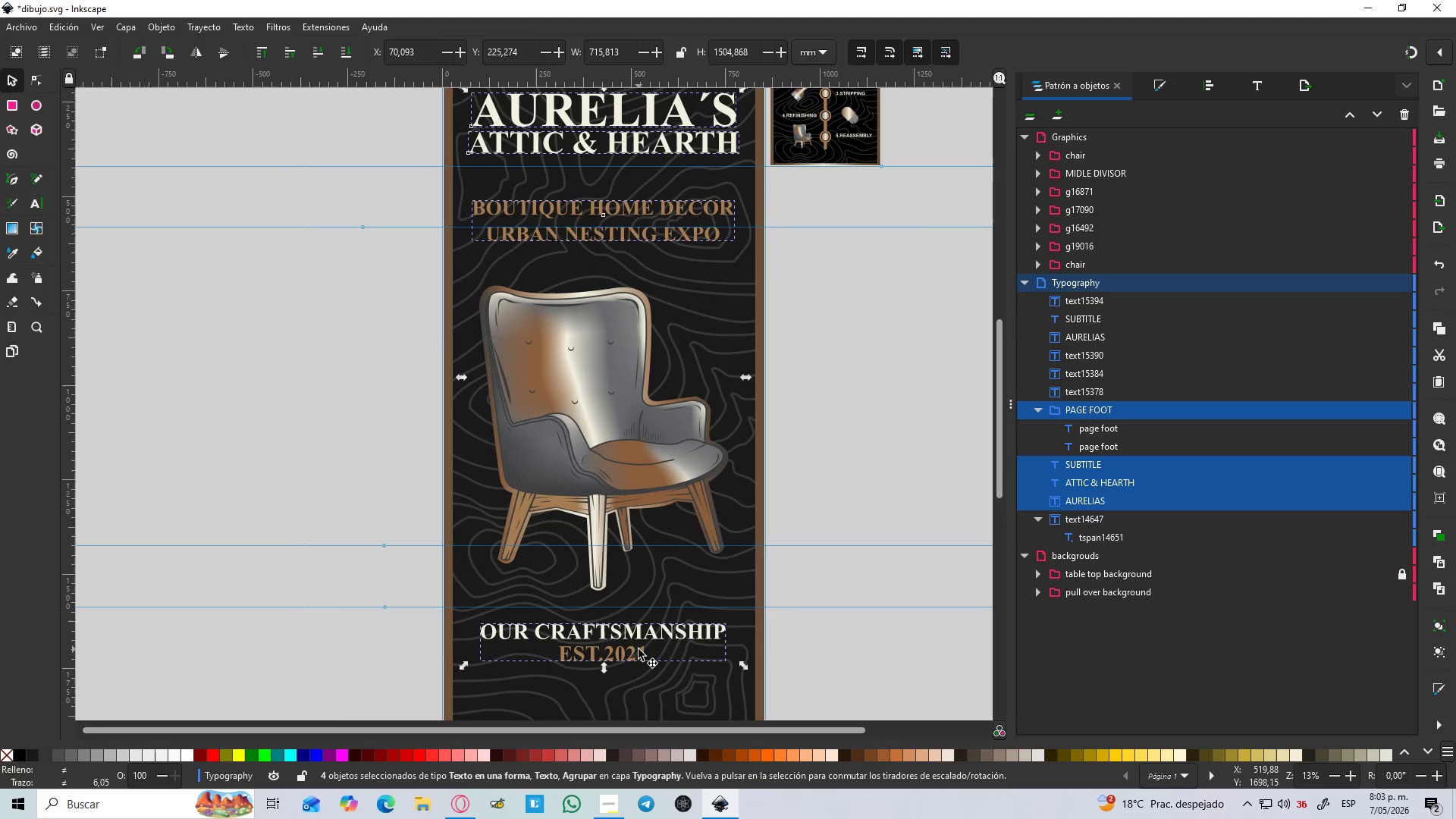 
hold_key(key=ShiftLeft, duration=0.7)
 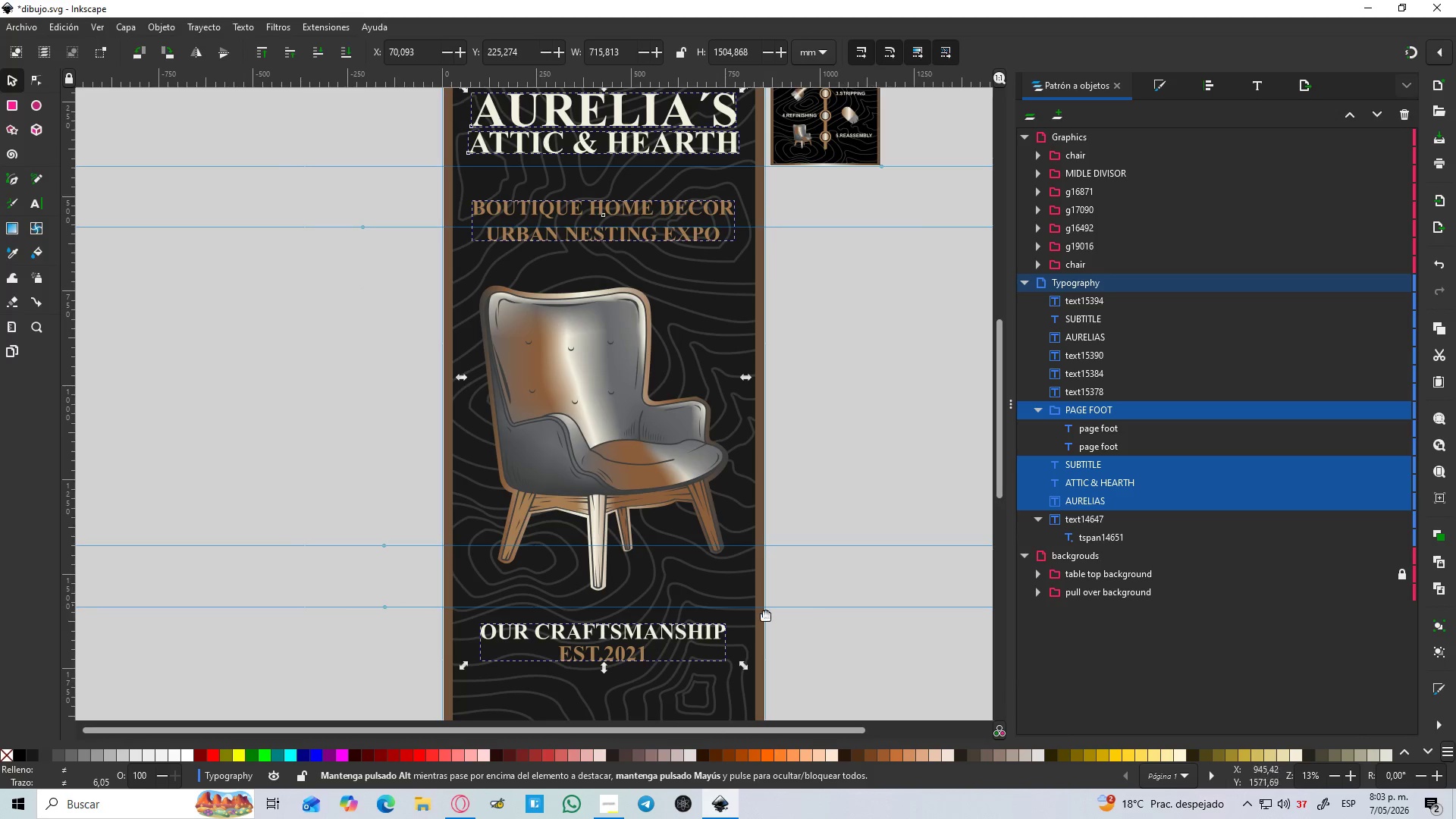 
hold_key(key=ShiftLeft, duration=1.25)
left_click([621, 654])
 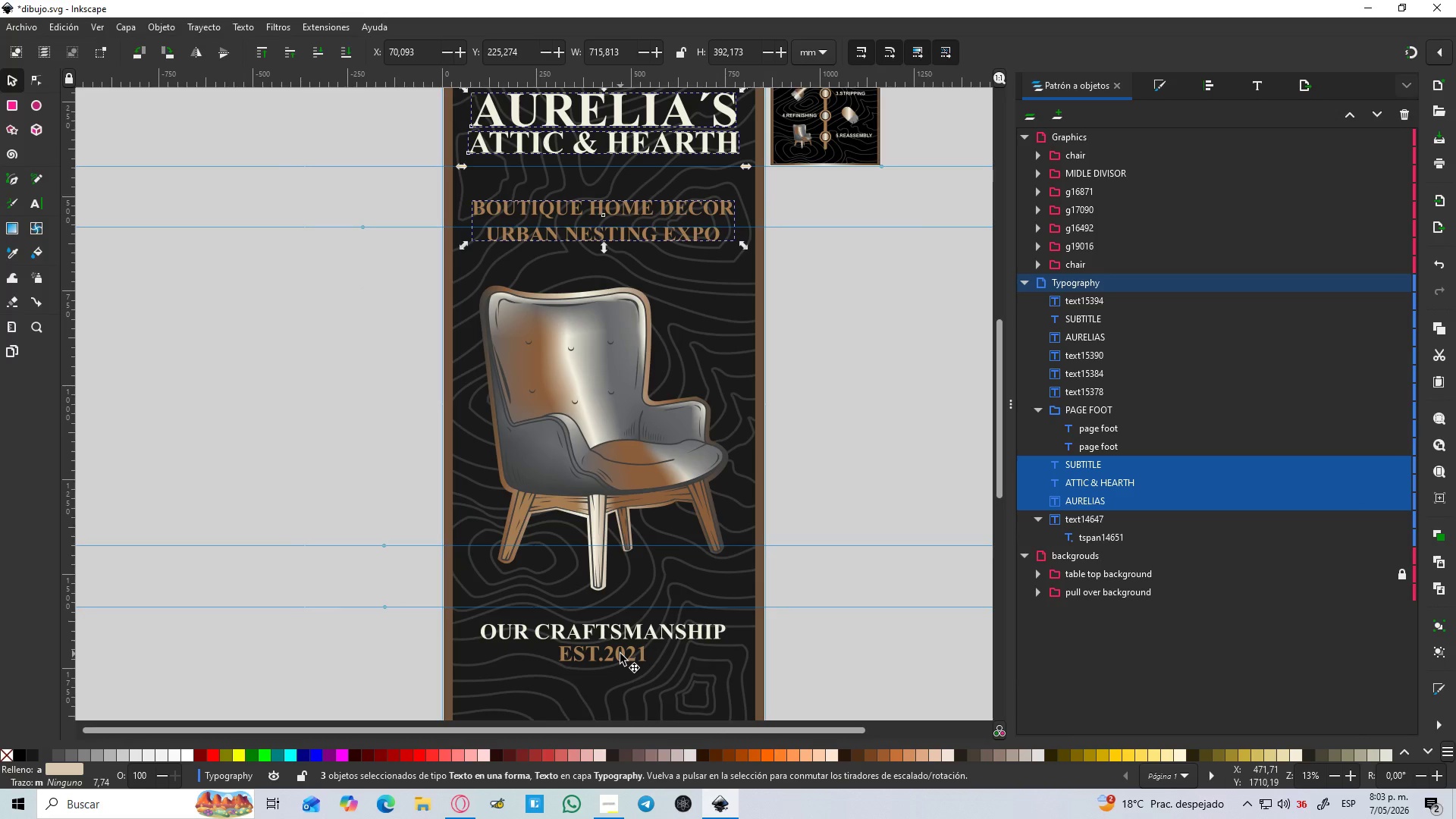 
left_click([620, 654])
 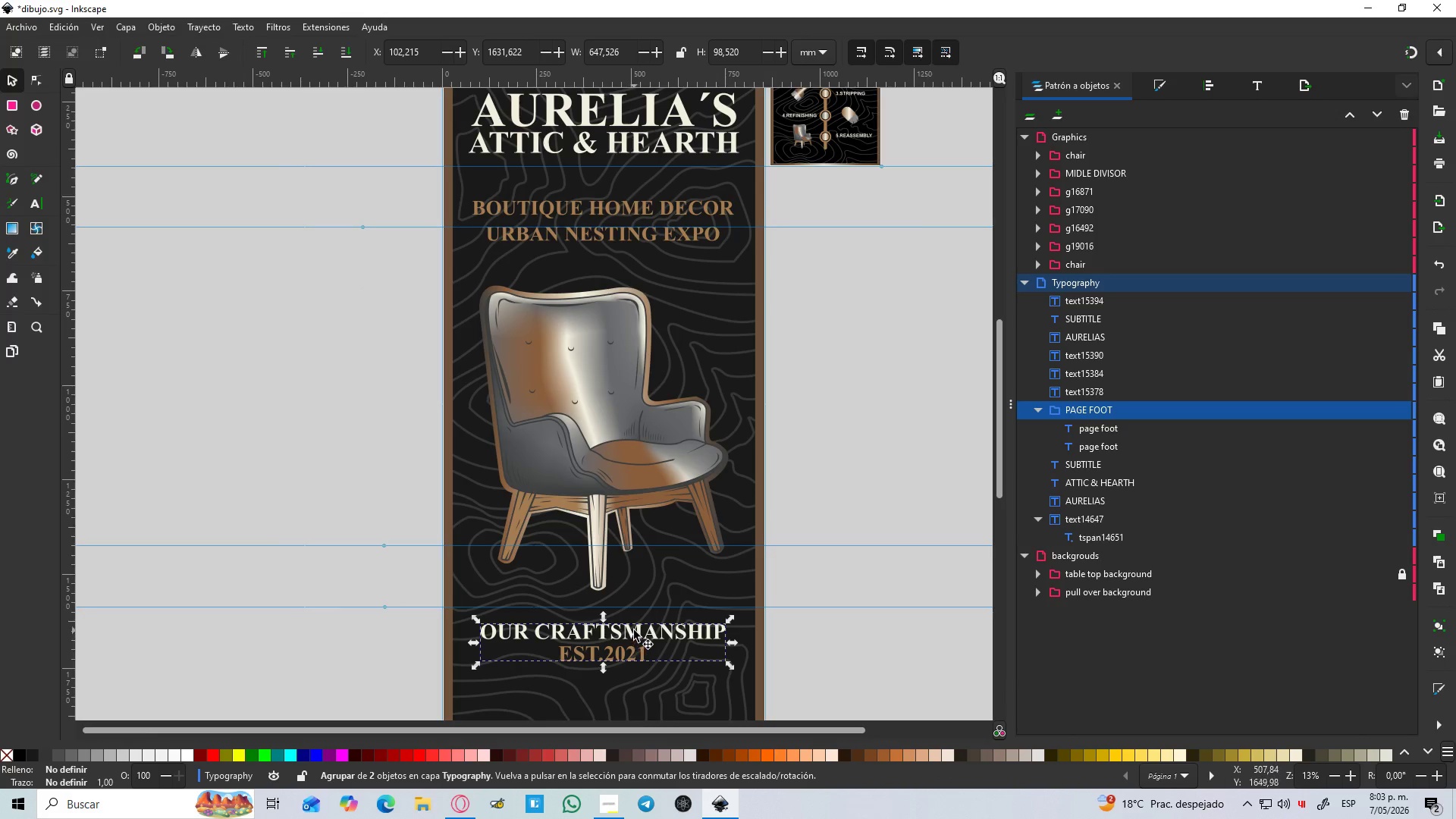 
hold_key(key=ShiftLeft, duration=1.09)
left_click([617, 243])
 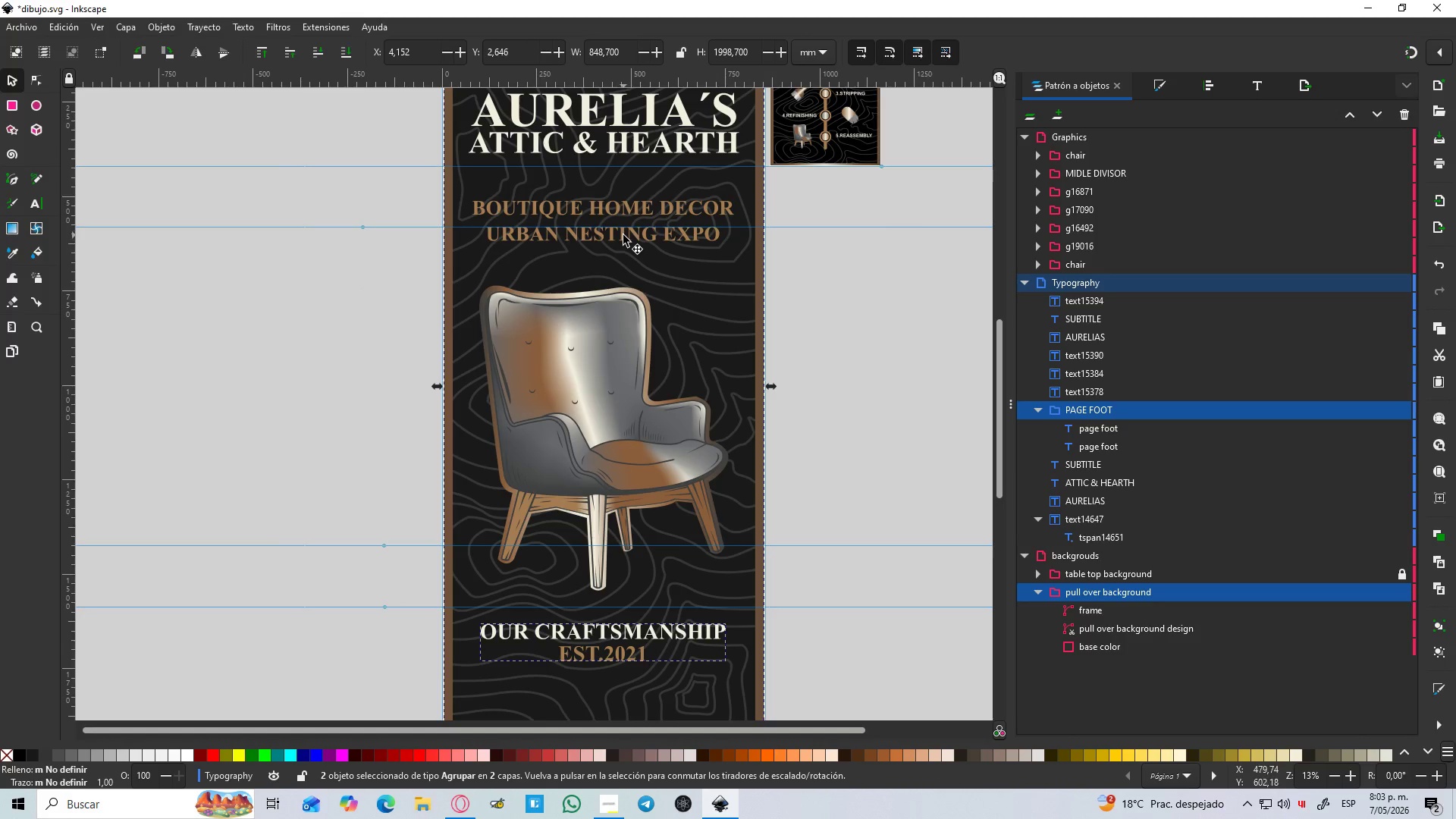 
hold_key(key=ShiftLeft, duration=1.88)
left_click_drag(start_coordinate=[846, 312], to_coordinate=[849, 307])
 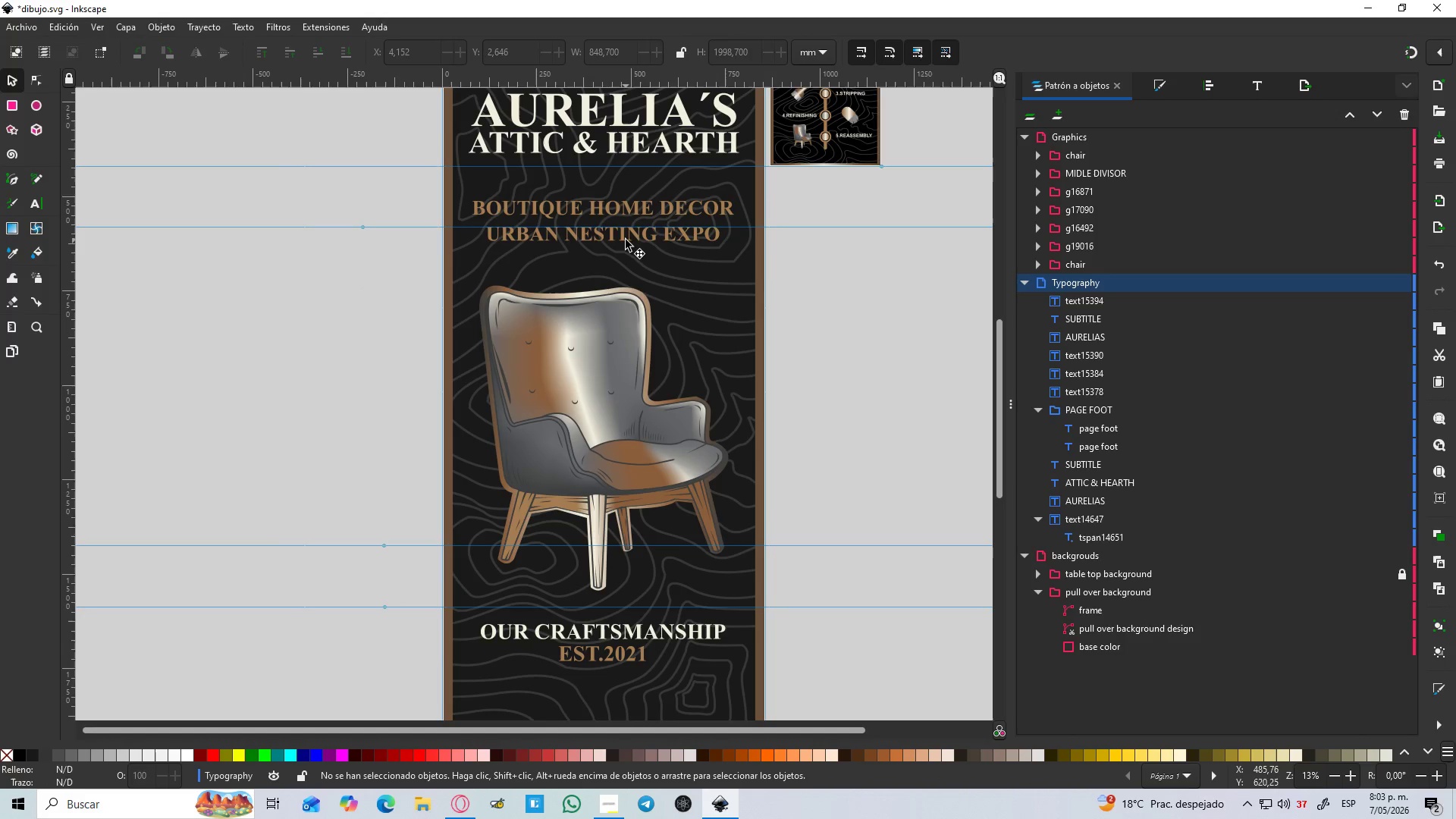 
left_click([626, 240])
 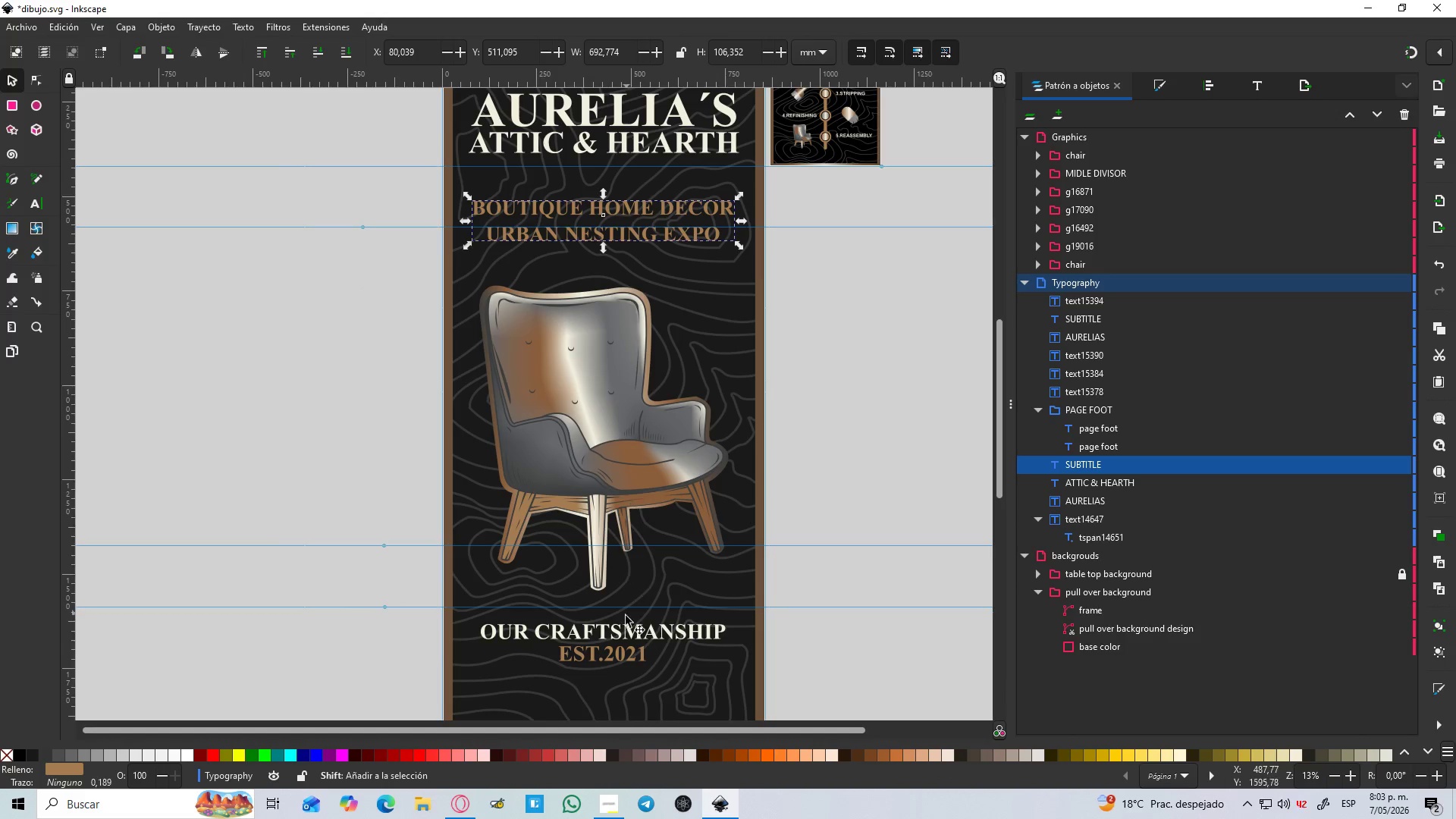 
hold_key(key=ShiftLeft, duration=0.66)
left_click([622, 626])
 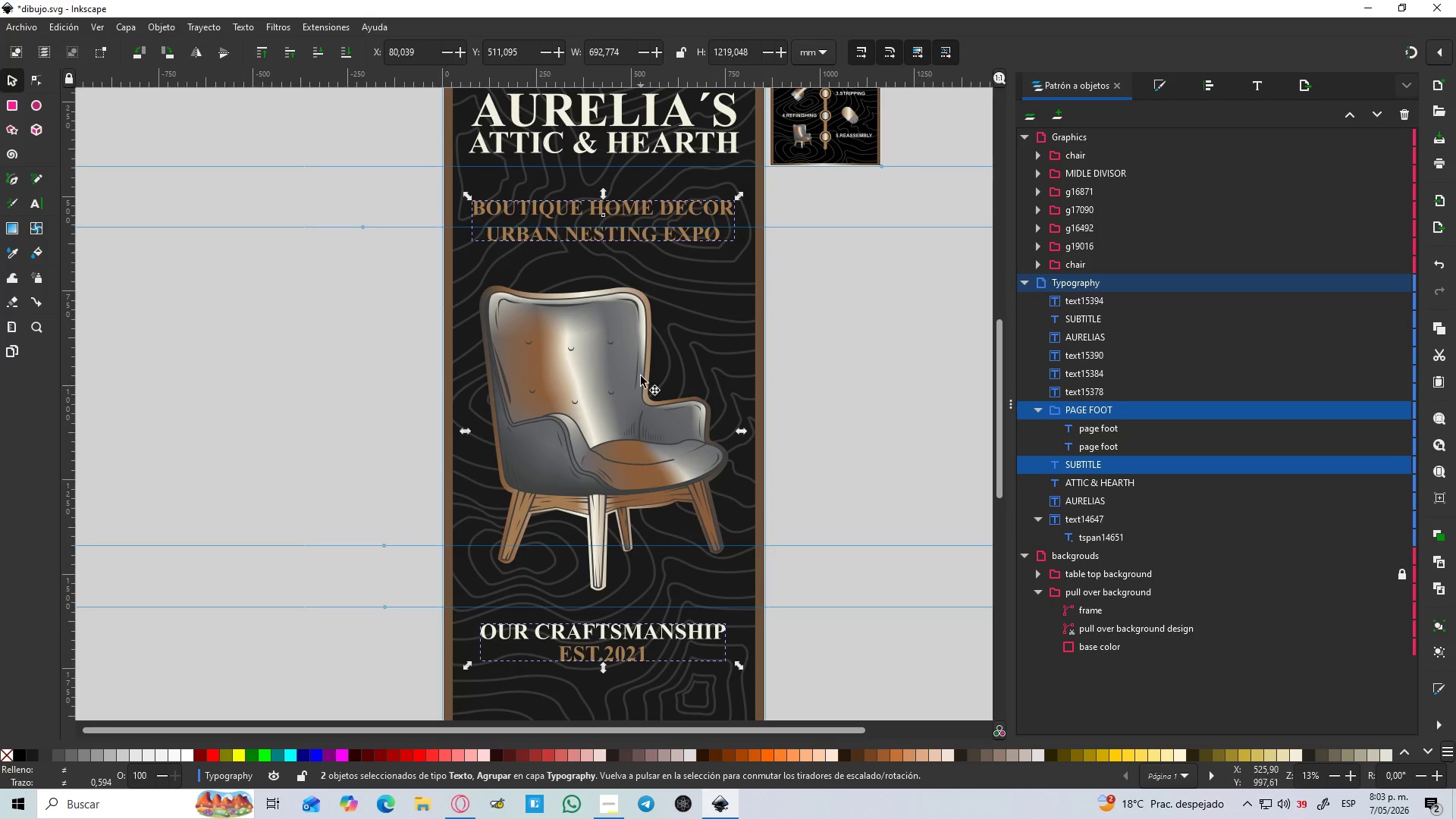 
hold_key(key=ShiftLeft, duration=0.61)
 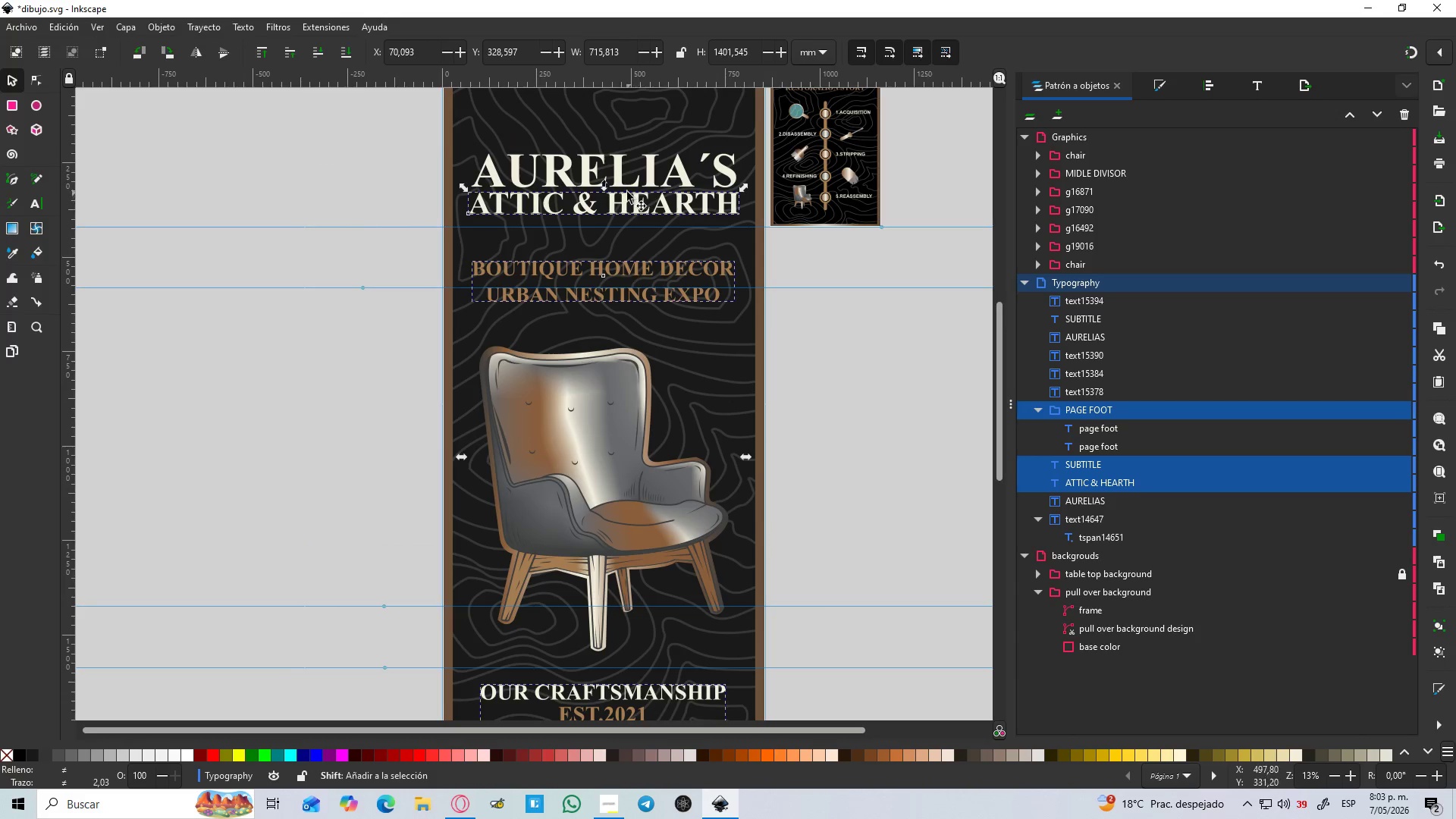 
scroll: coordinate [641, 376], scroll_direction: up, amount: 1.0
 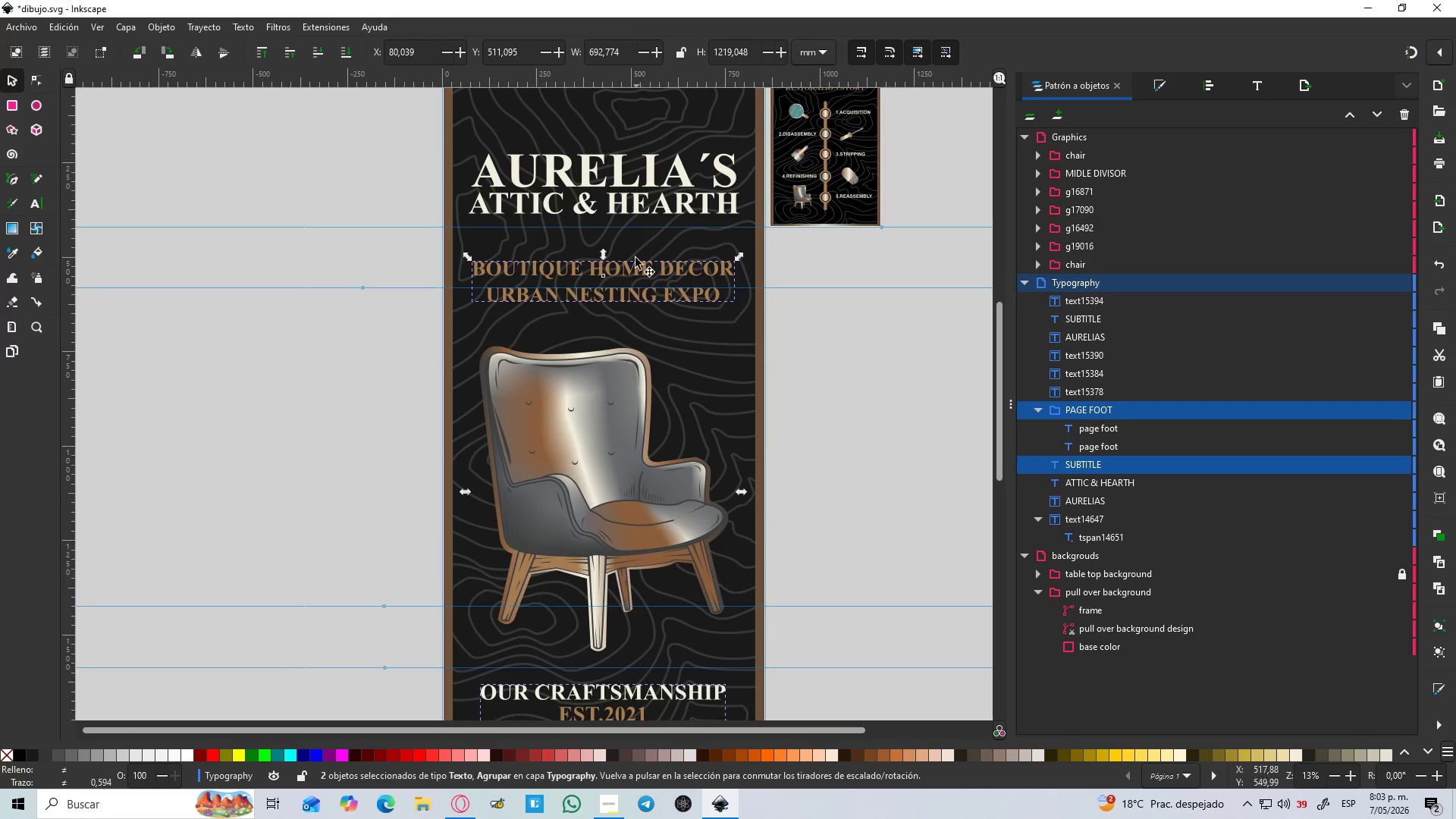 
left_click([633, 208])
 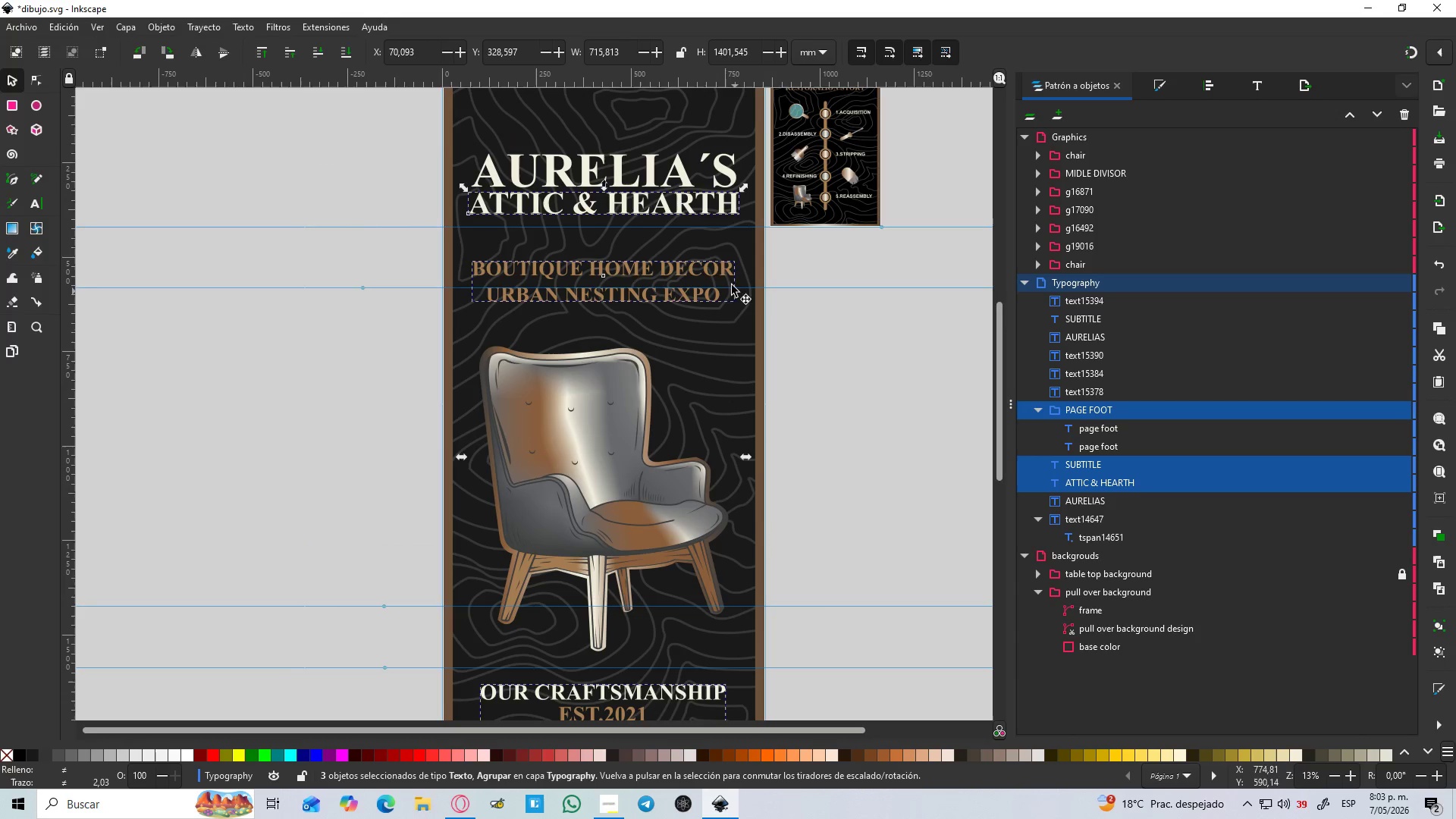 
hold_key(key=ShiftLeft, duration=0.8)
left_click([622, 177])
 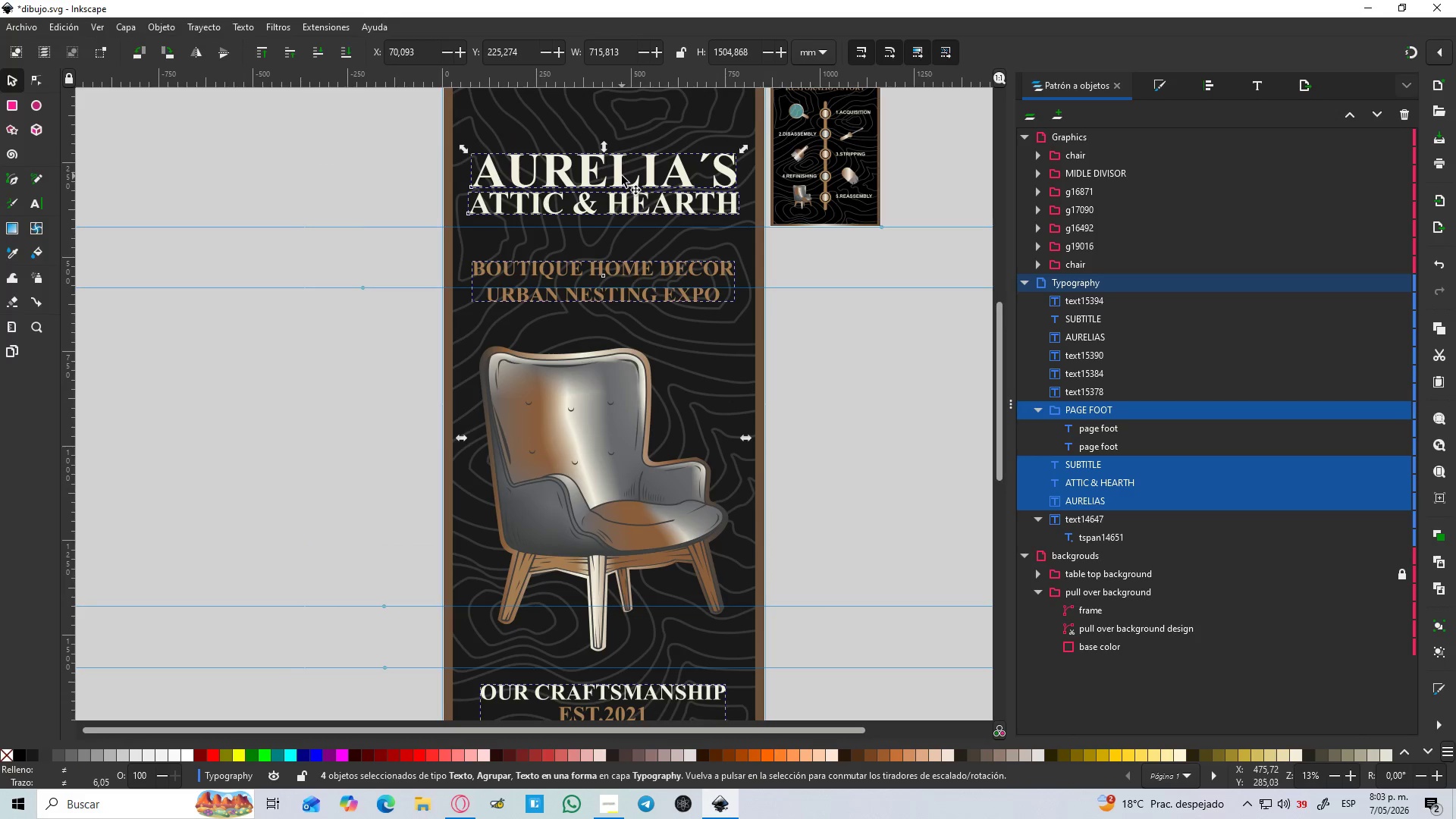 
key(Control+G)
 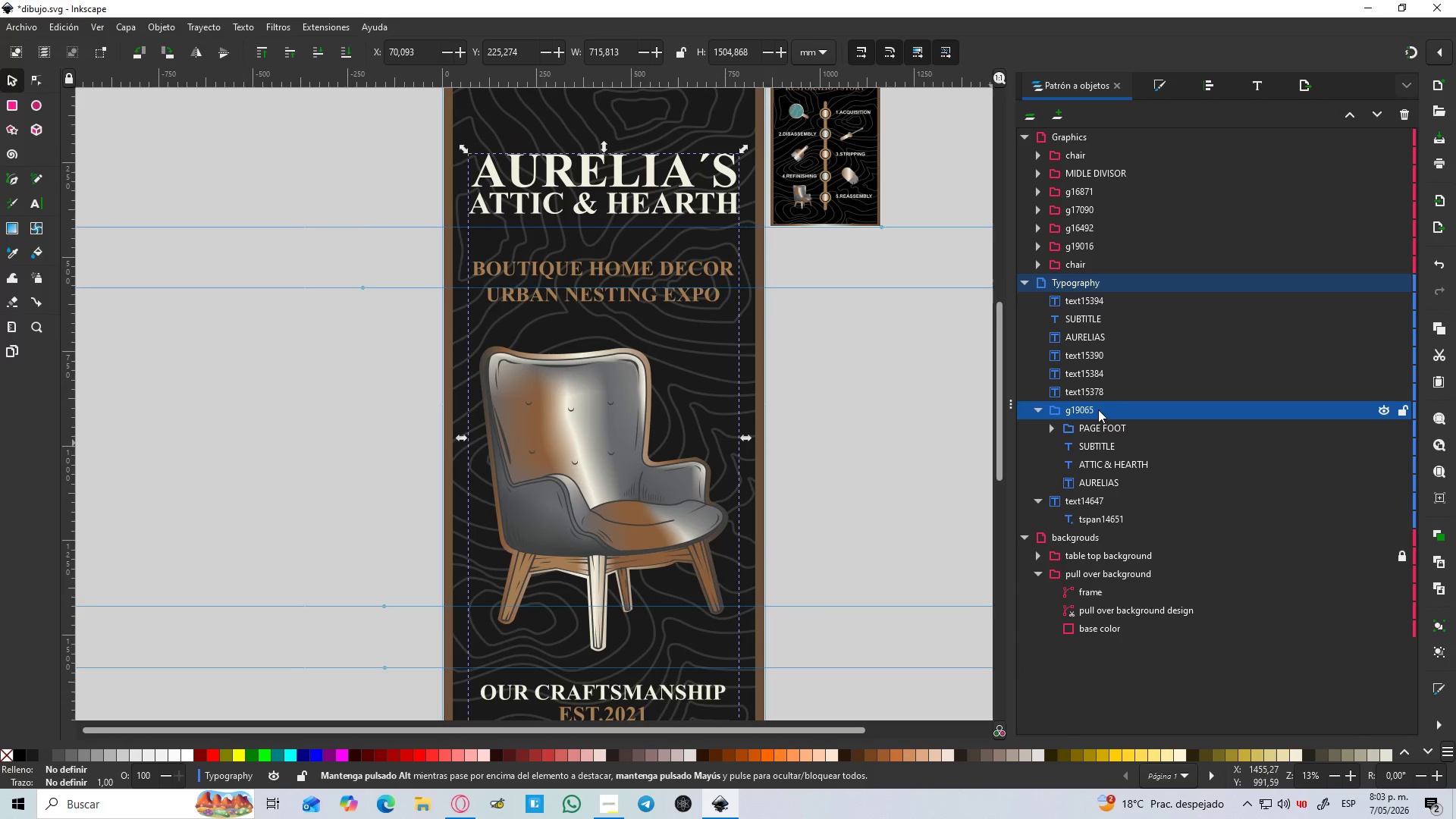 
double_click([1097, 410])
 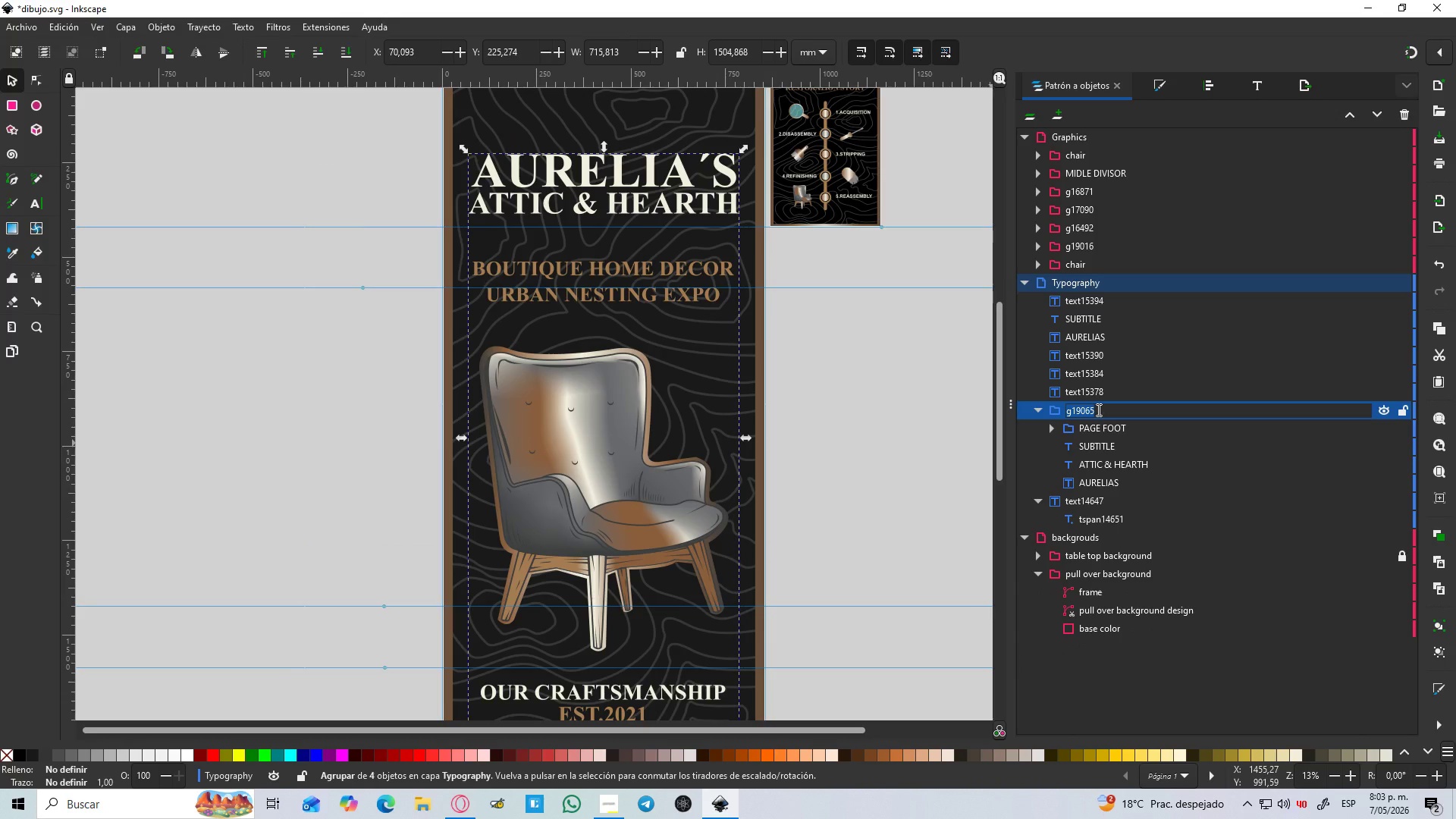 
type(PULL OVER TEXT)
 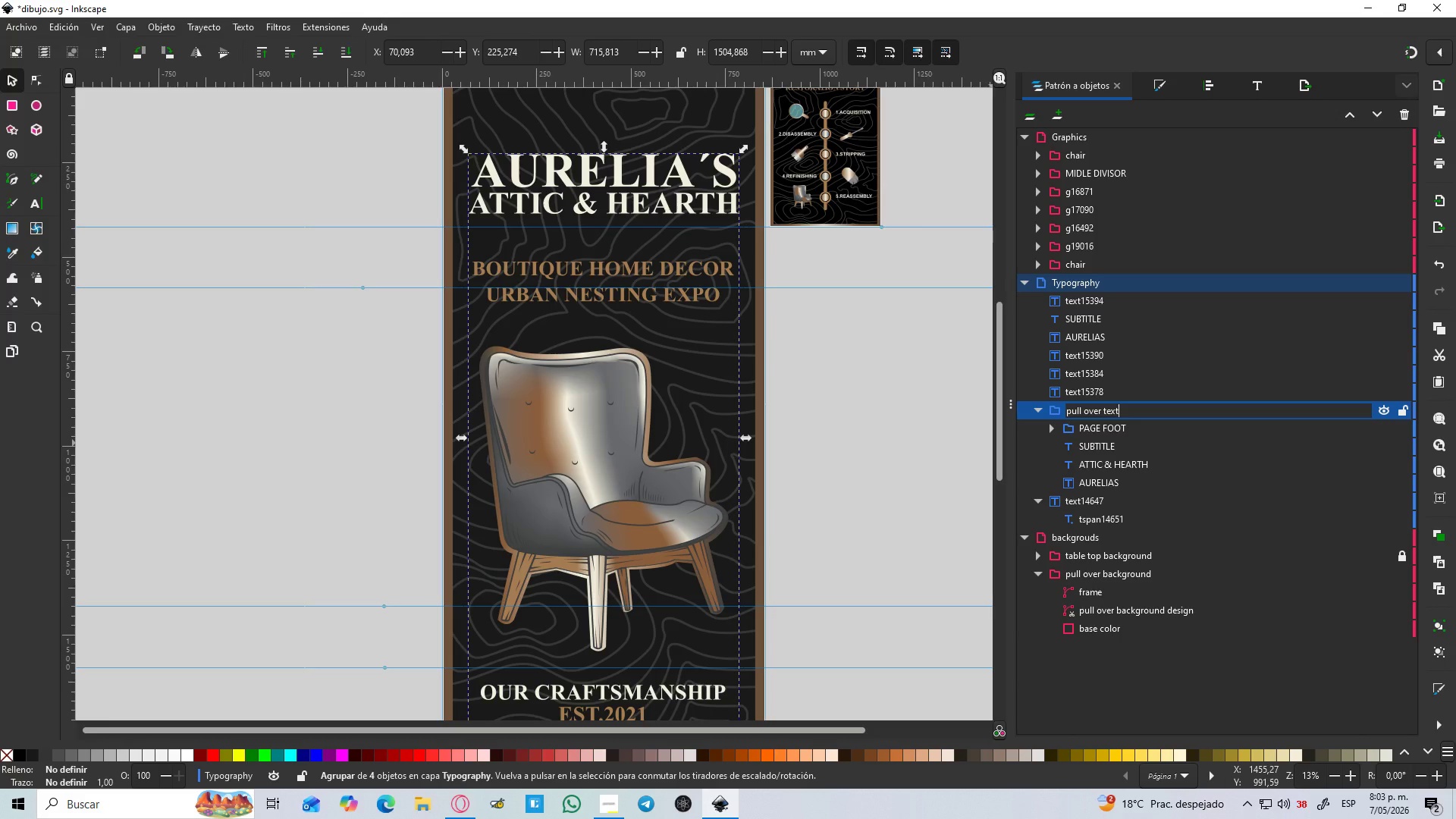 
key(Enter)
 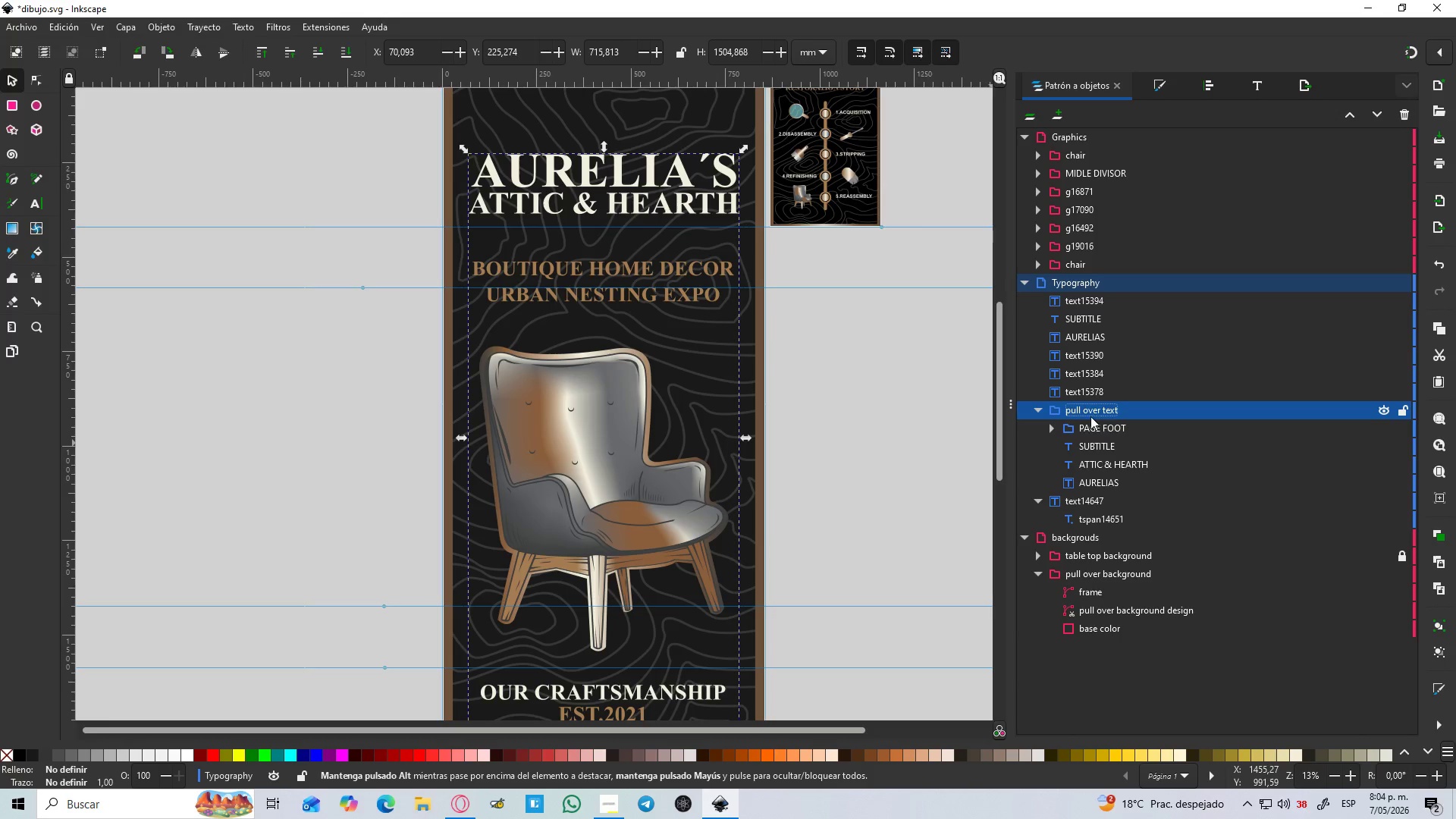 
left_click([1087, 428])
 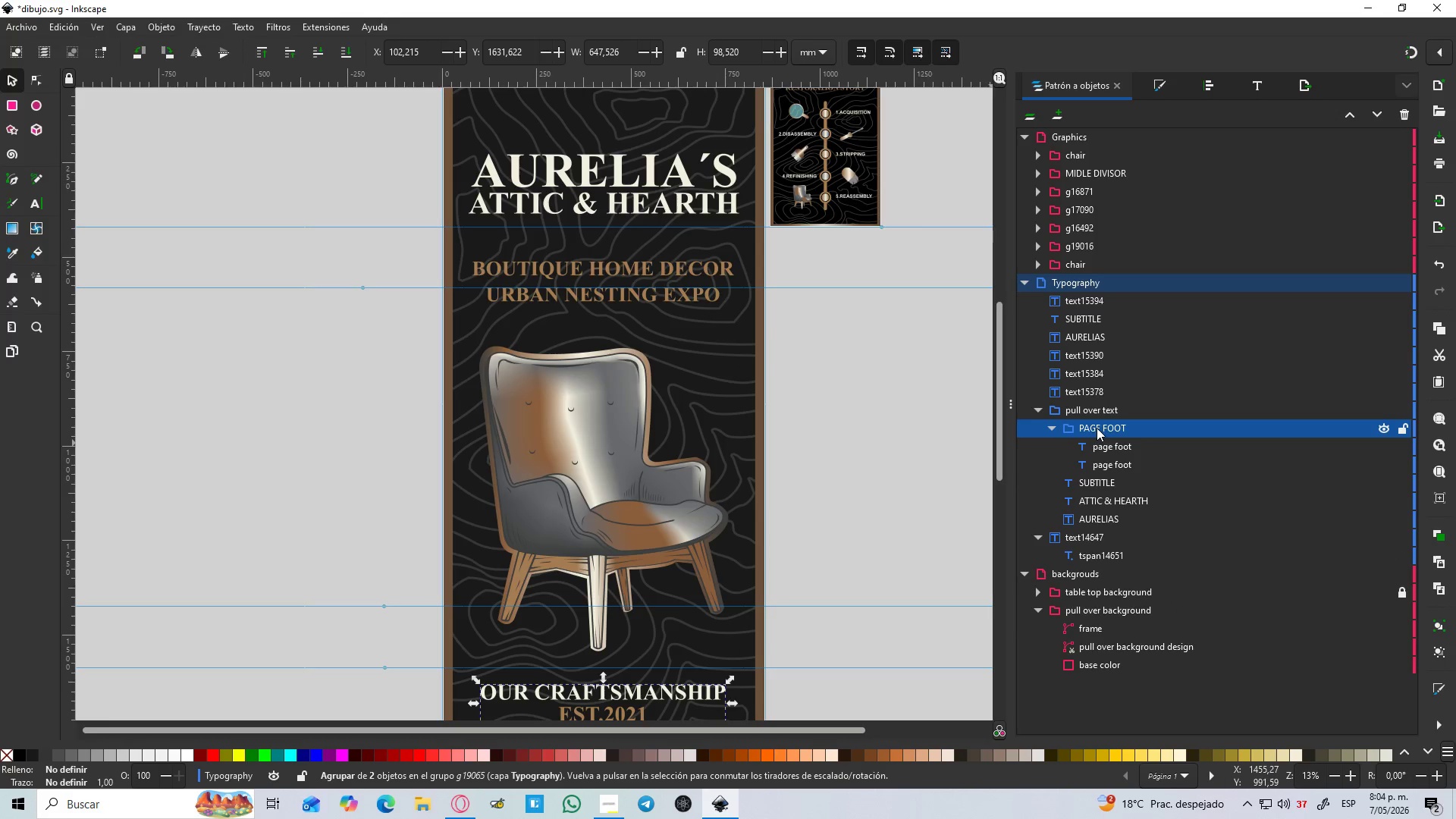 
double_click([1097, 428])
 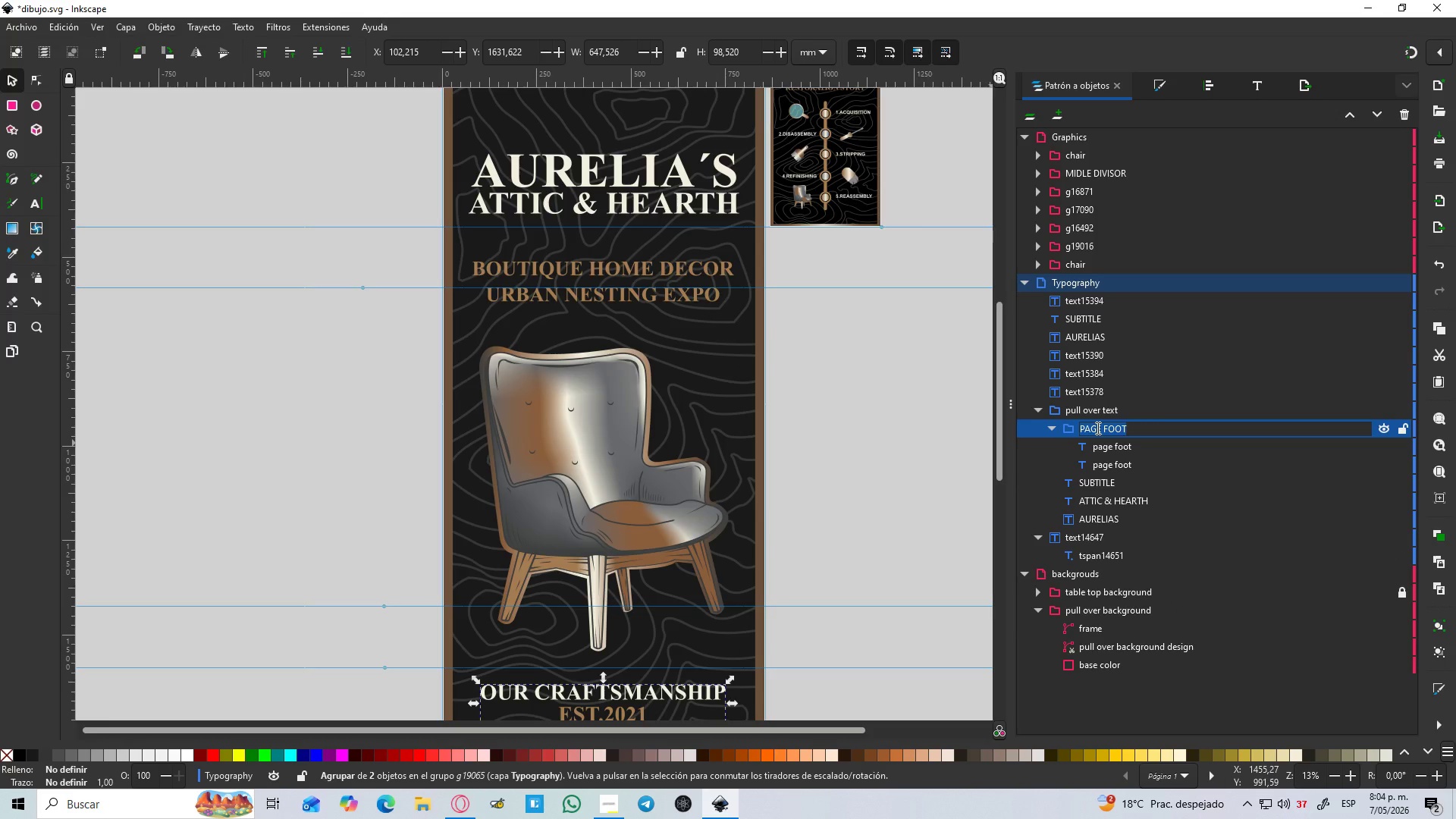 
type(PAGE FOOT)
 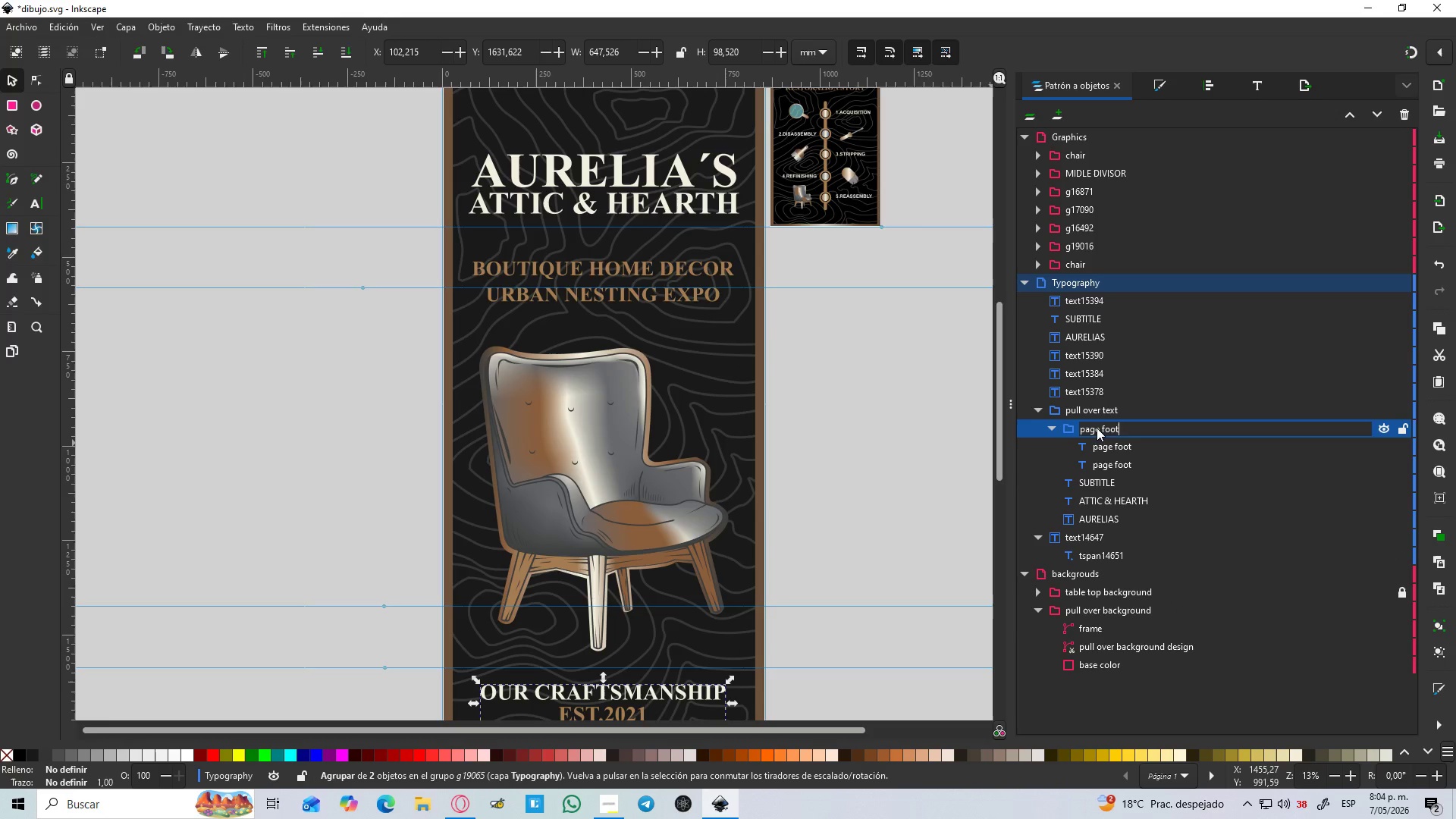 
key(Enter)
 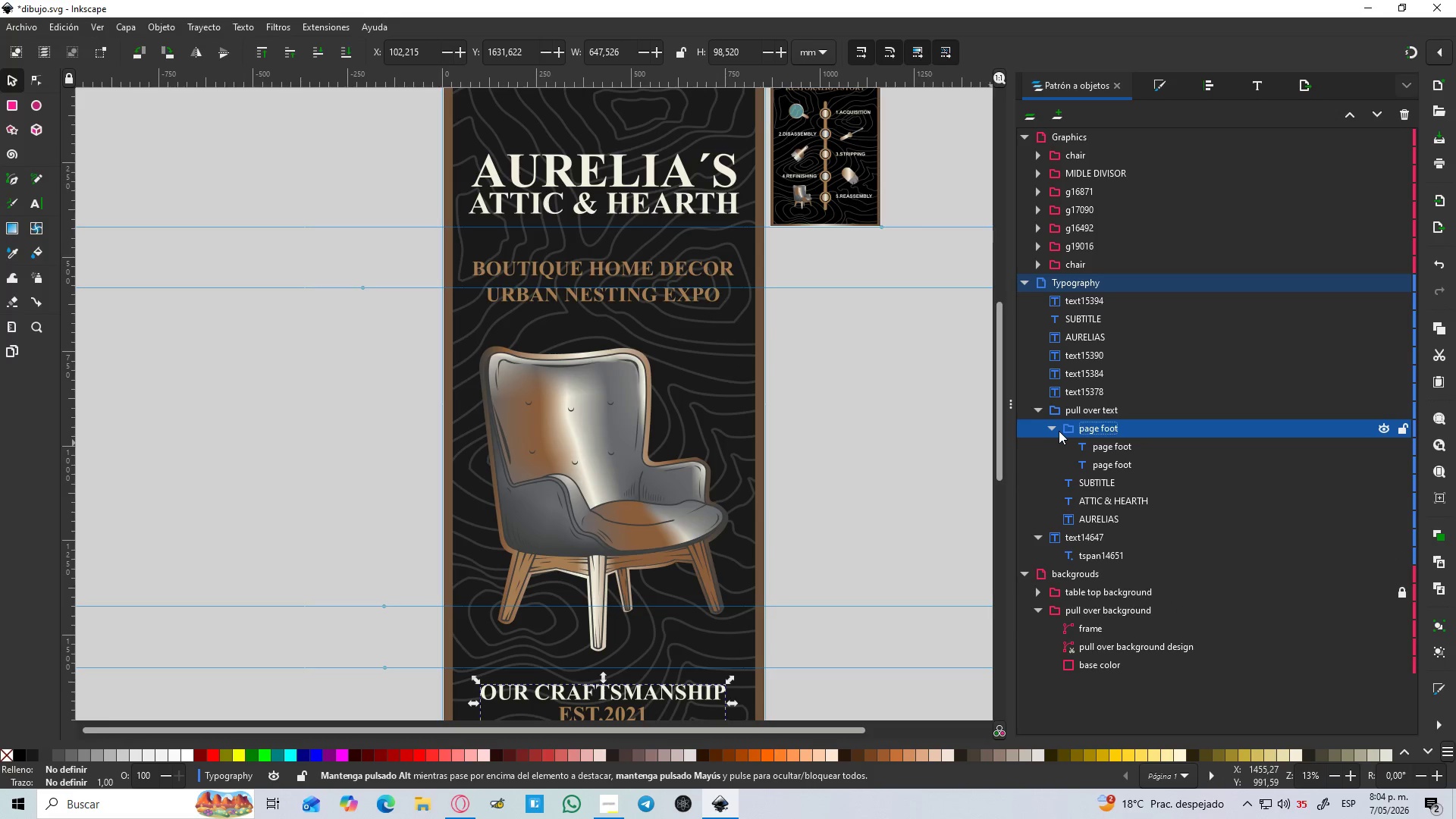 
left_click([1052, 431])
 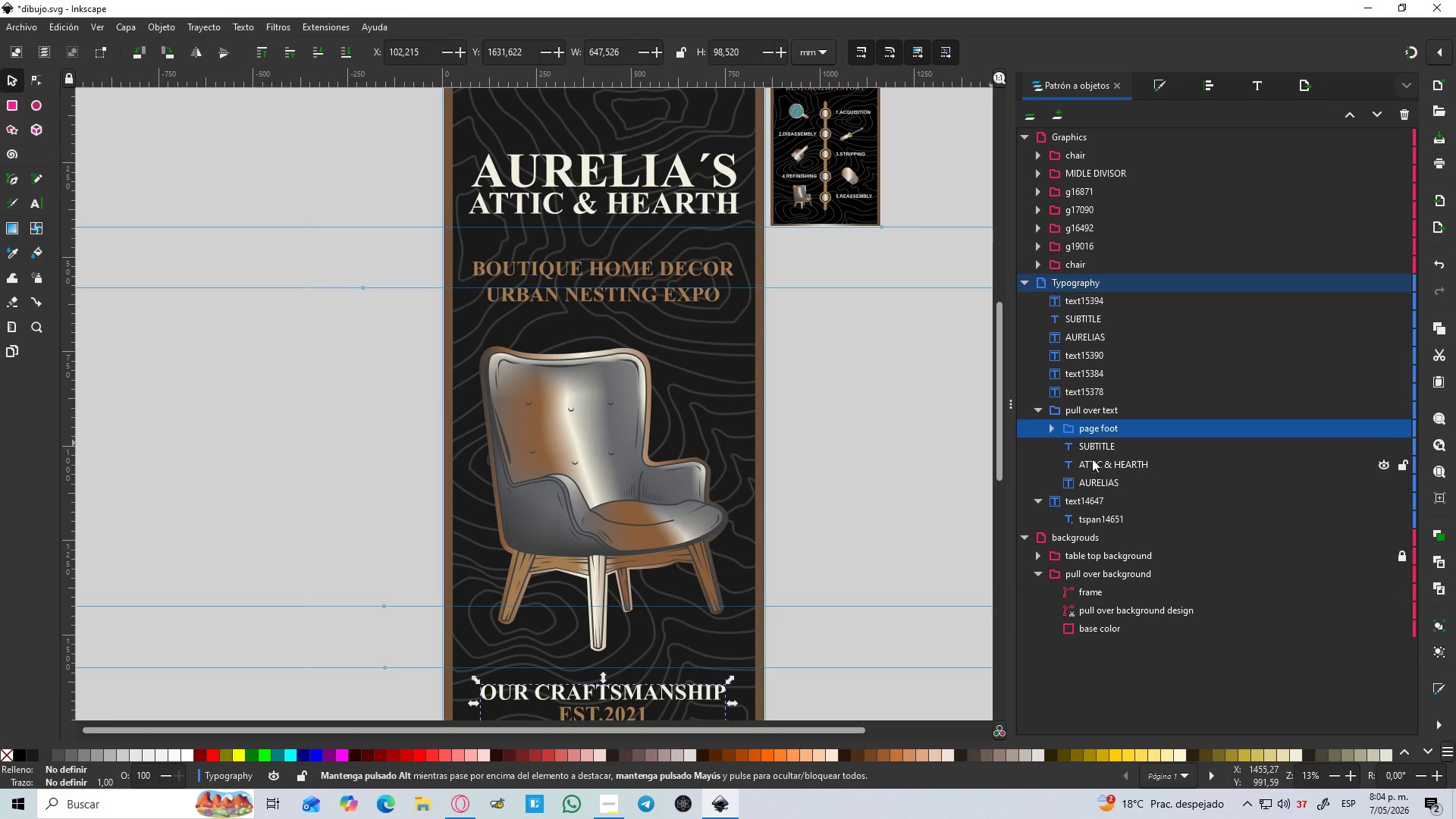 
left_click([1092, 454])
 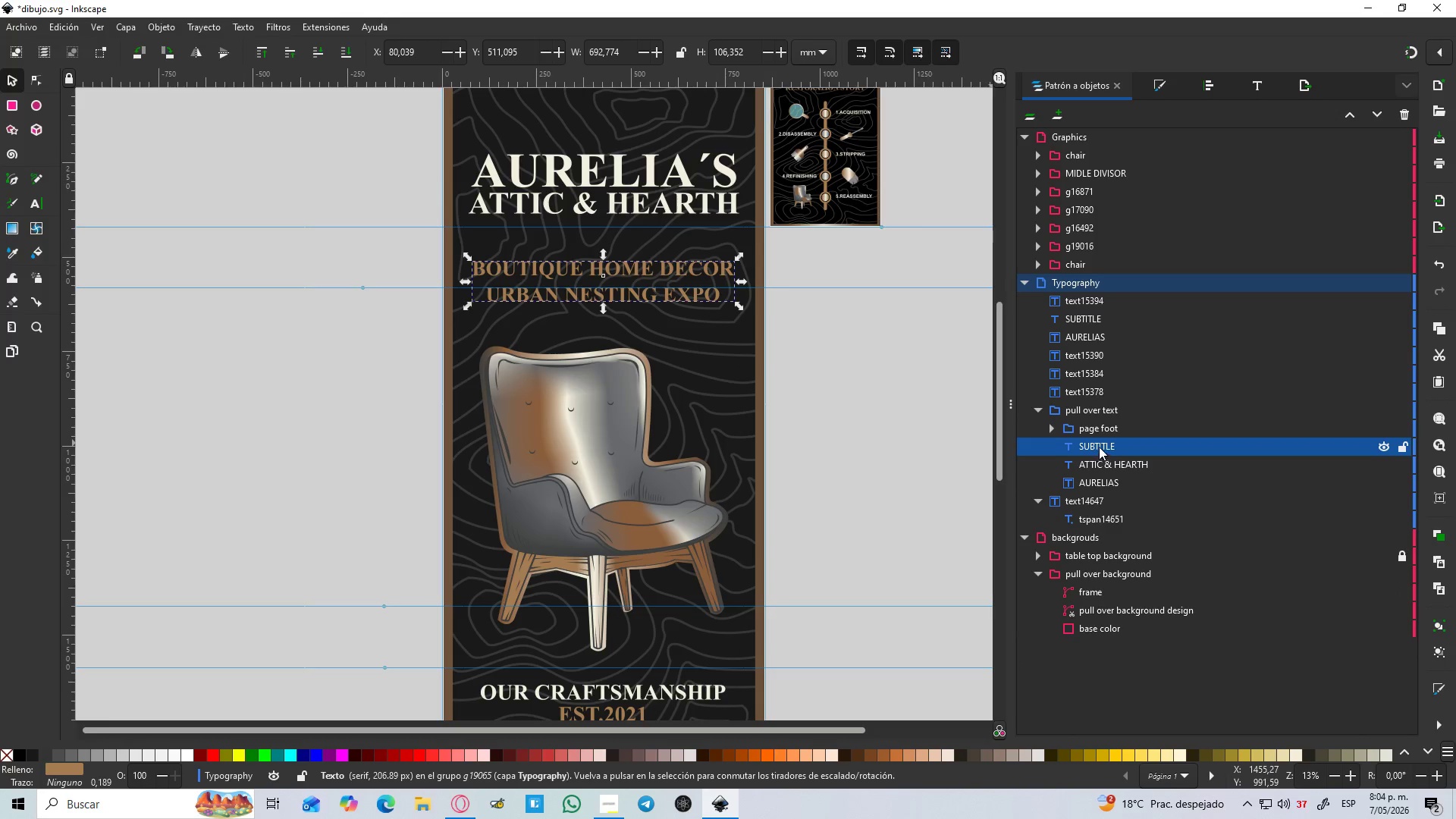 
double_click([1099, 447])
 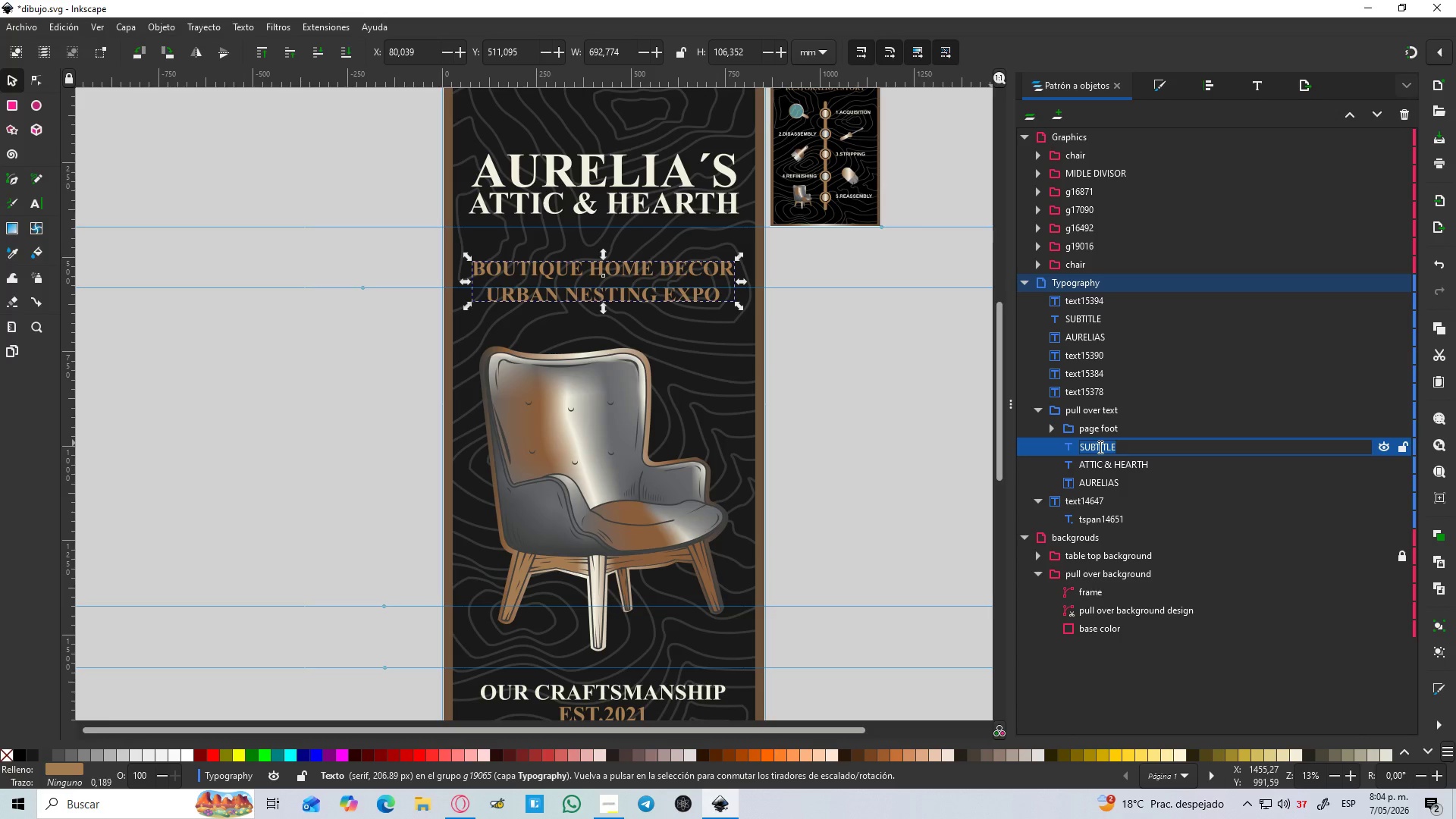 
type(SUBTITLE)
 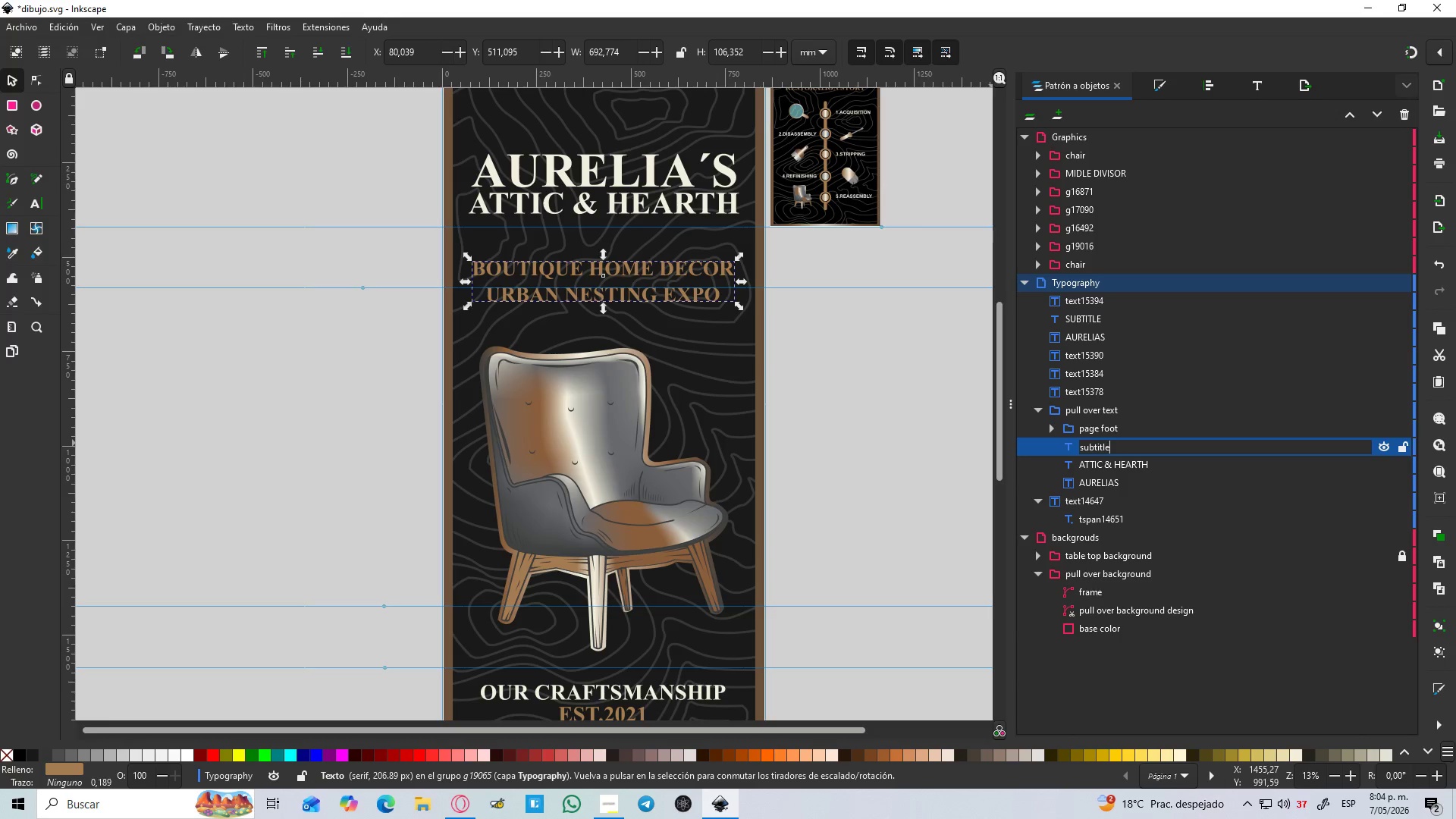 
key(Enter)
 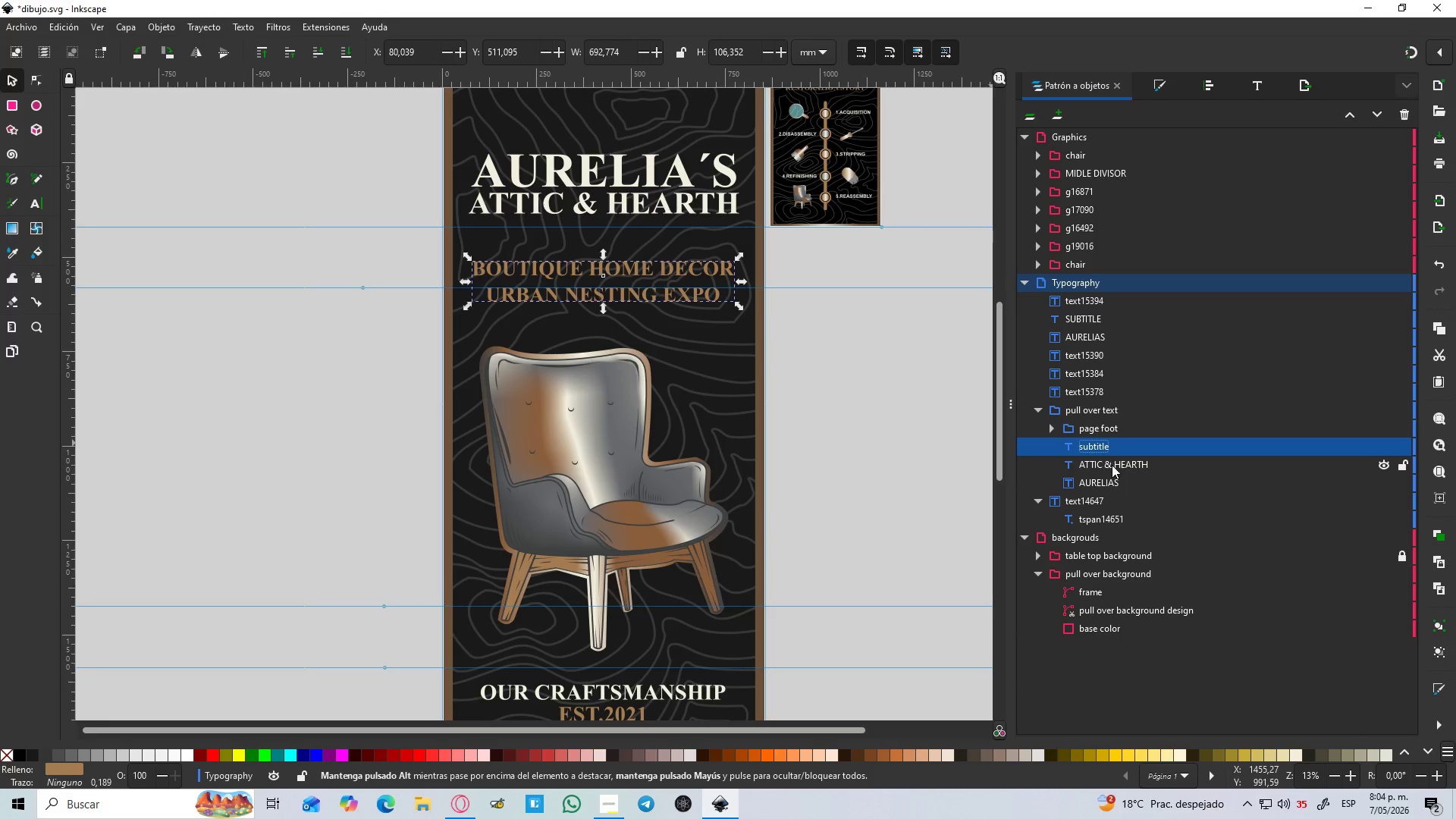 
double_click([1112, 465])
 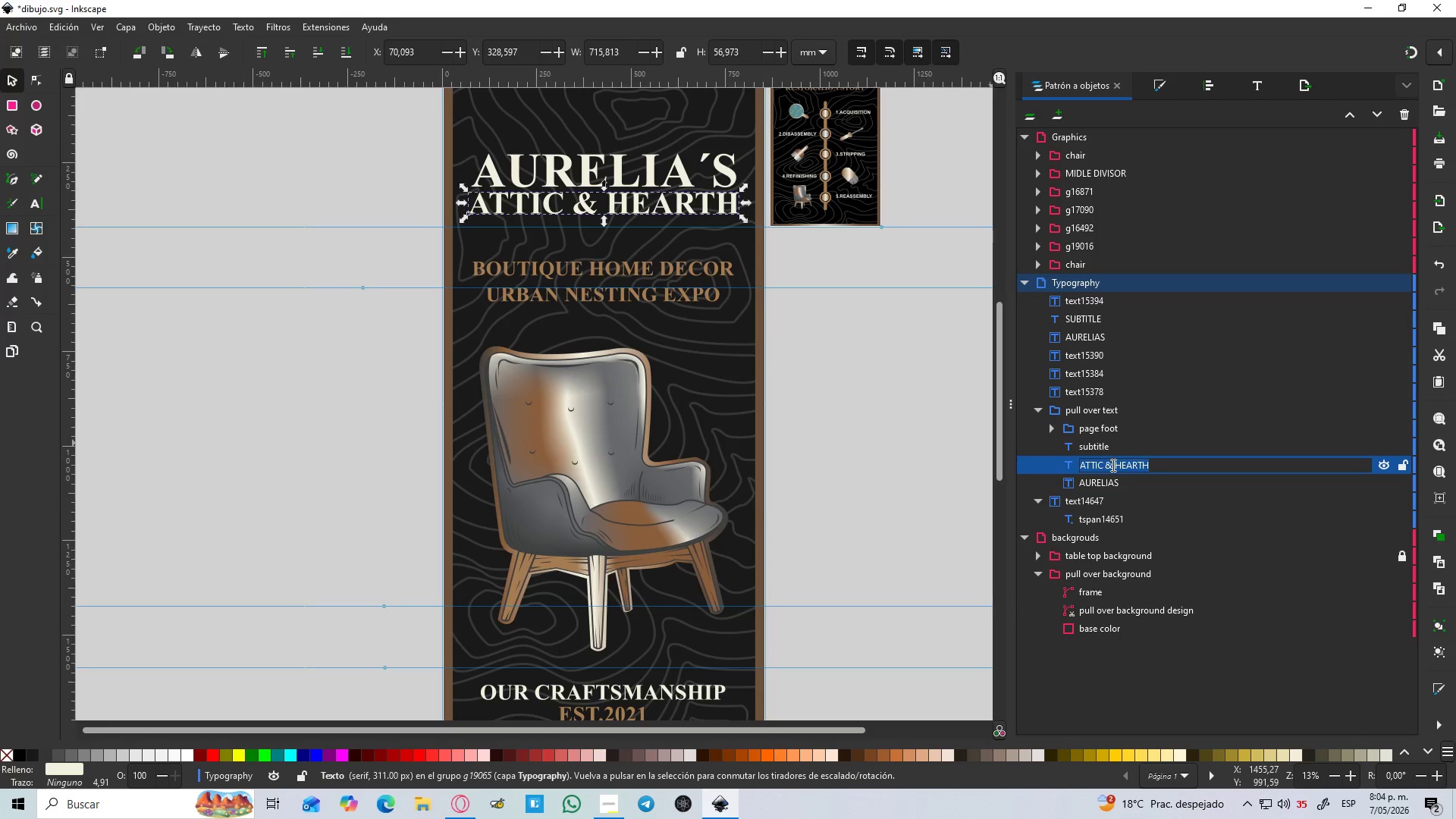 
type(ATTIC ^ HEARTH)
 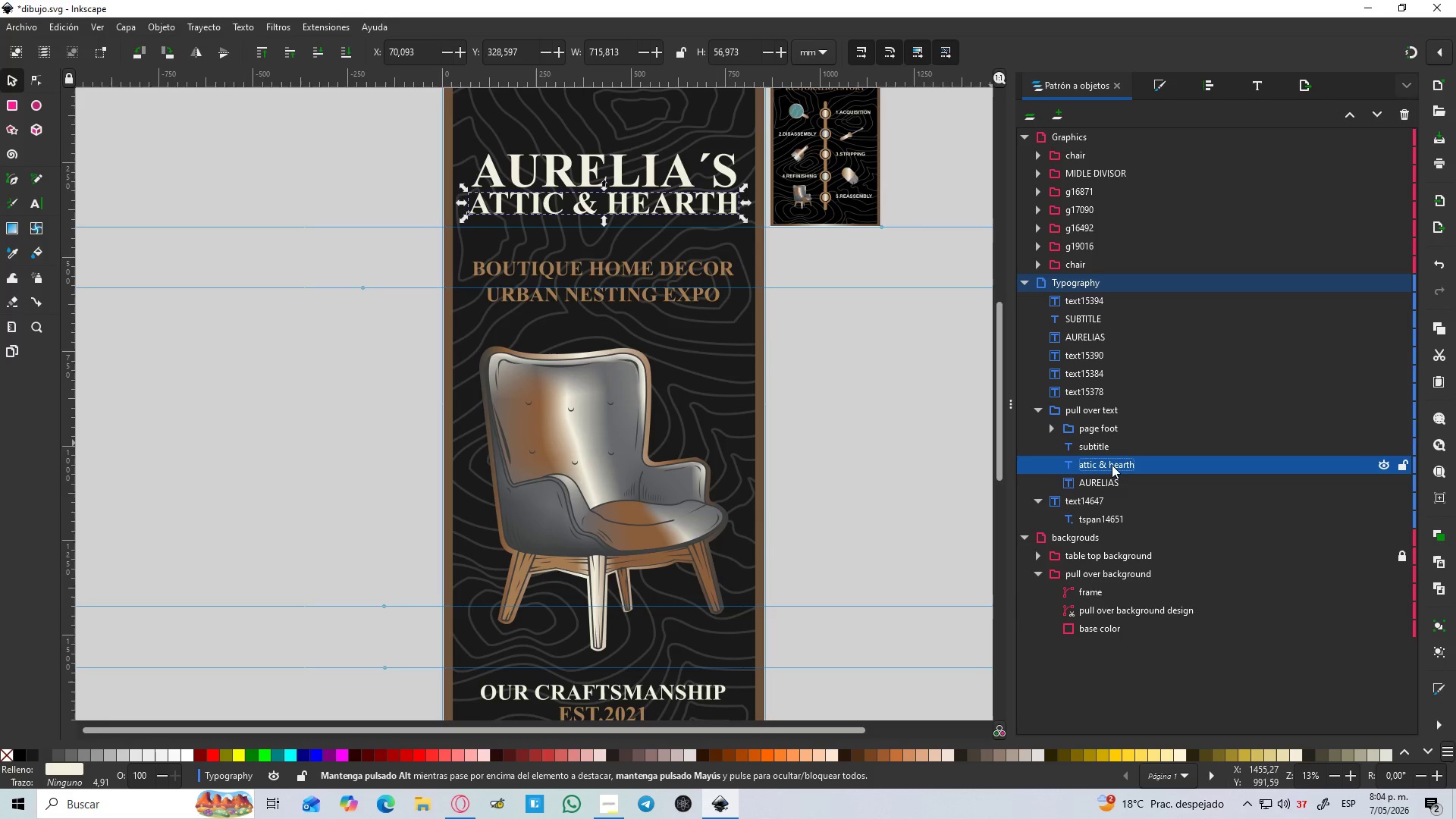 
 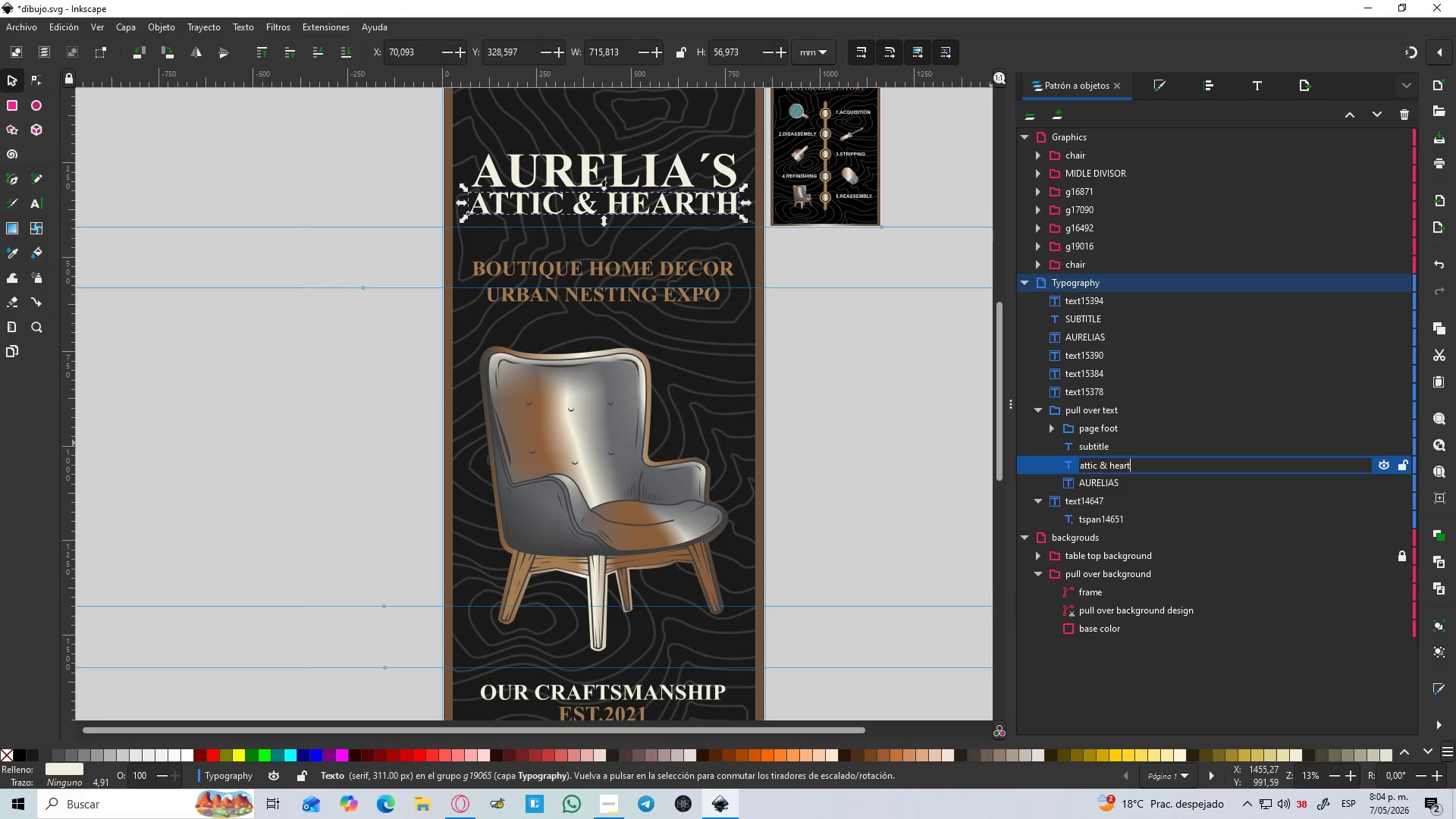 
key(Enter)
 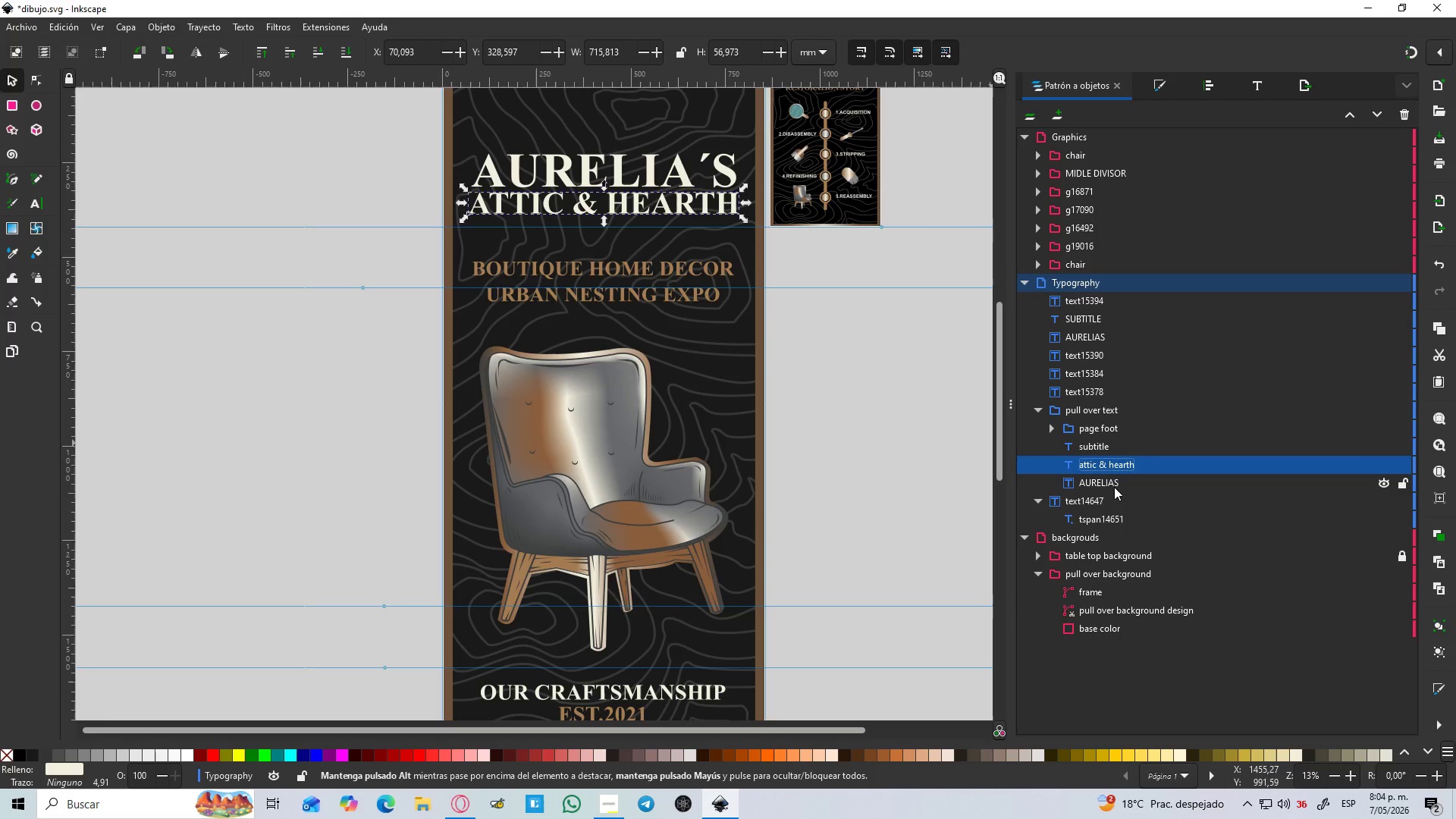 
double_click([1106, 482])
 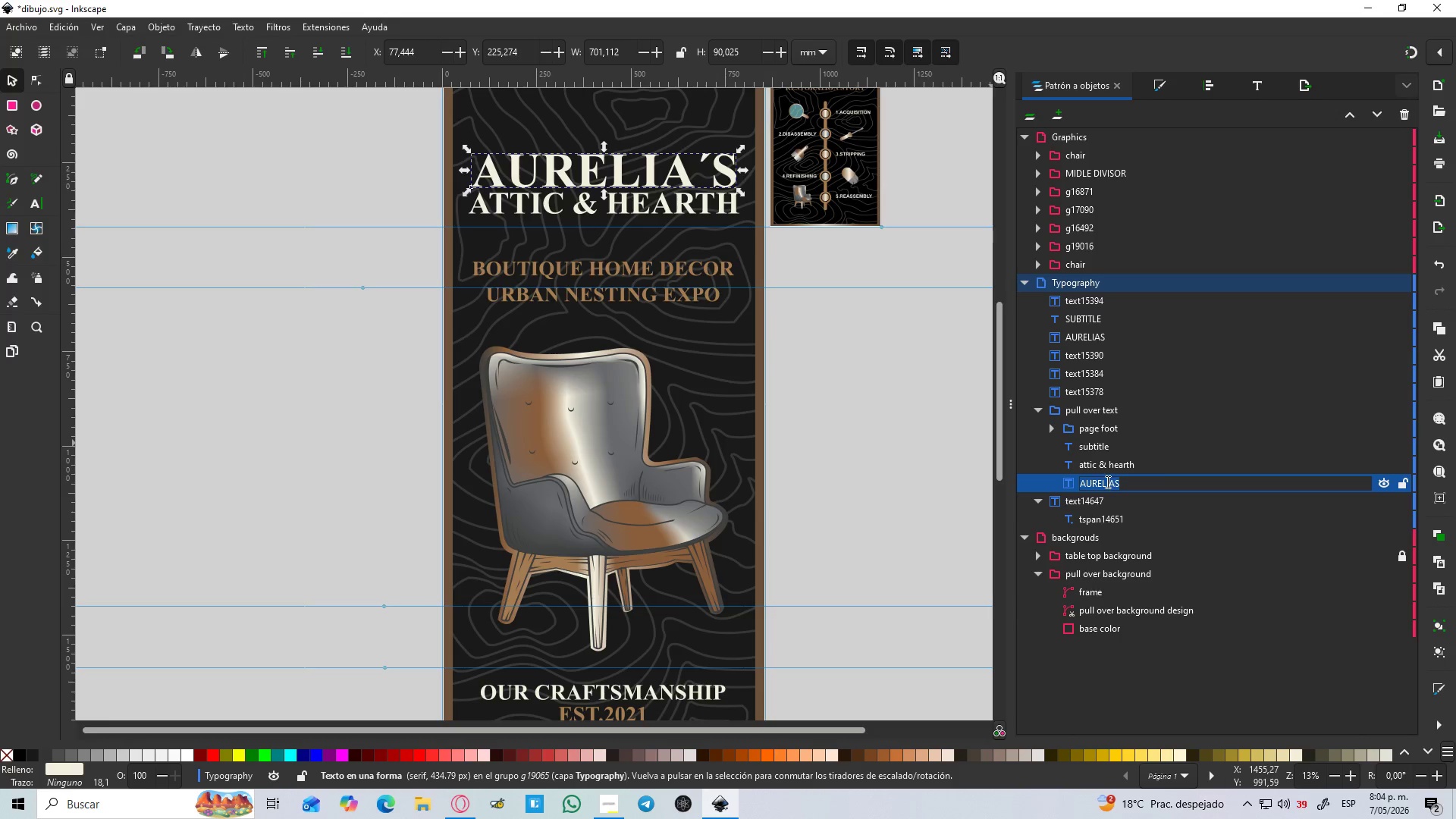 
type(AURELIAS)
 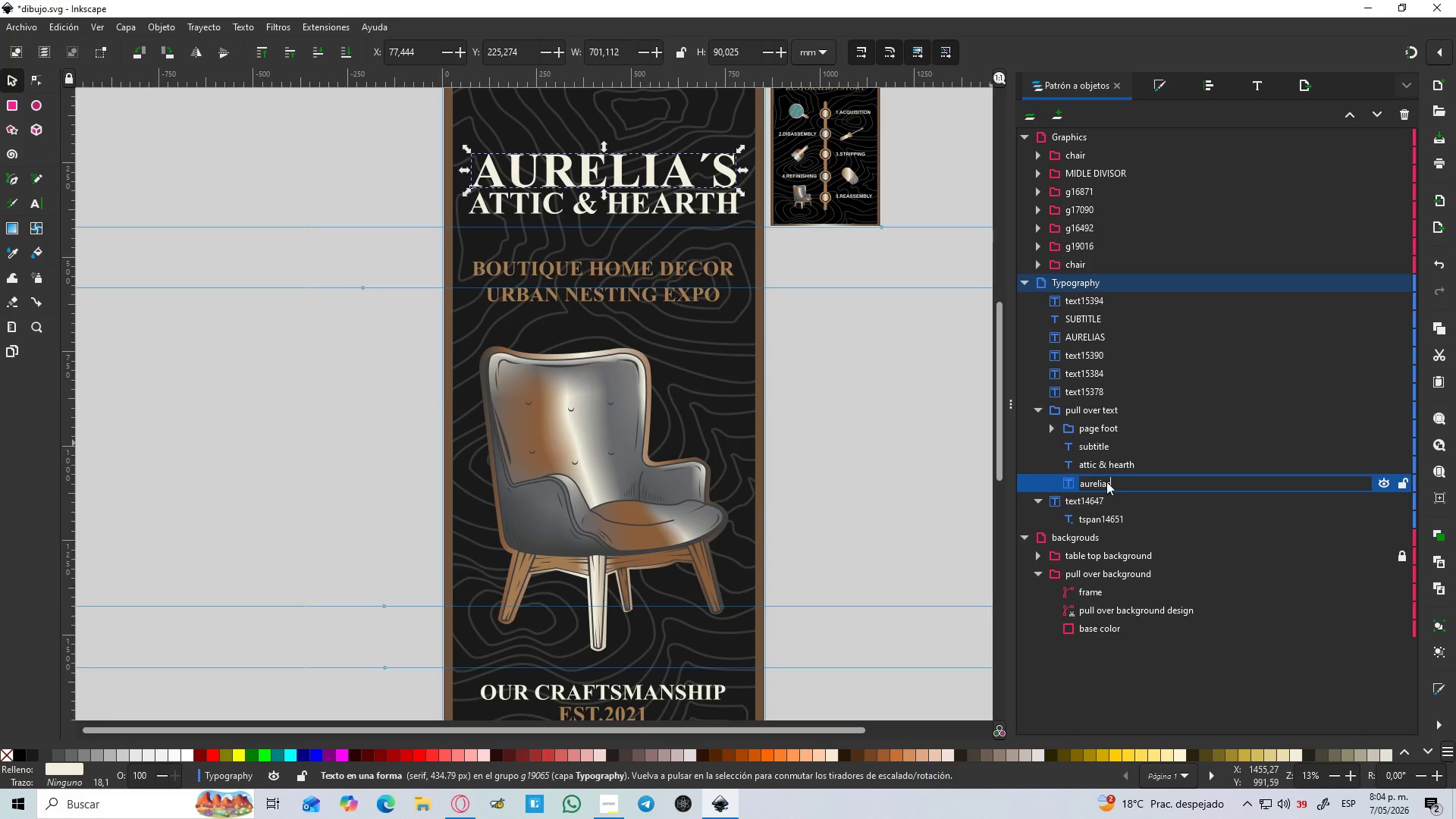 
key(Enter)
 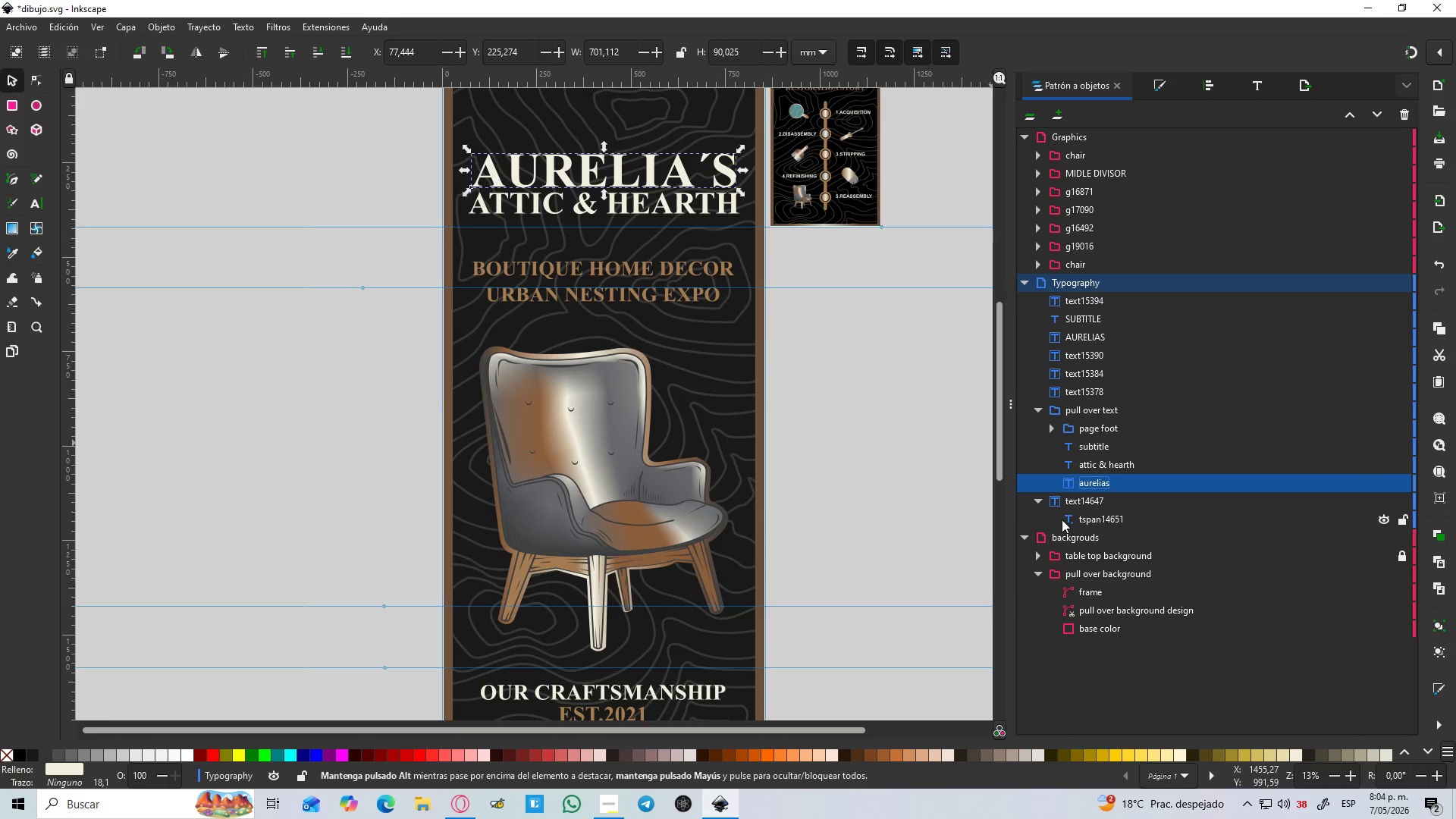 
left_click([1075, 503])
 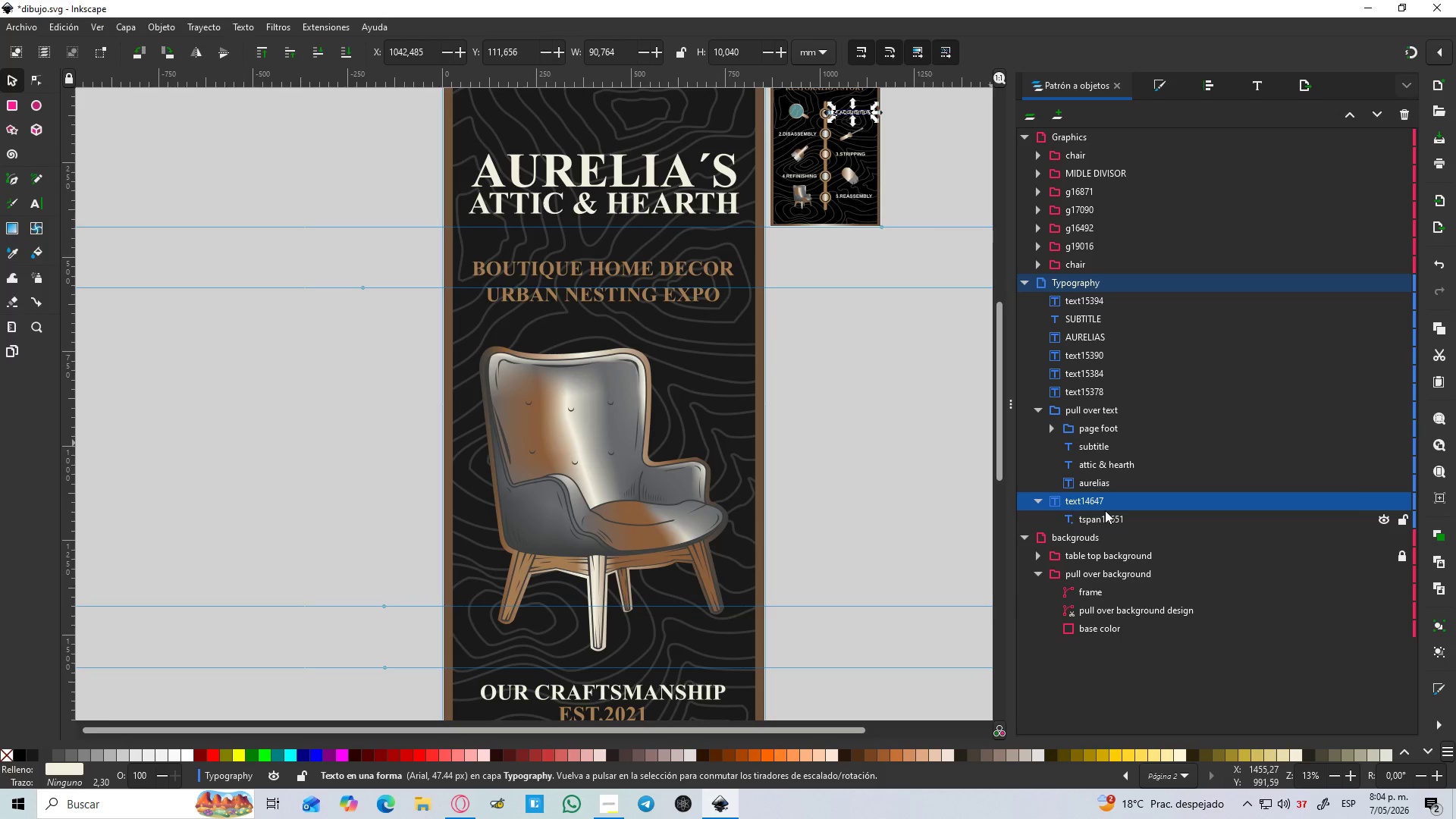 
left_click_drag(start_coordinate=[1093, 504], to_coordinate=[1109, 402])
 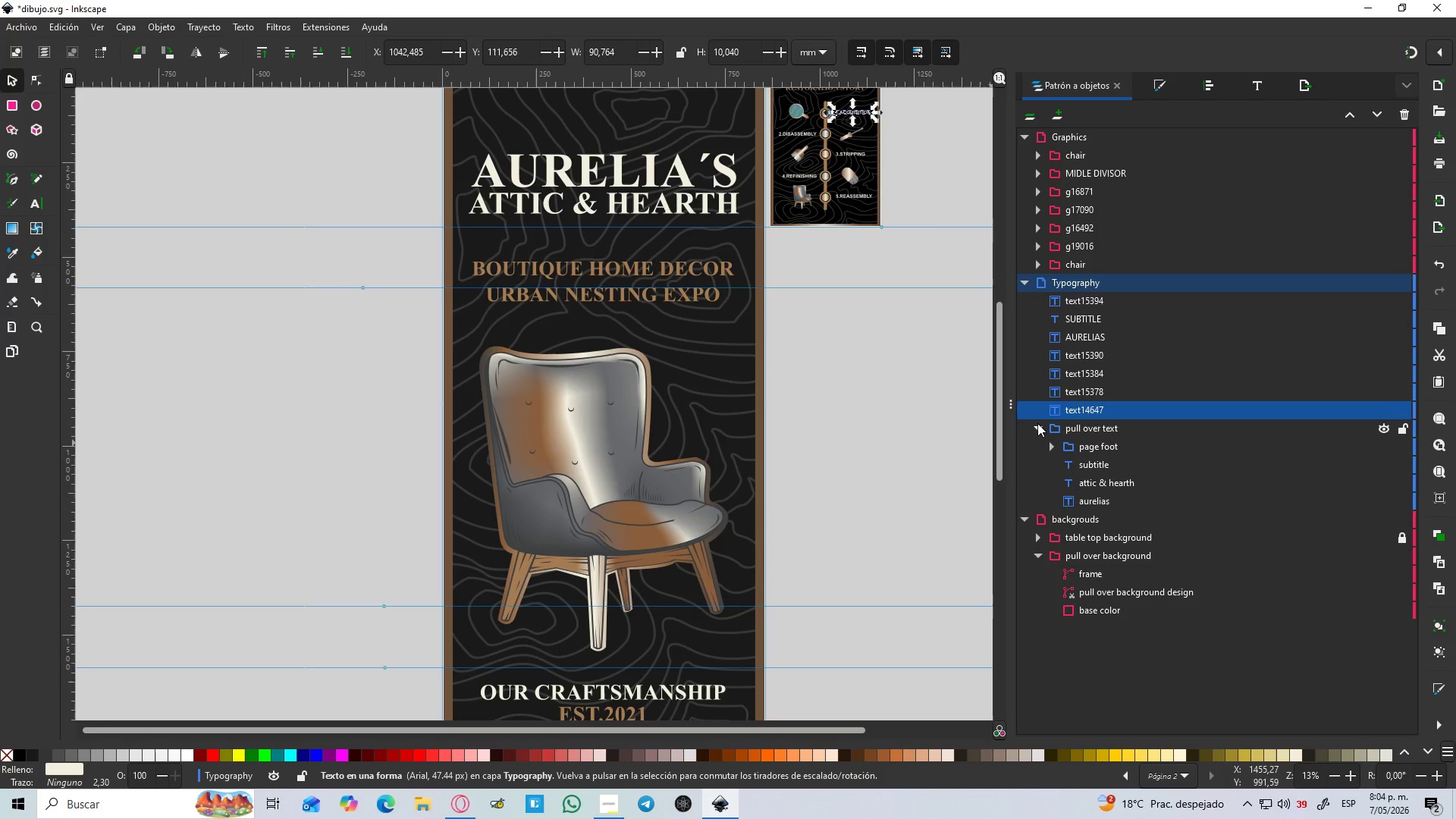 
left_click([1037, 424])
 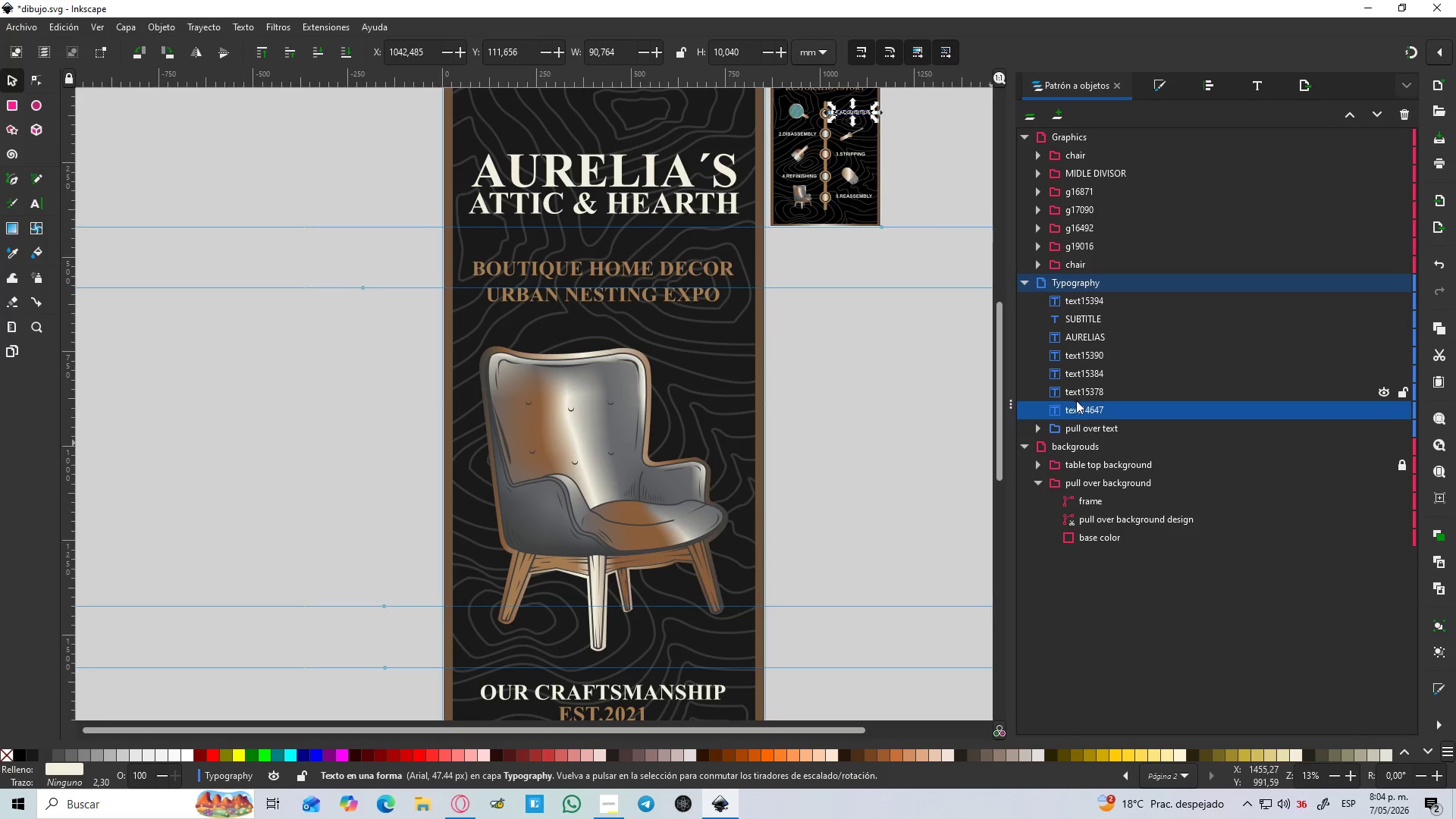 
hold_key(key=ShiftLeft, duration=1.25)
left_click([1083, 306])
 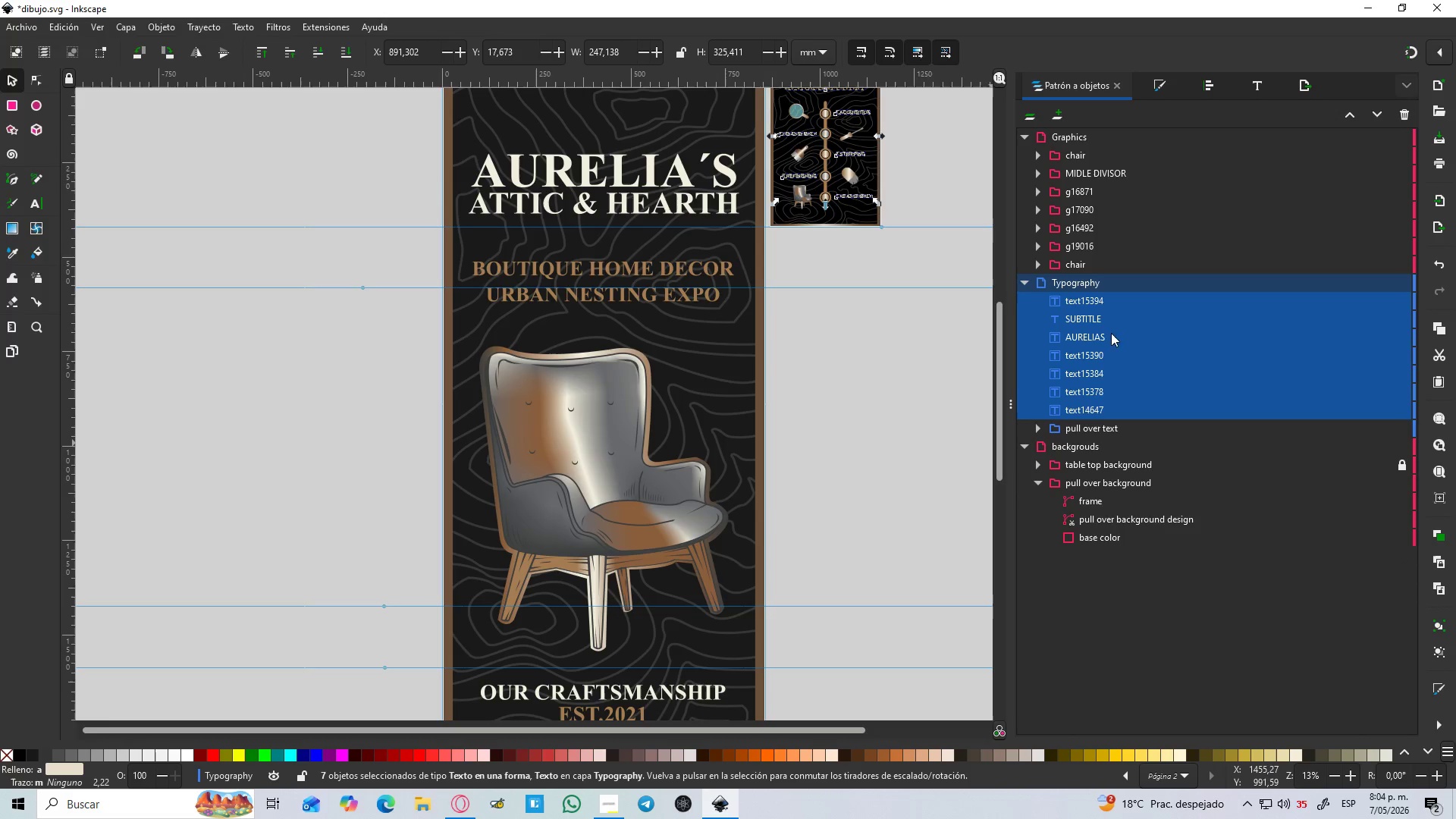 
scroll: coordinate [1133, 350], scroll_direction: up, amount: 1.0
 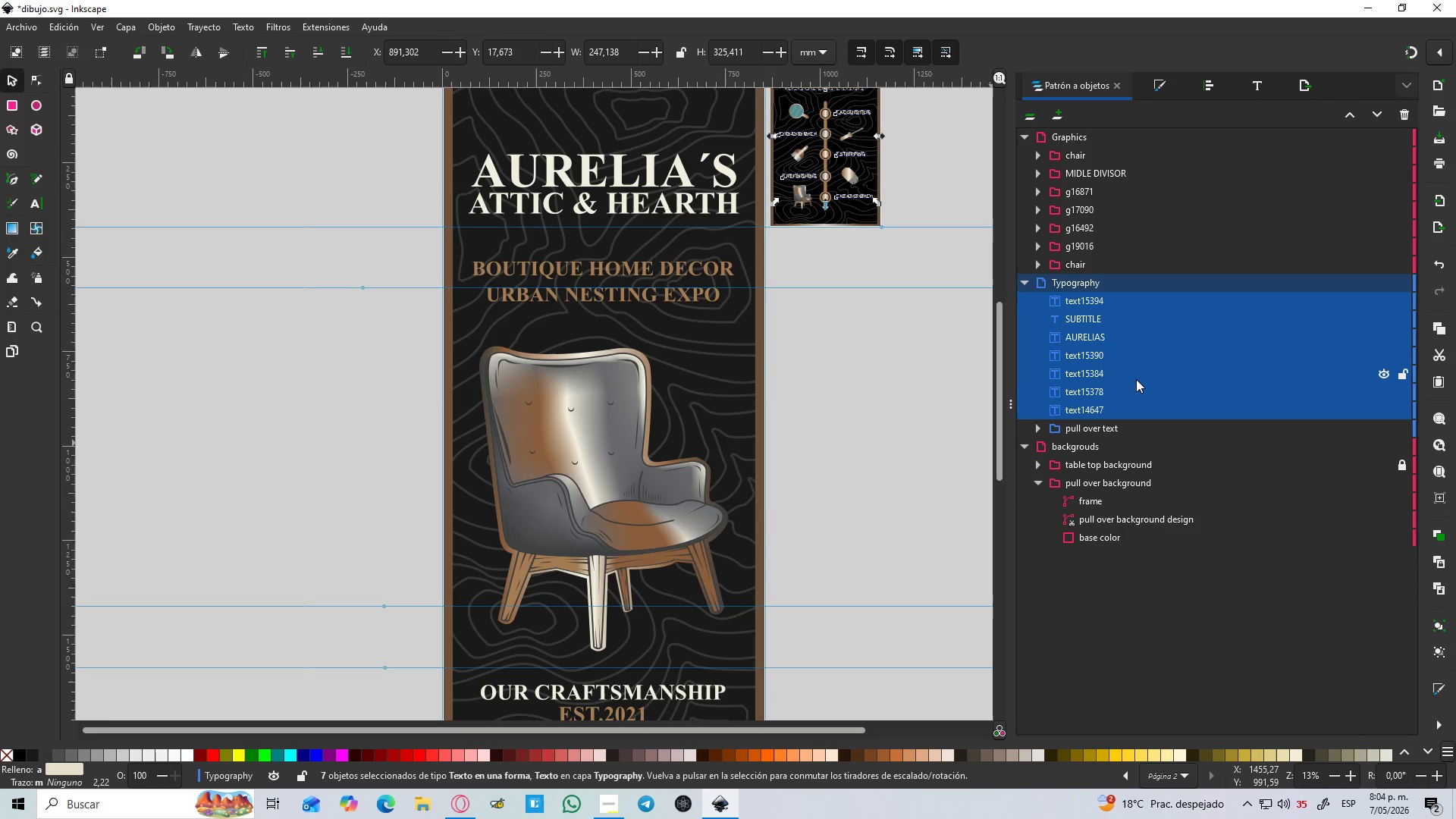 
key(Control+G)
 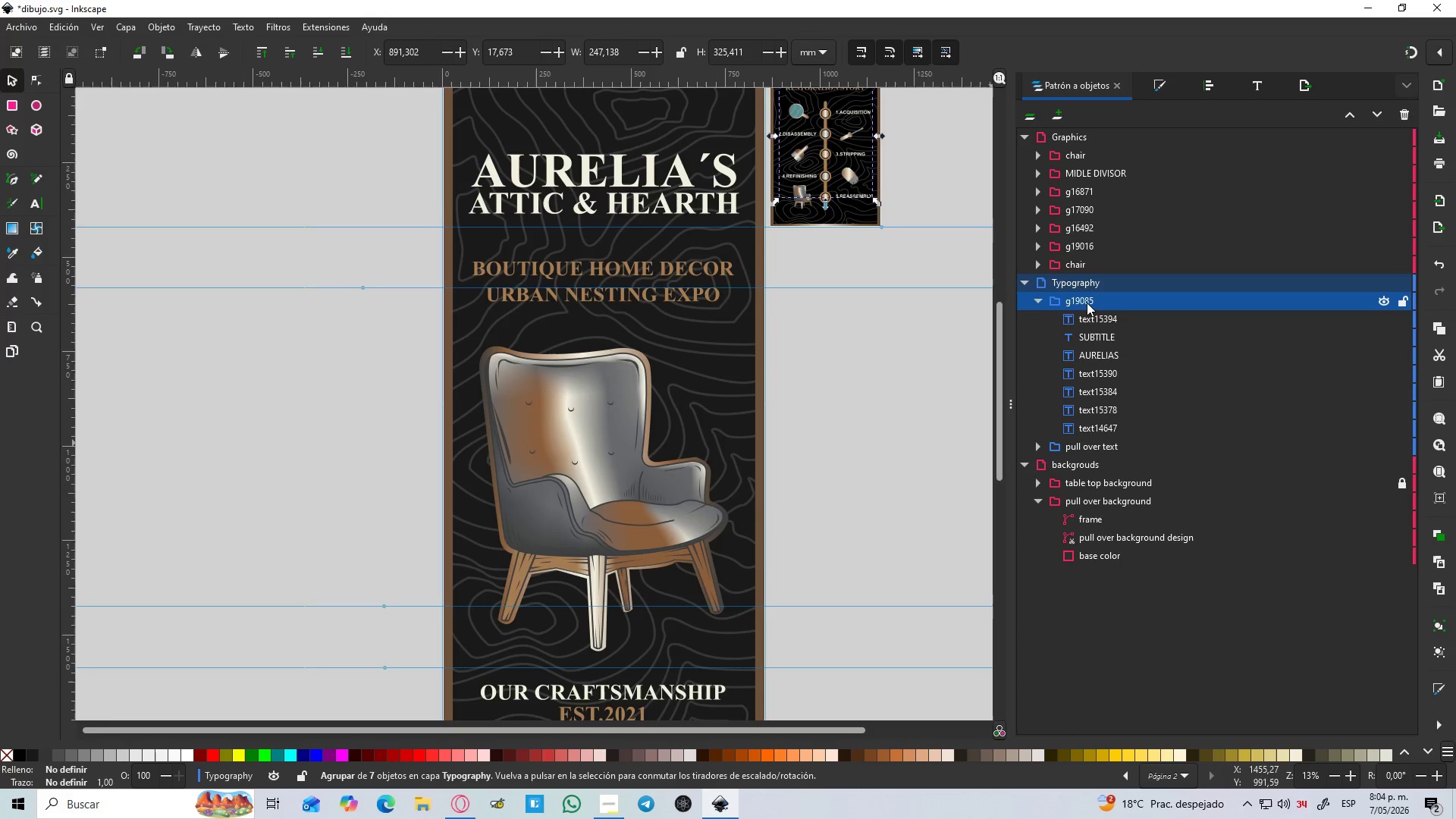 
double_click([1087, 303])
 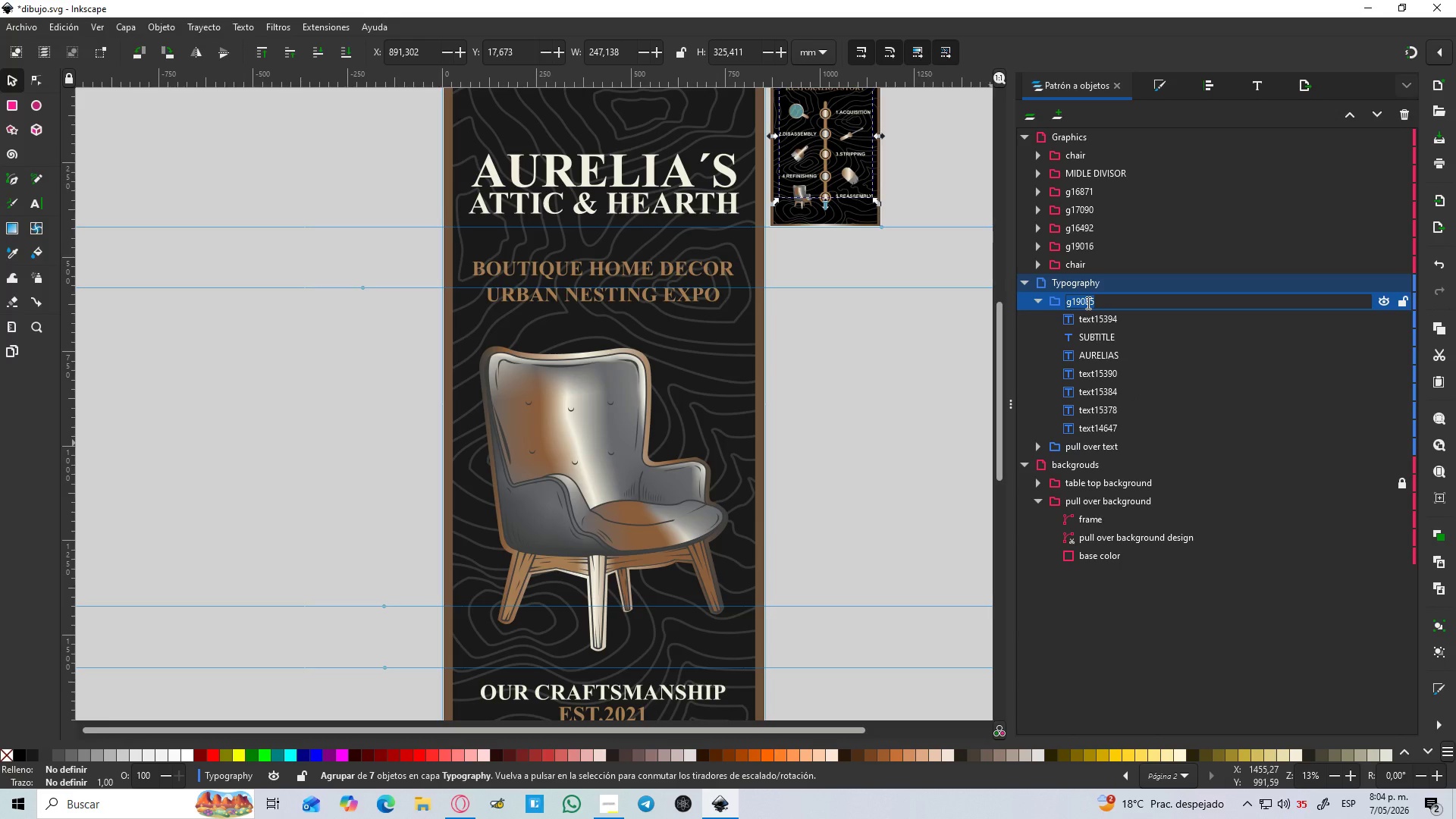 
type(TABLE TOP TEXT)
 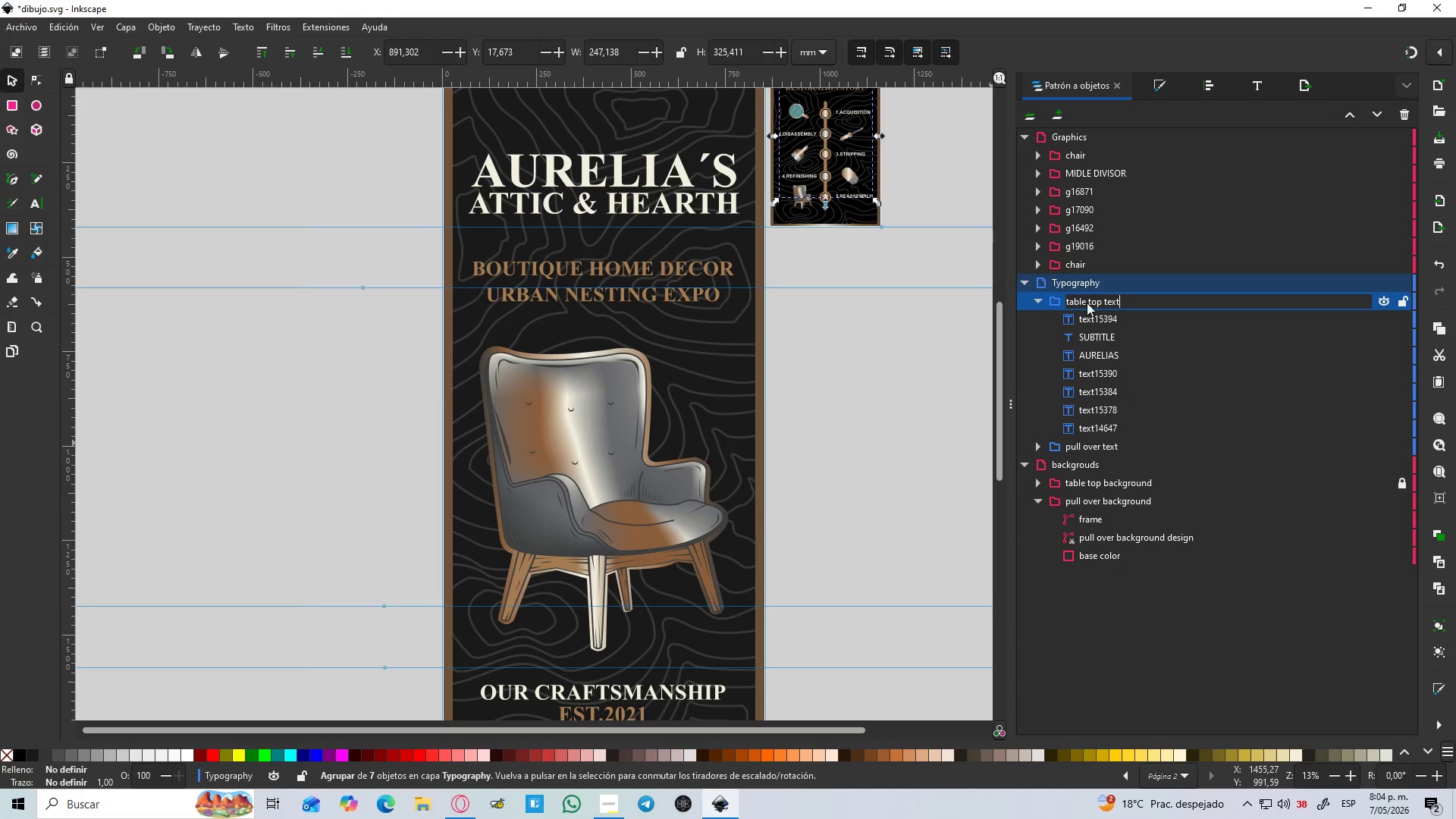 
key(Enter)
 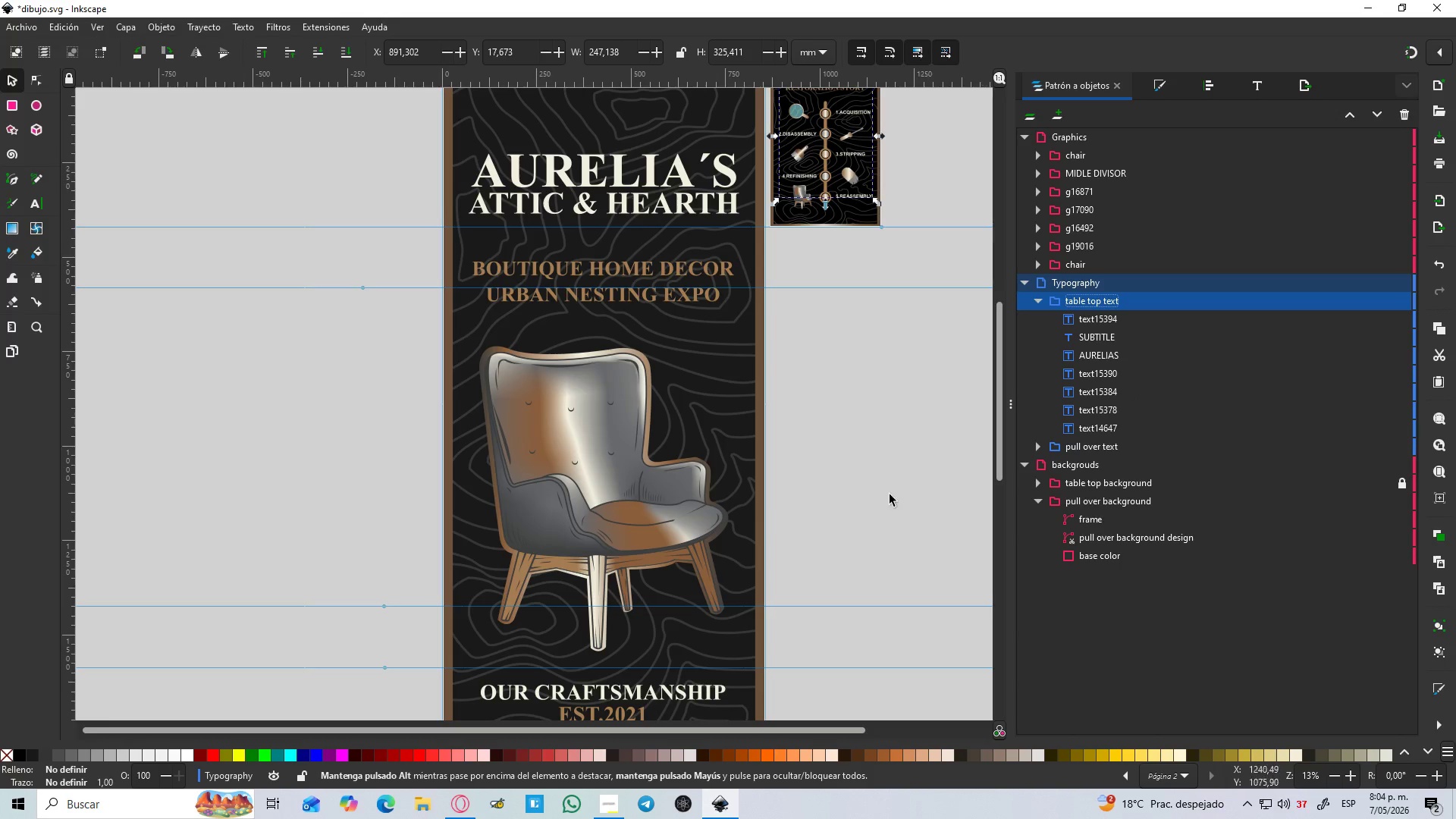 
left_click([872, 491])
 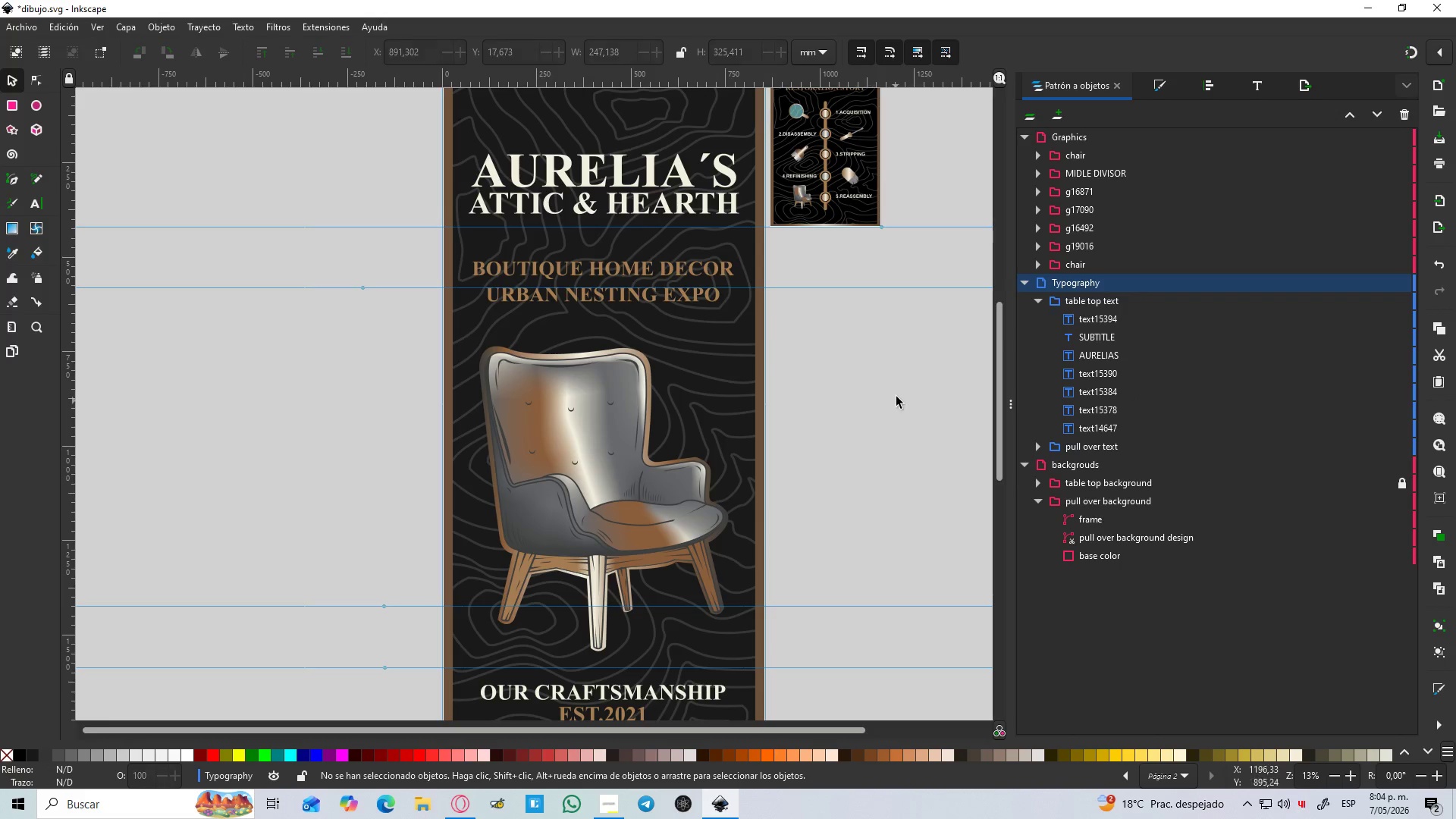 
hold_key(key=Space, duration=0.7)
 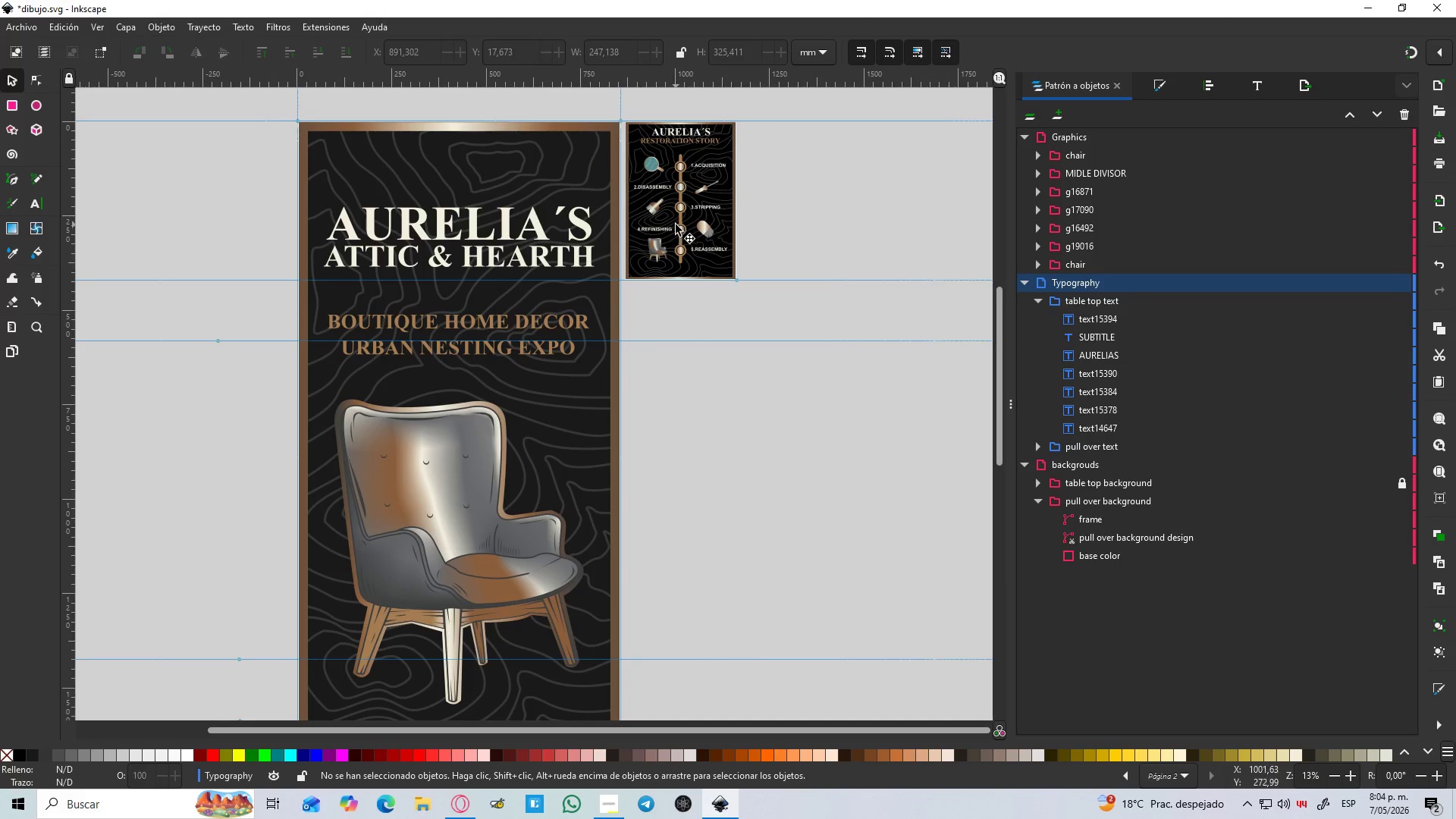 
hold_key(key=ControlLeft, duration=0.52)
scroll: coordinate [699, 245], scroll_direction: up, amount: 4.0
 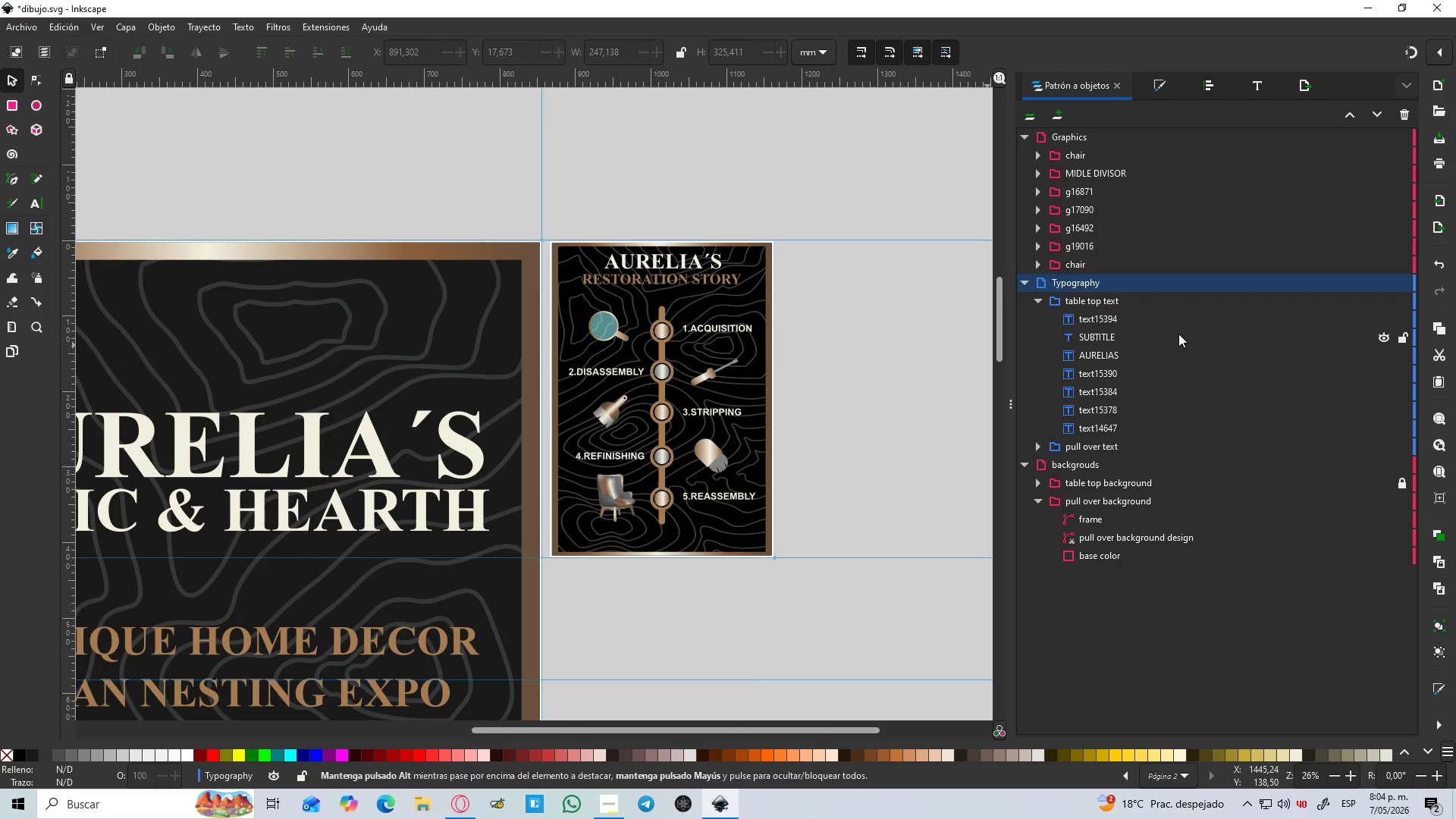 
left_click([1103, 300])
 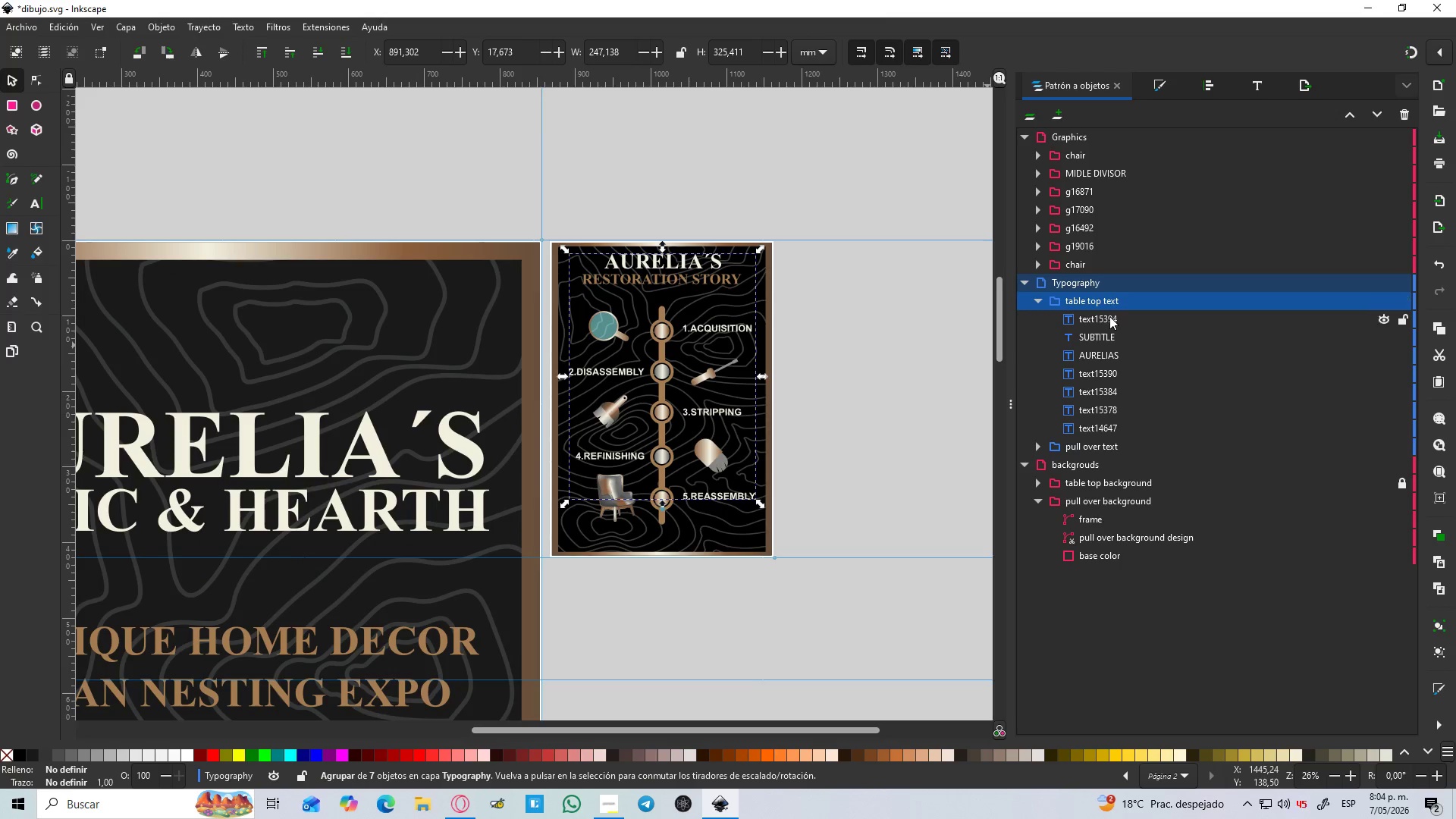 
left_click([1111, 321])
 